 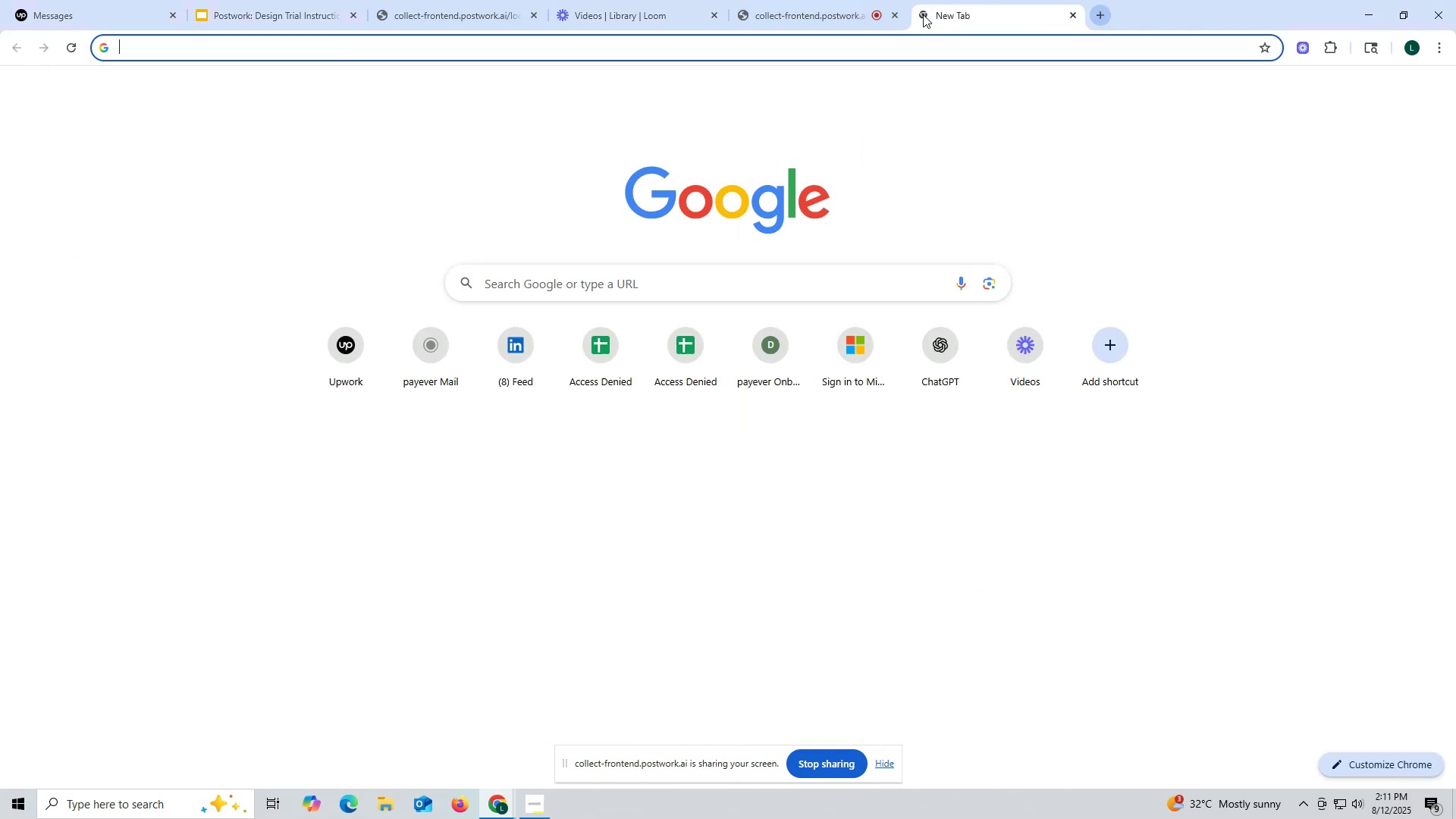 
type(goog)
 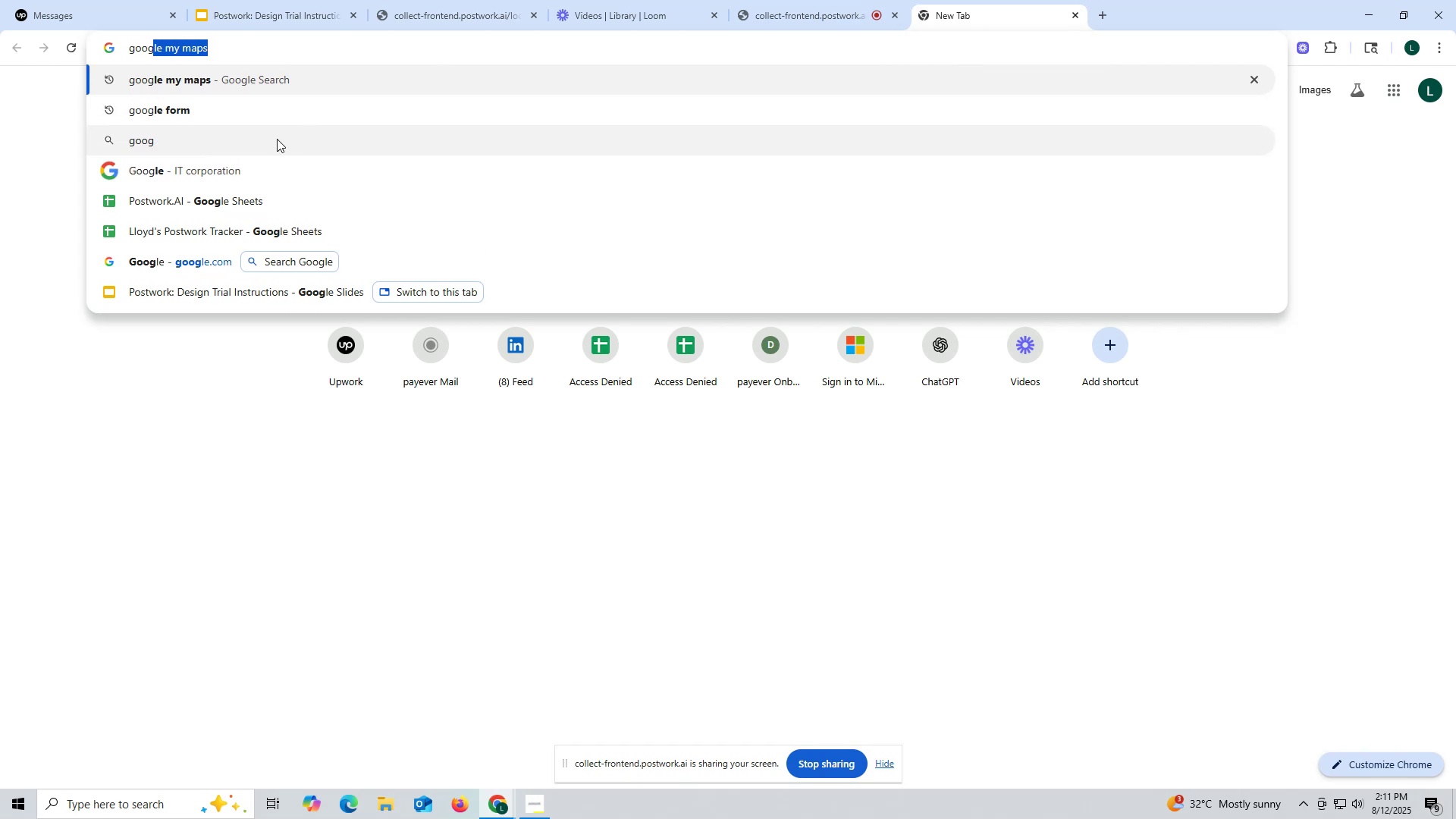 
left_click([263, 119])
 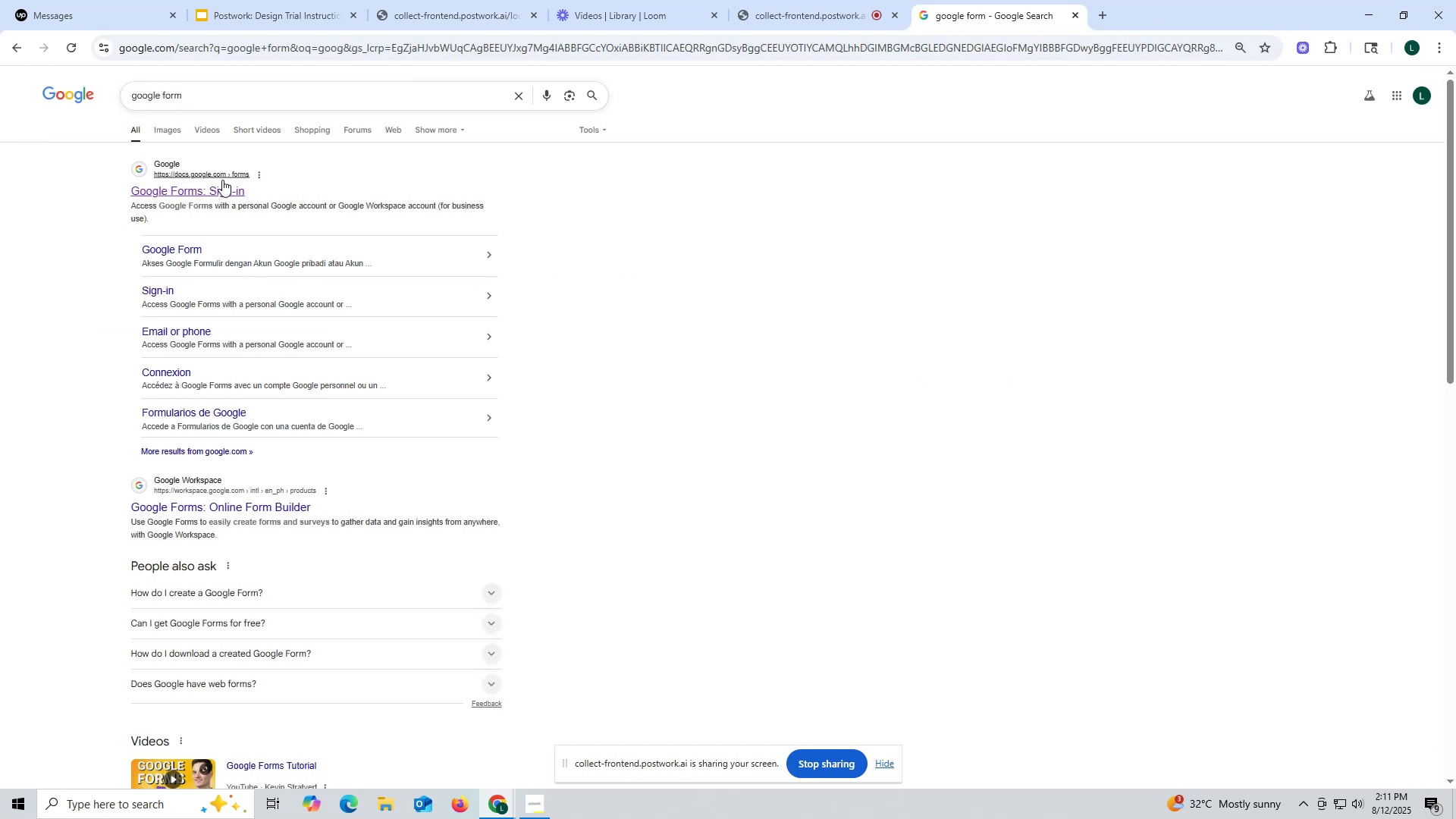 
left_click([202, 193])
 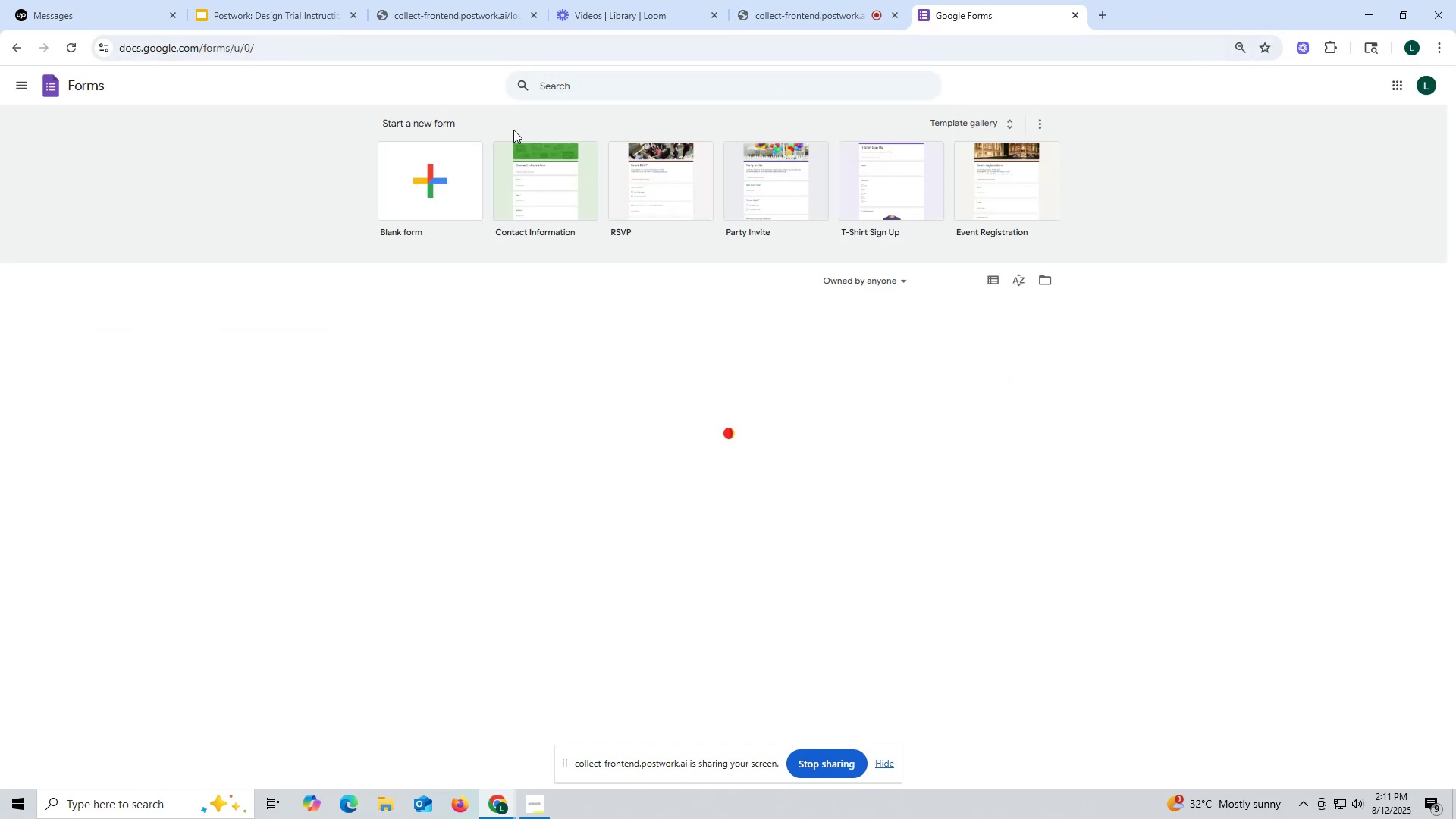 
left_click([422, 184])
 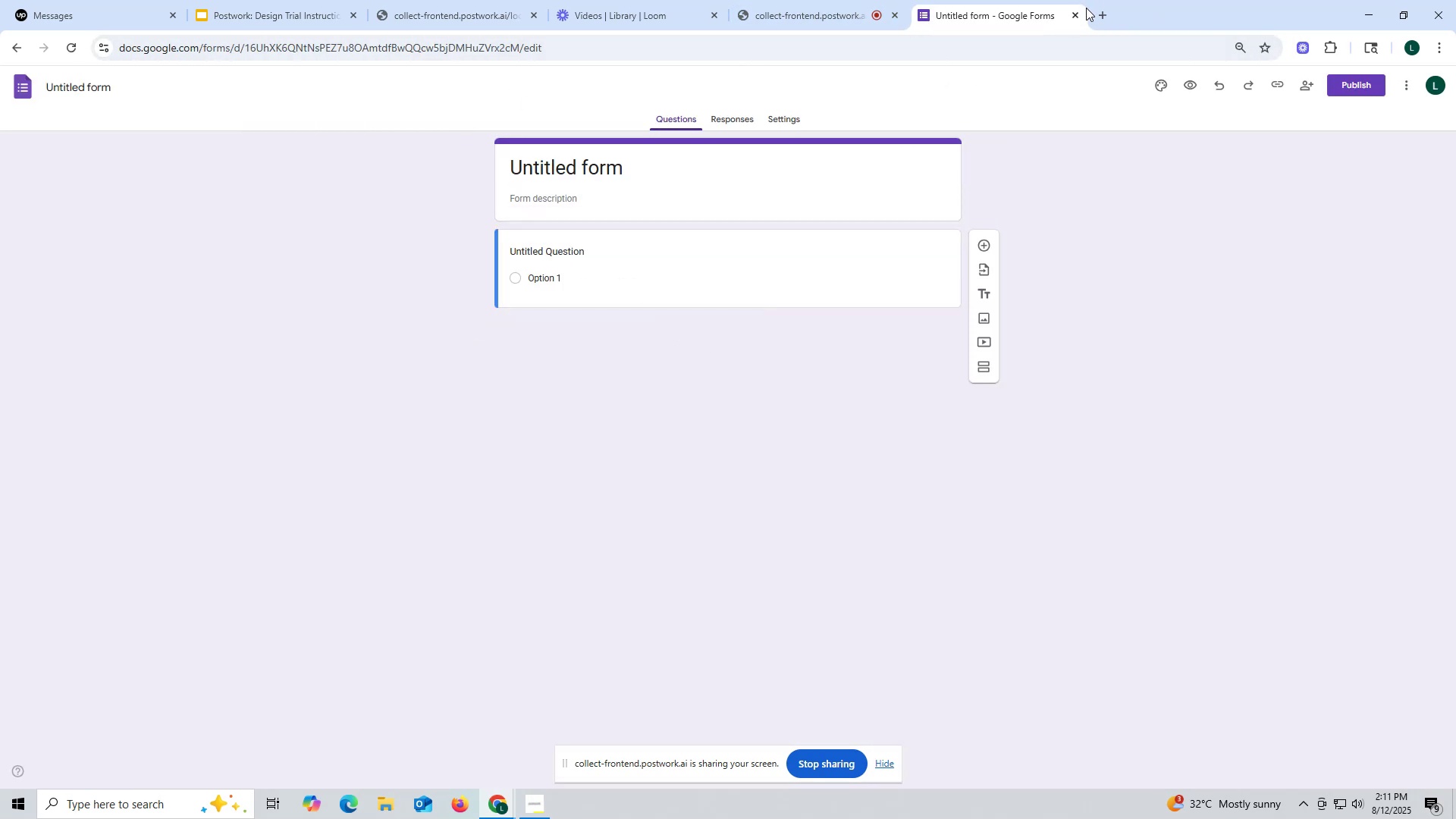 
left_click([1107, 16])
 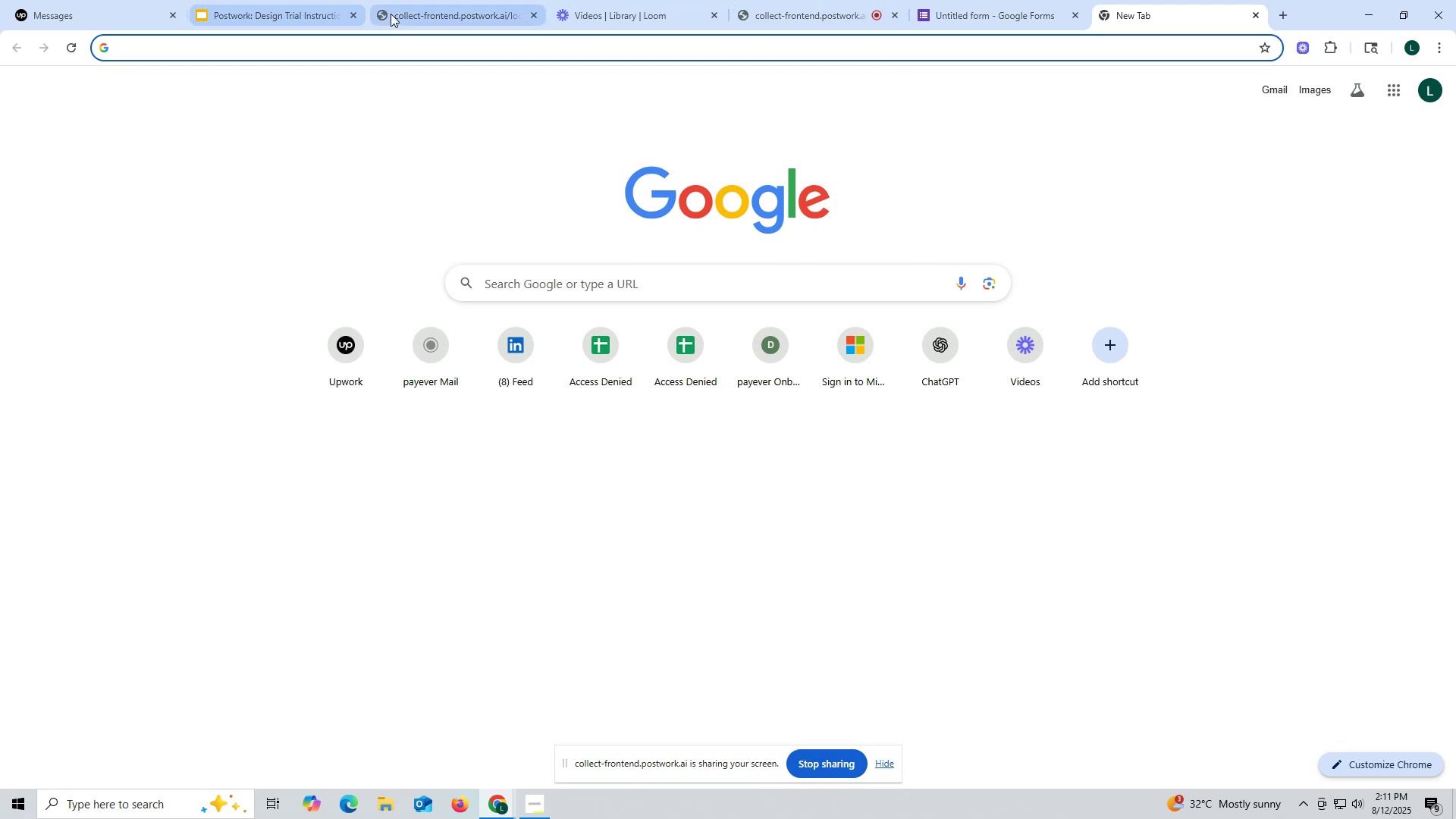 
left_click([303, 17])
 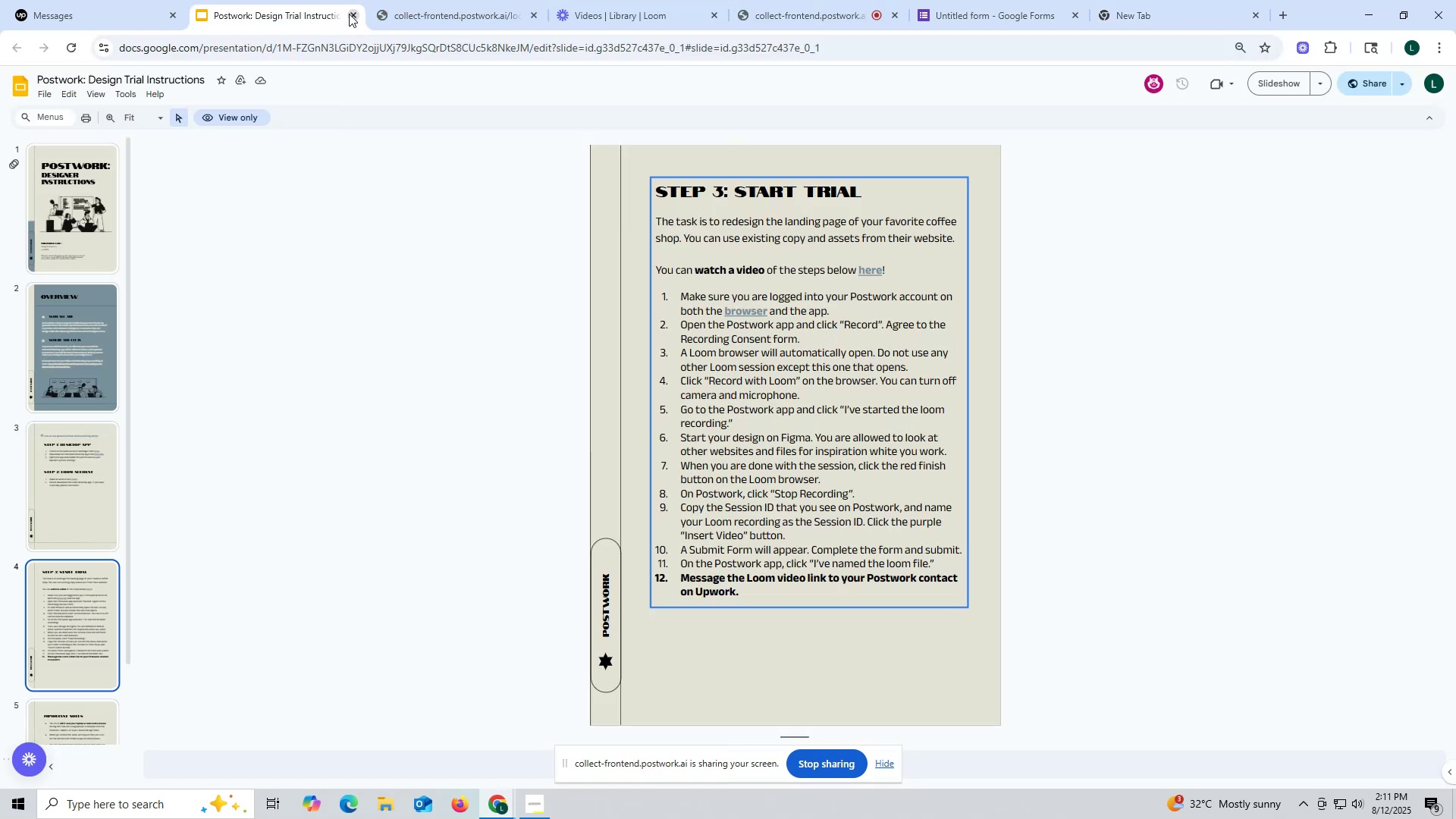 
left_click([350, 14])
 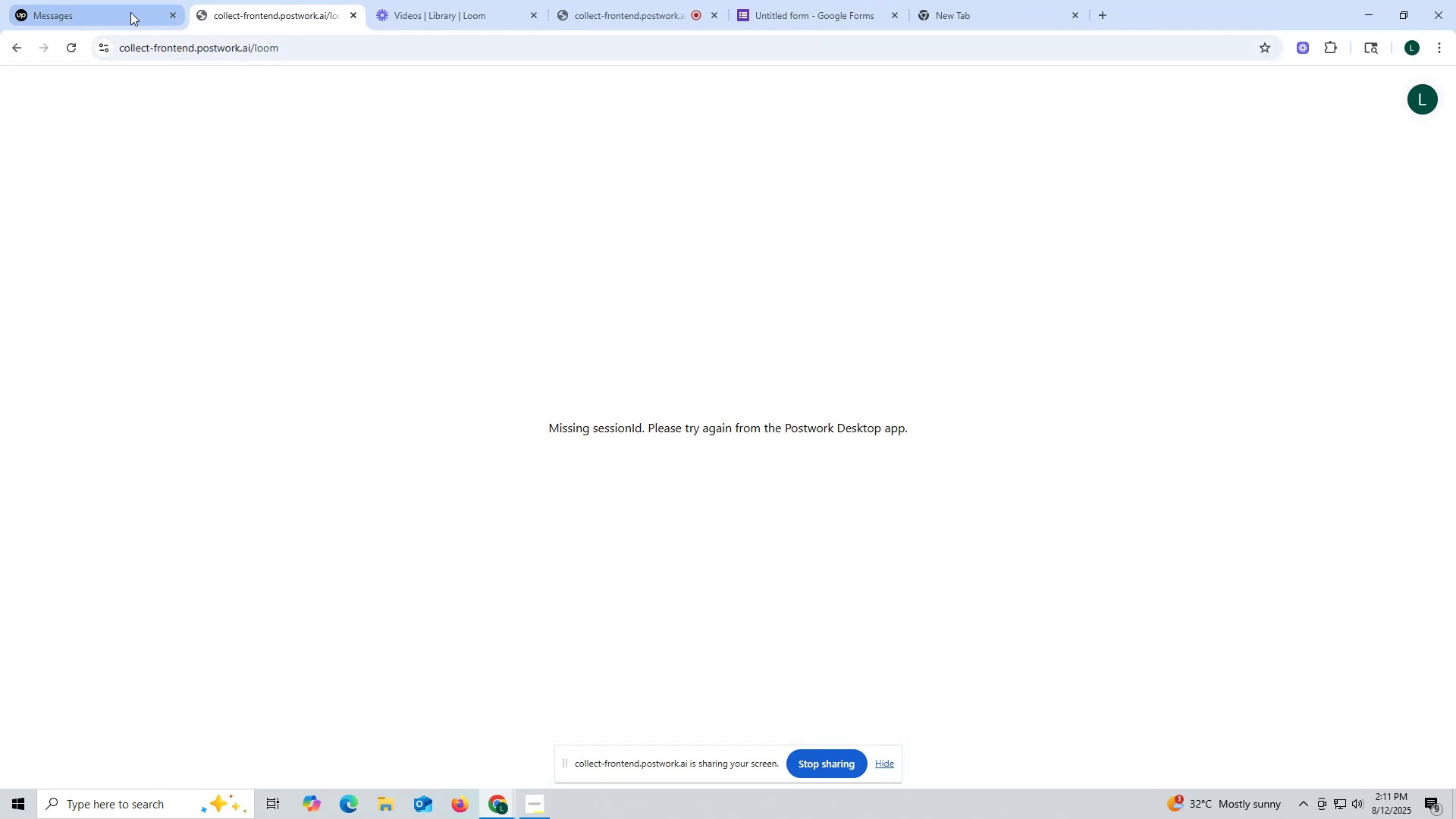 
left_click([129, 12])
 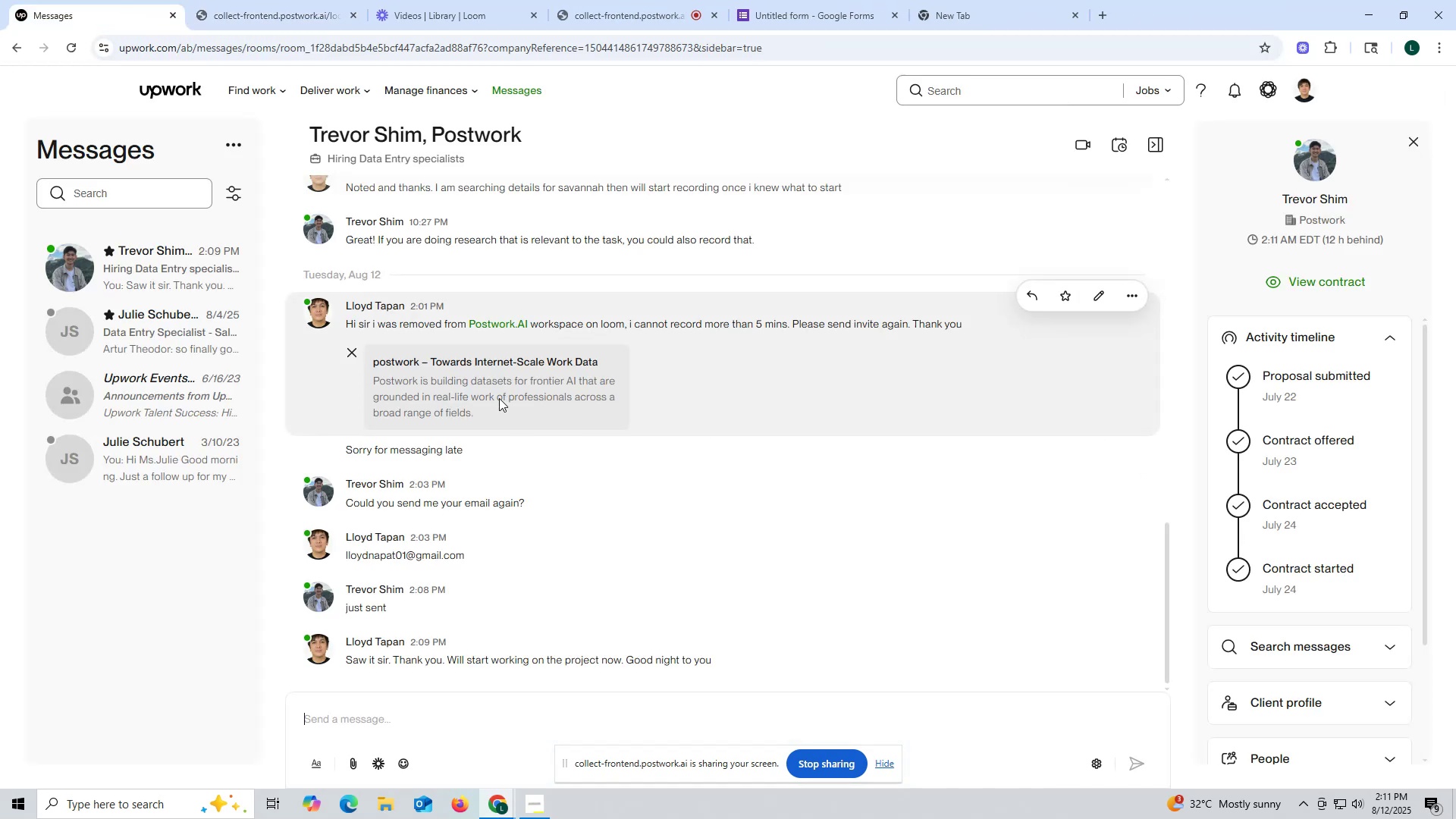 
scroll: coordinate [499, 394], scroll_direction: down, amount: 17.0
 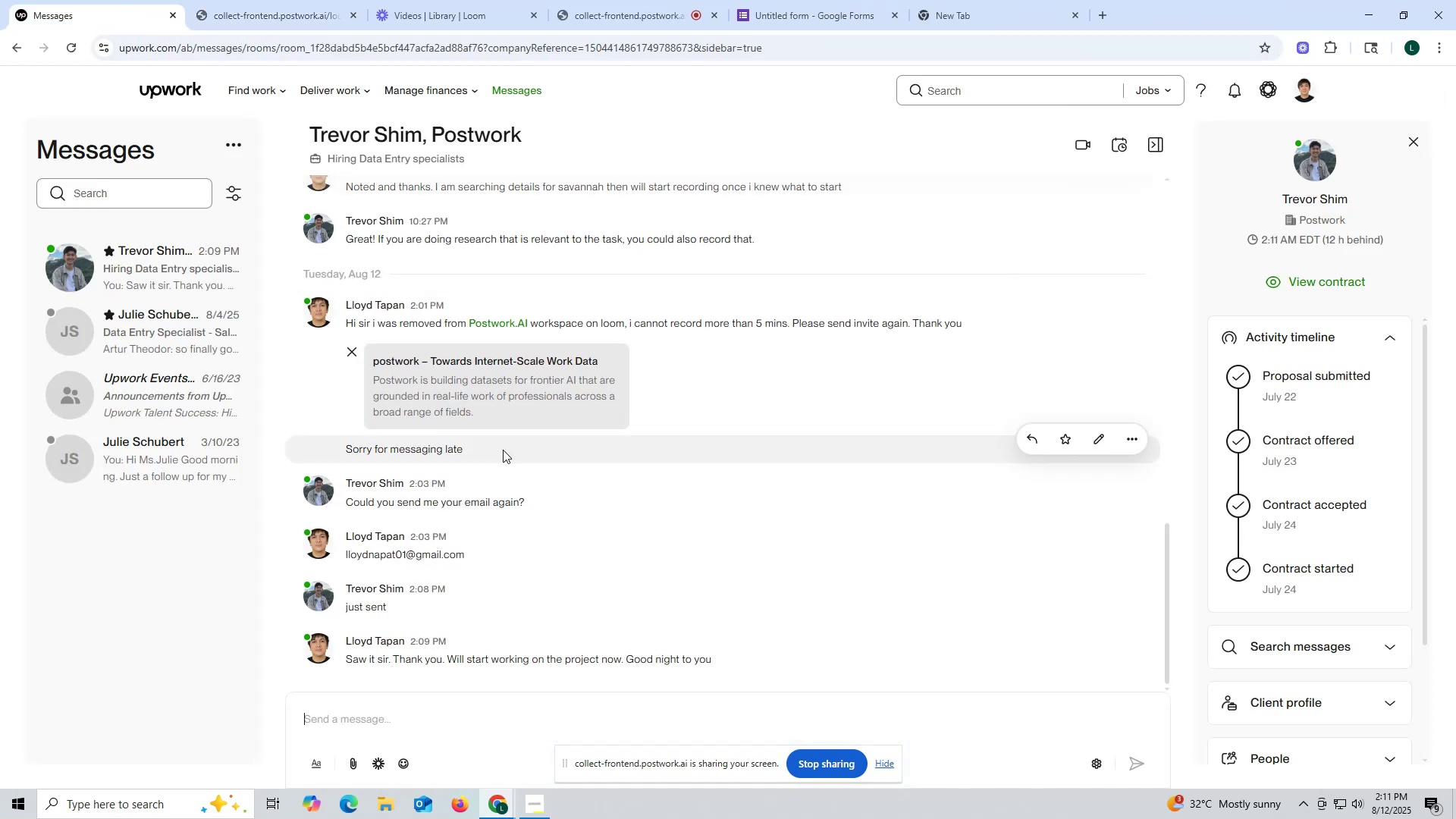 
scroll: coordinate [658, 416], scroll_direction: up, amount: 11.0
 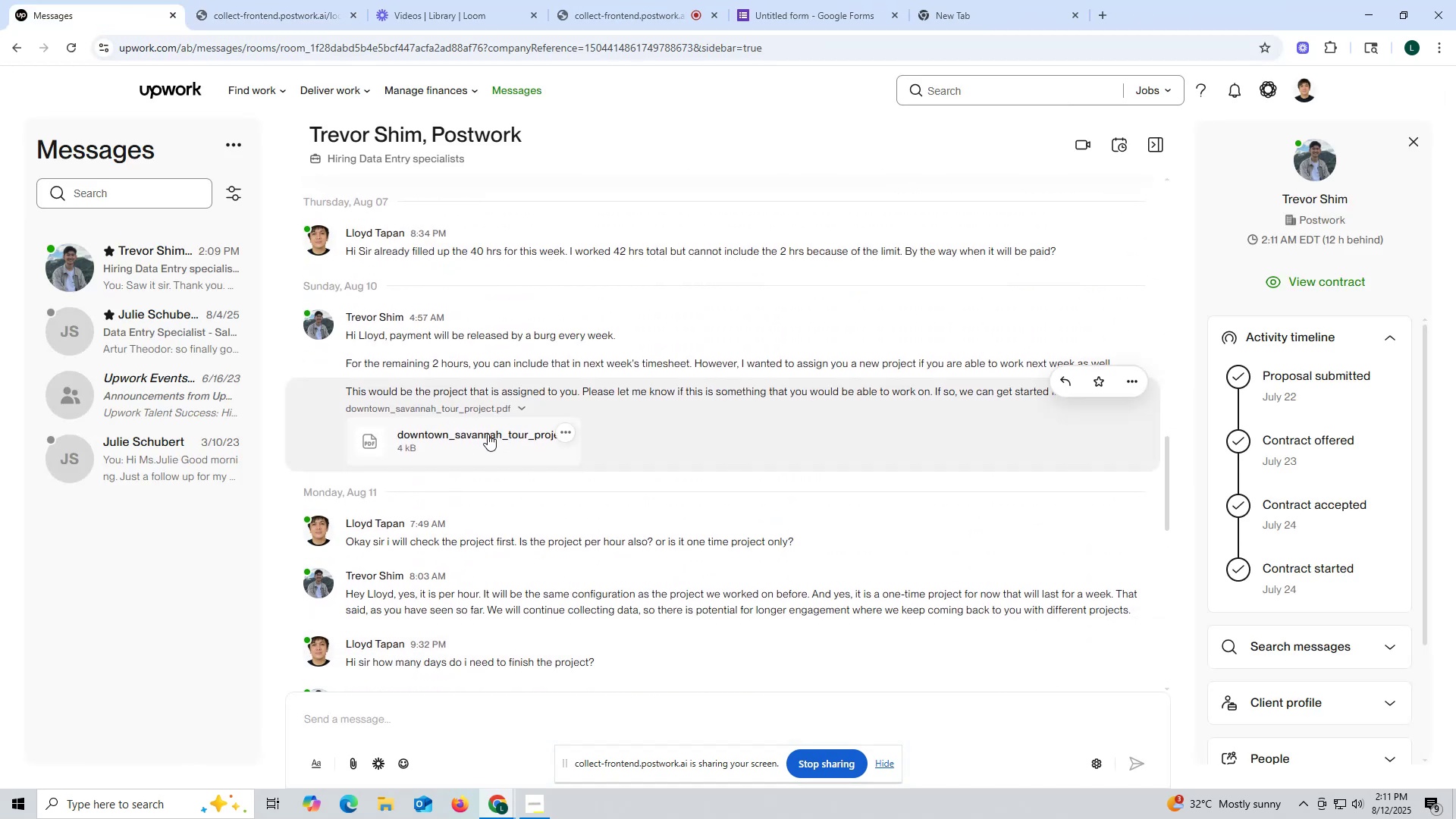 
left_click([488, 434])
 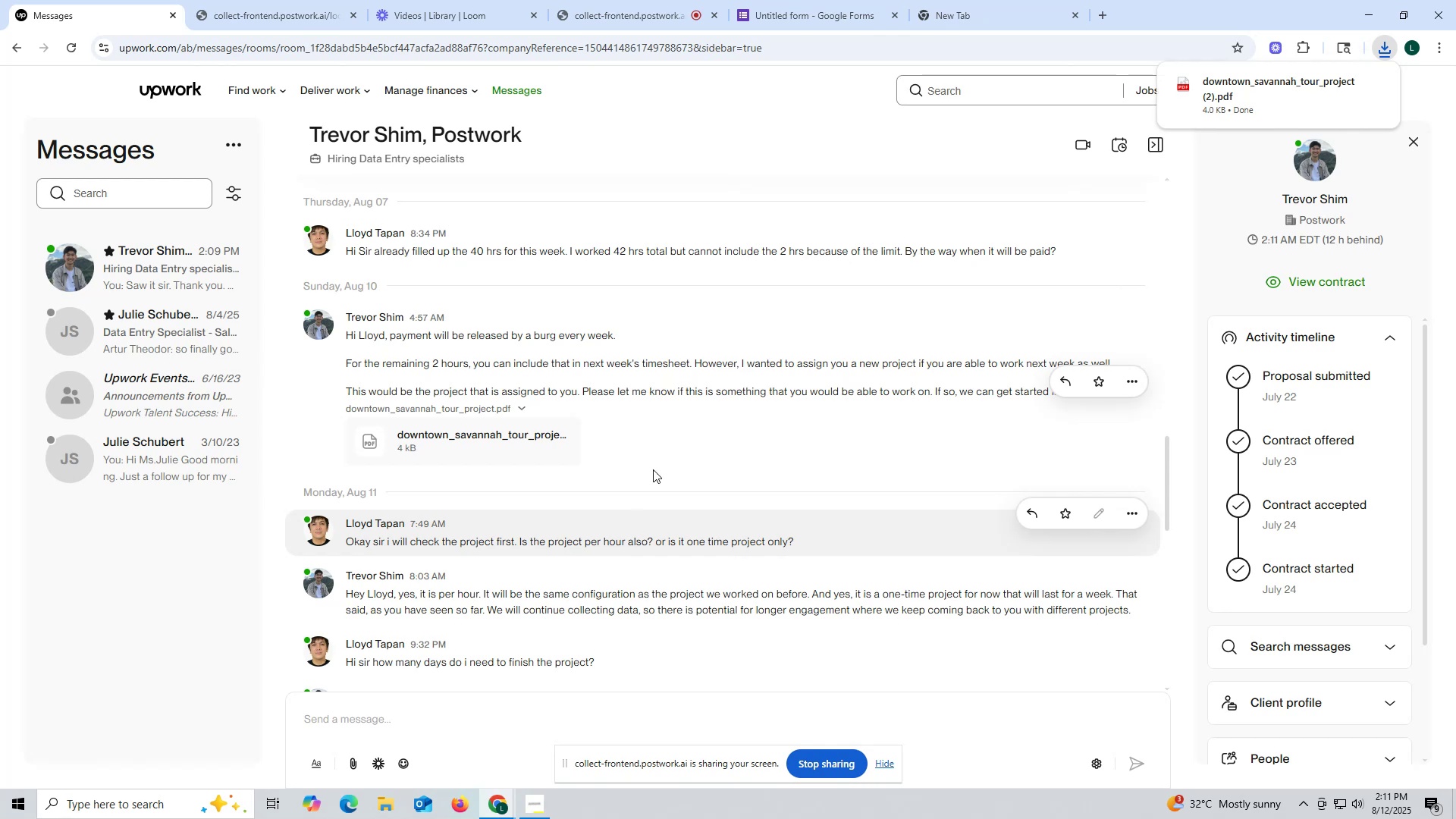 
left_click([1256, 102])
 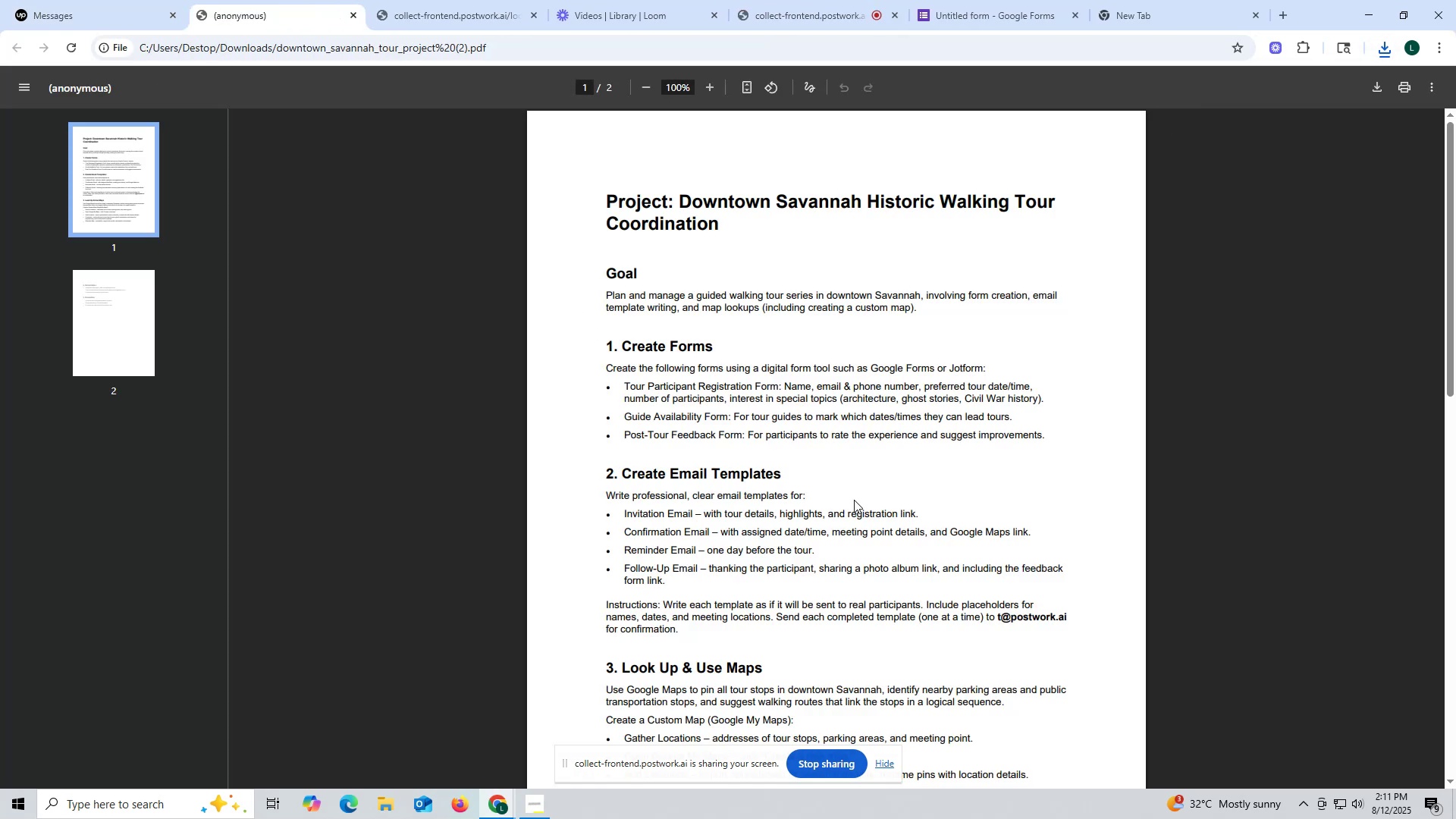 
scroll: coordinate [856, 495], scroll_direction: down, amount: 1.0
 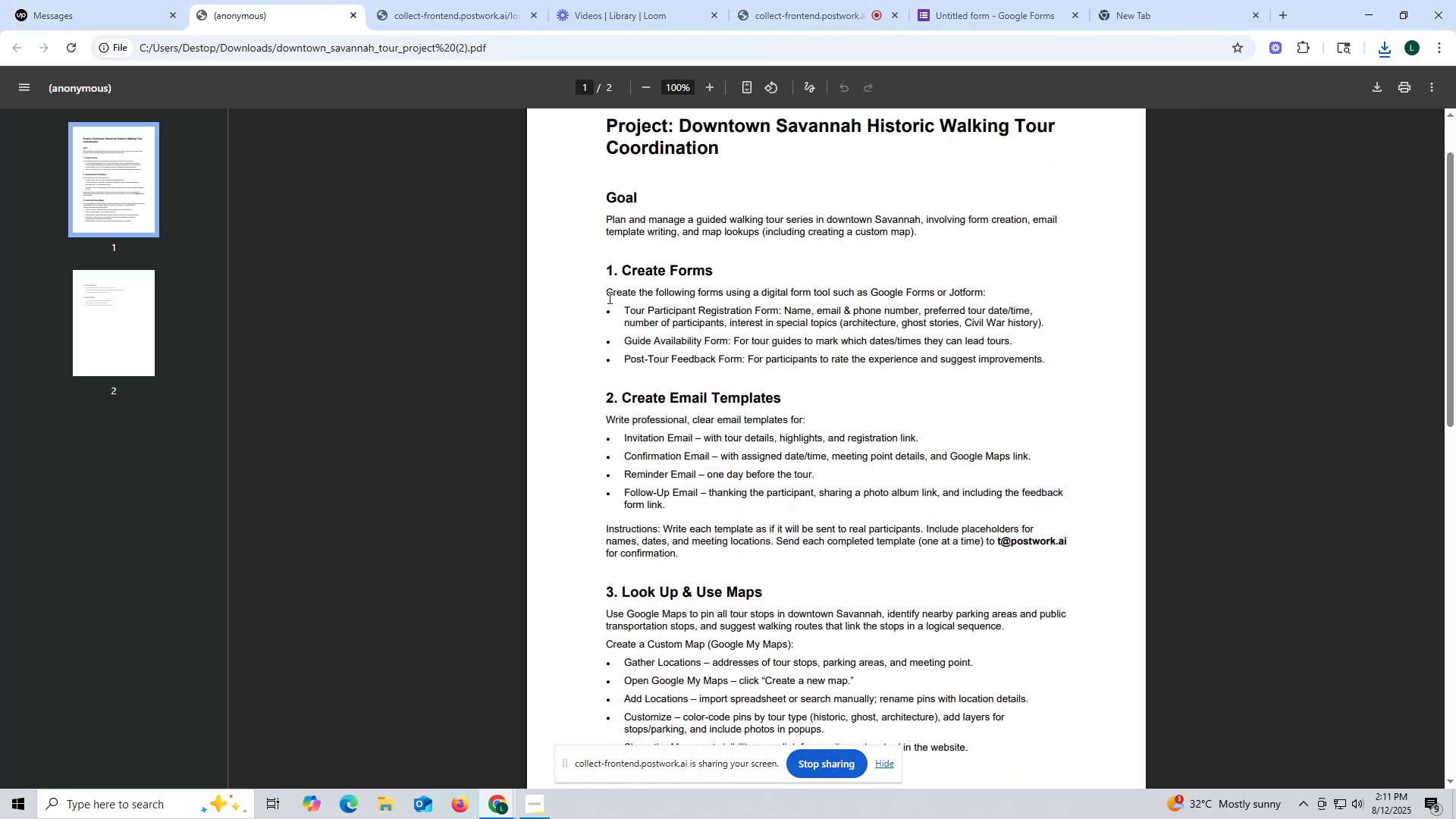 
left_click_drag(start_coordinate=[601, 290], to_coordinate=[1055, 362])
 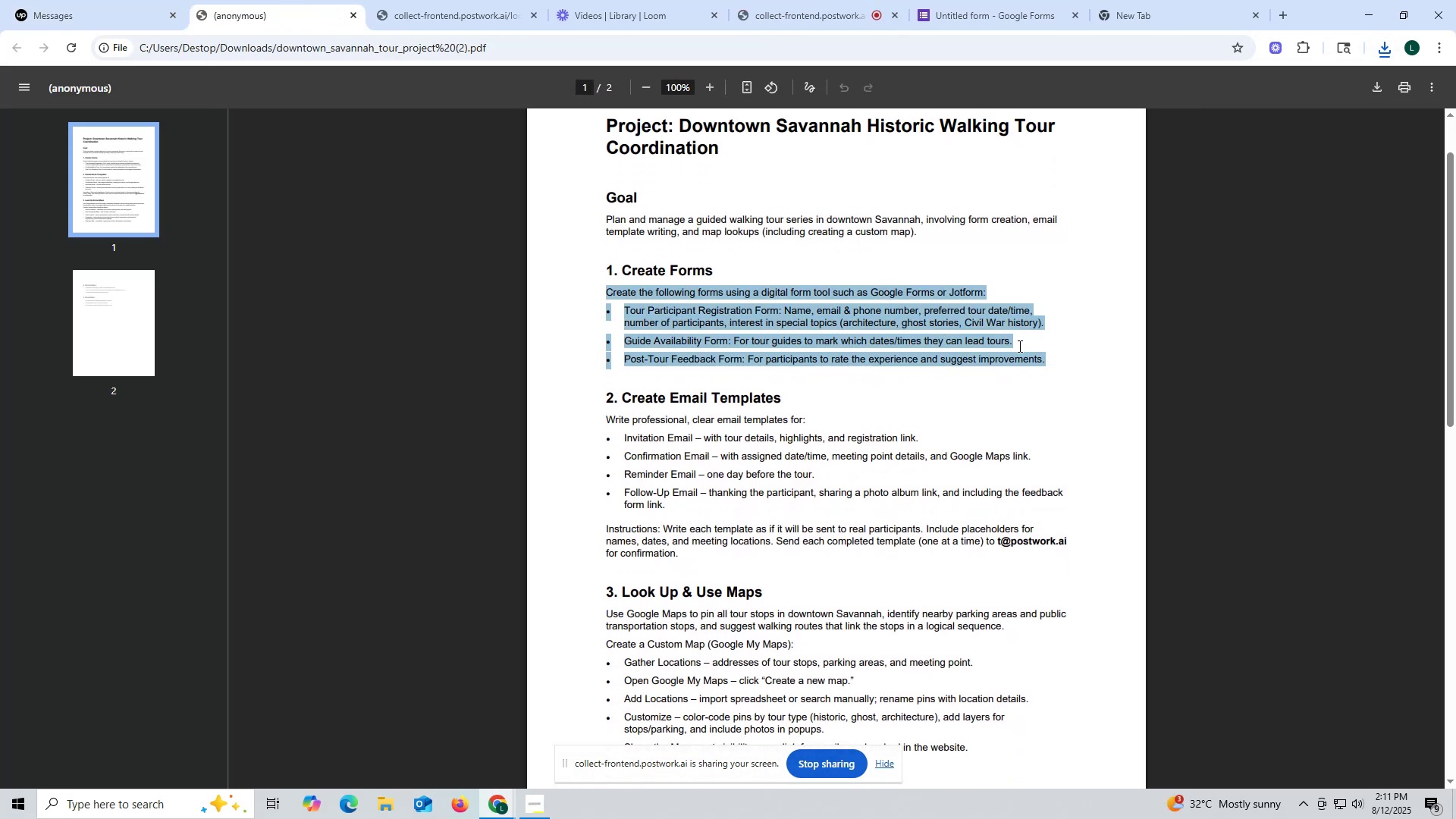 
key(Control+ControlLeft)
 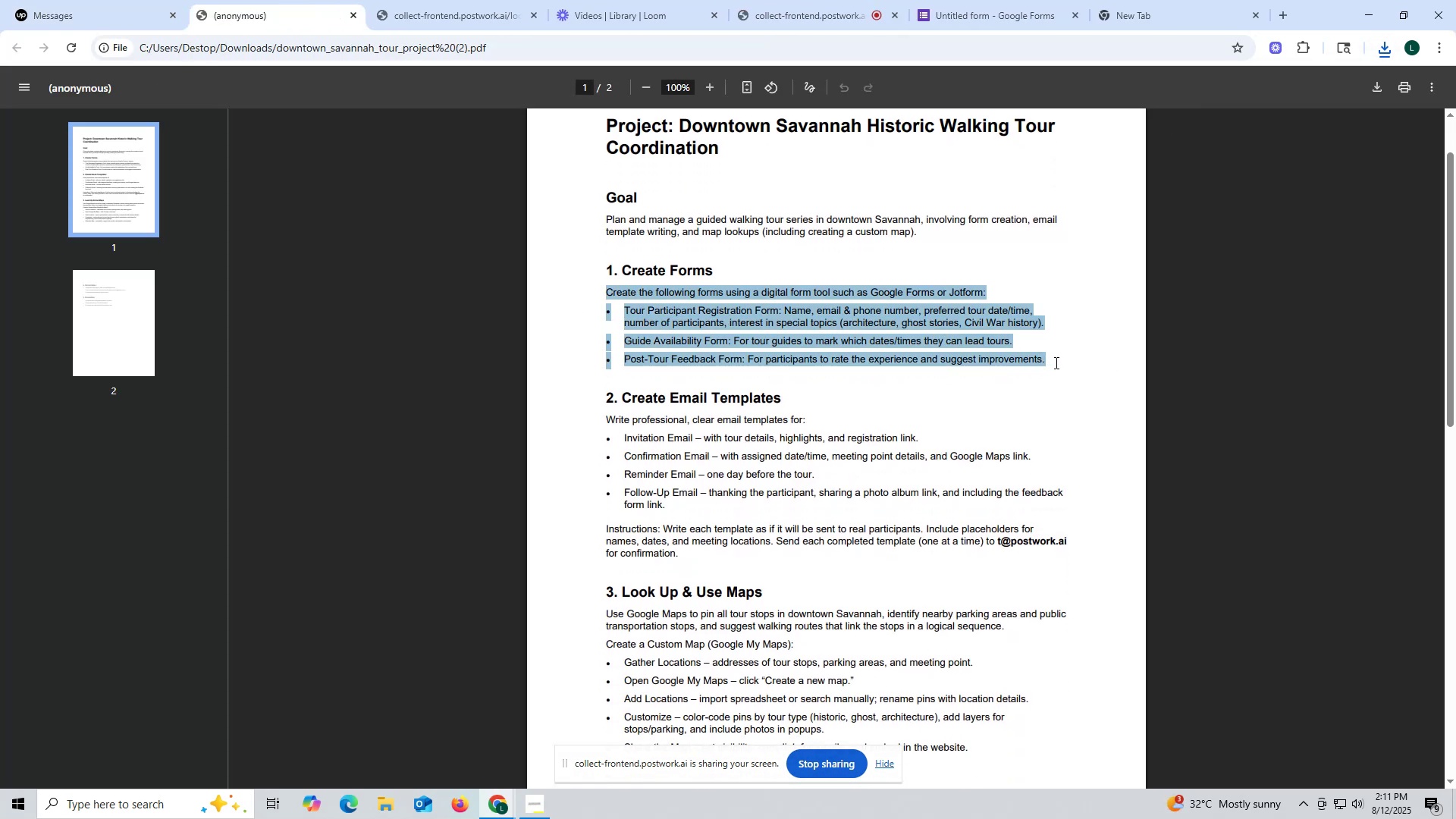 
key(Control+C)
 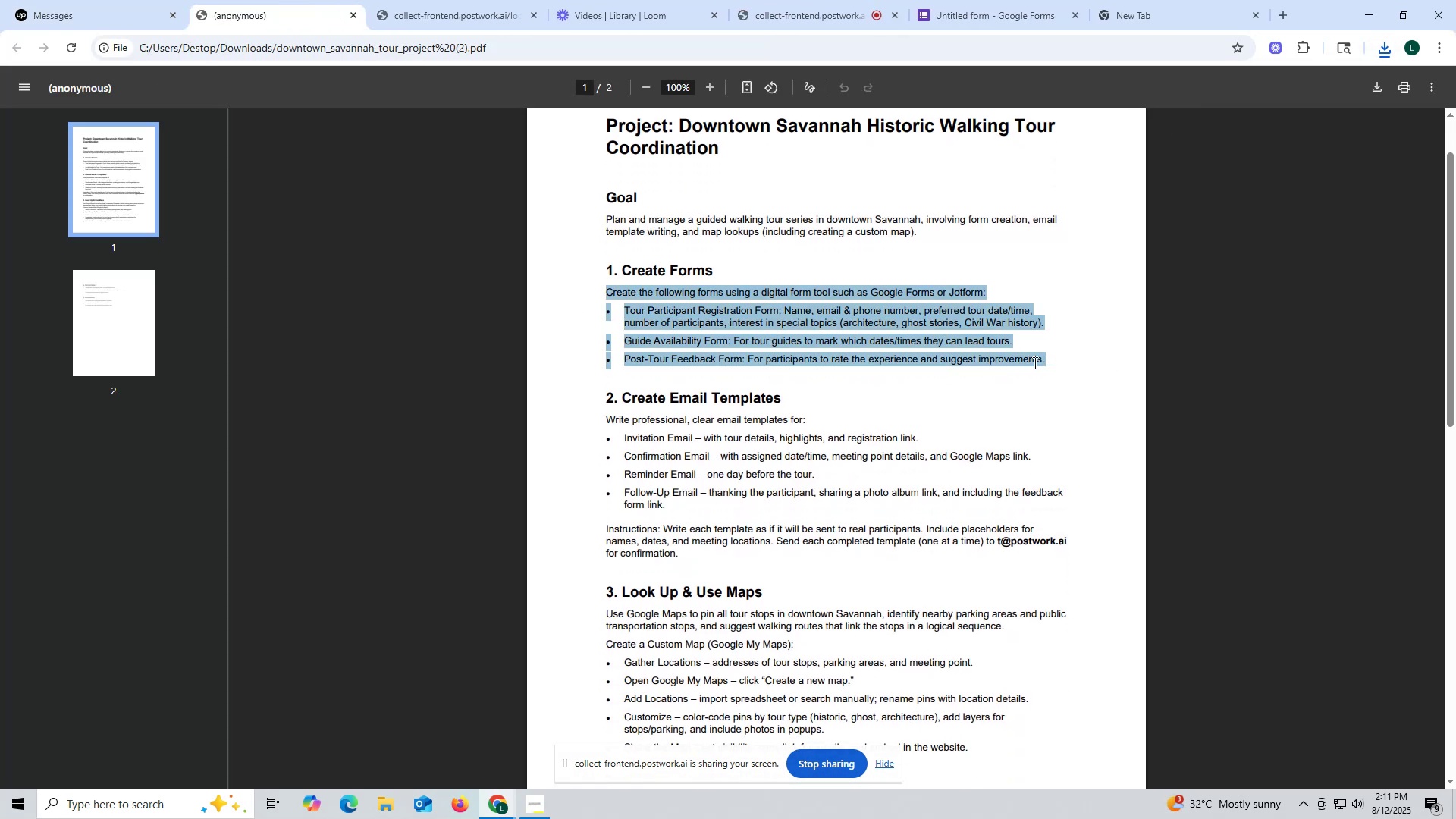 
key(Control+ControlLeft)
 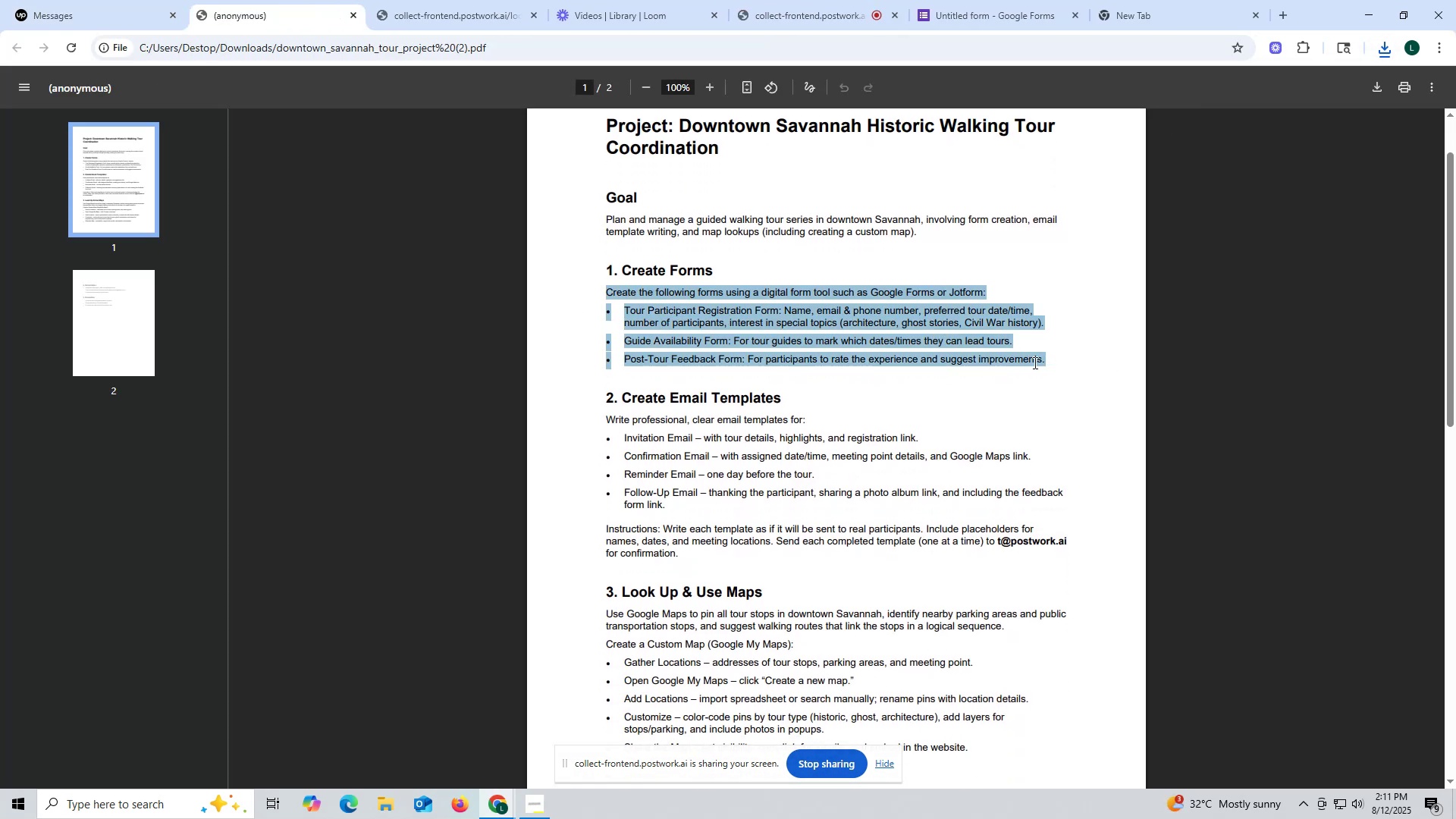 
key(Control+C)
 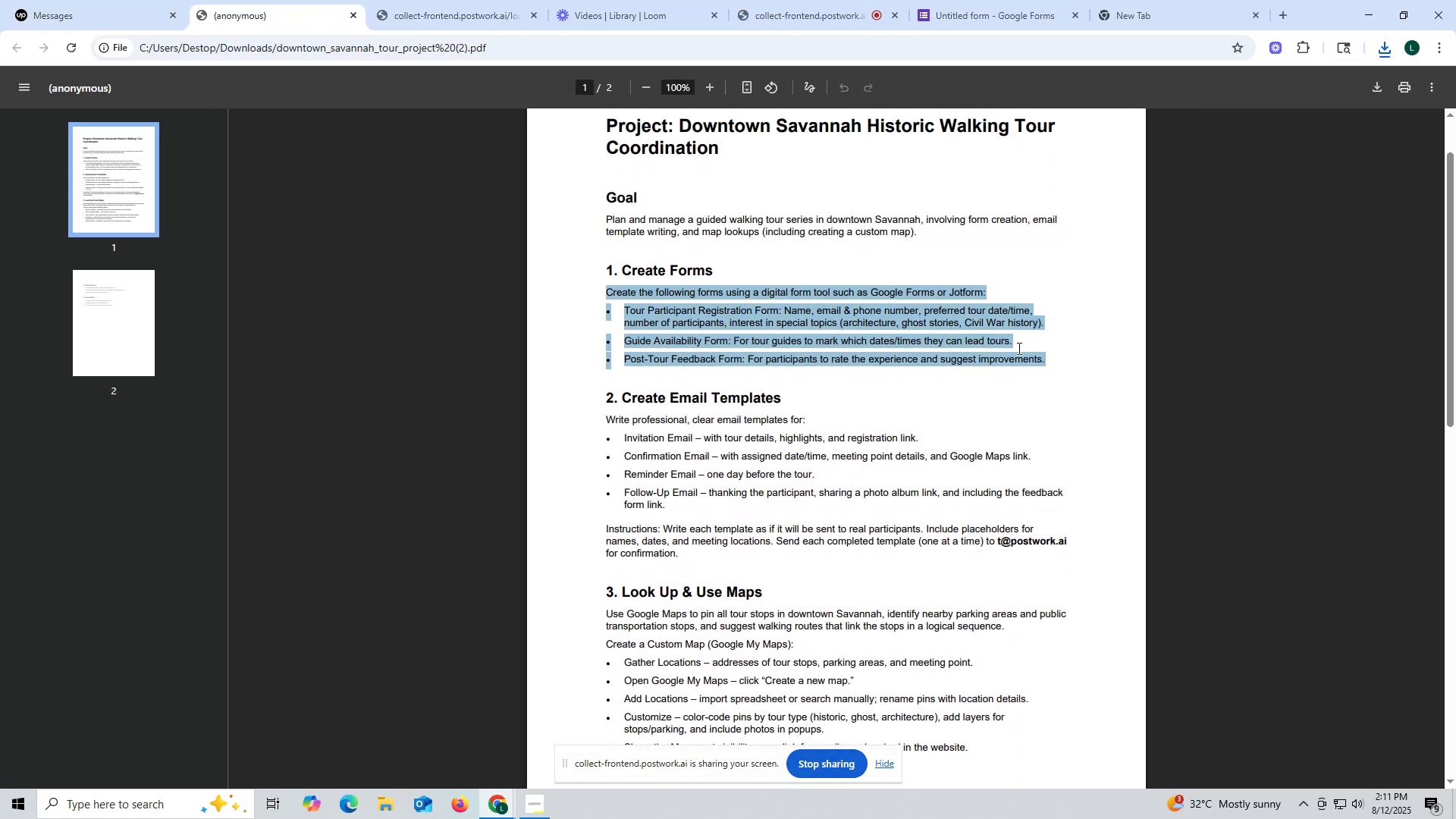 
key(Control+ControlLeft)
 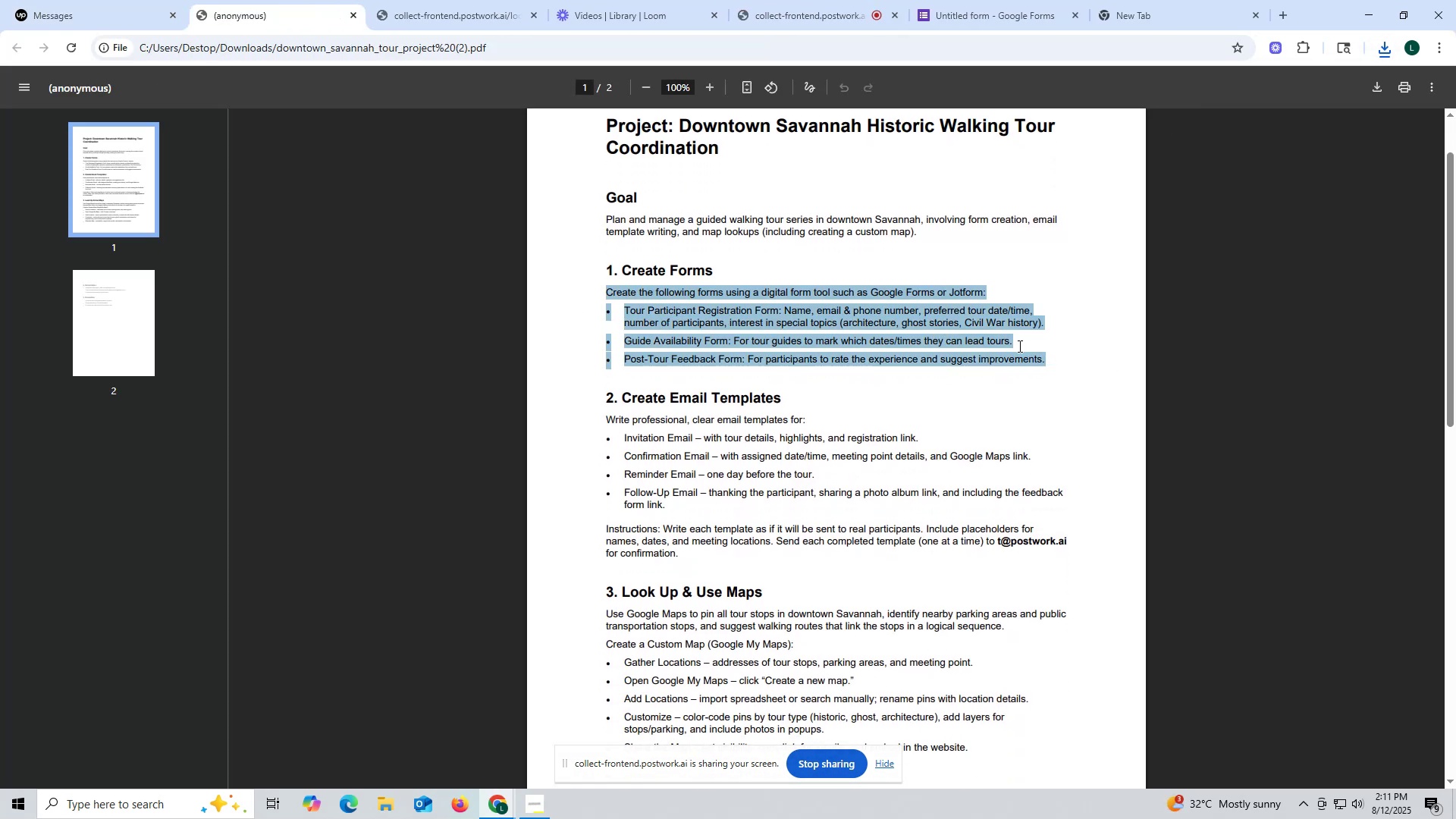 
key(Control+C)
 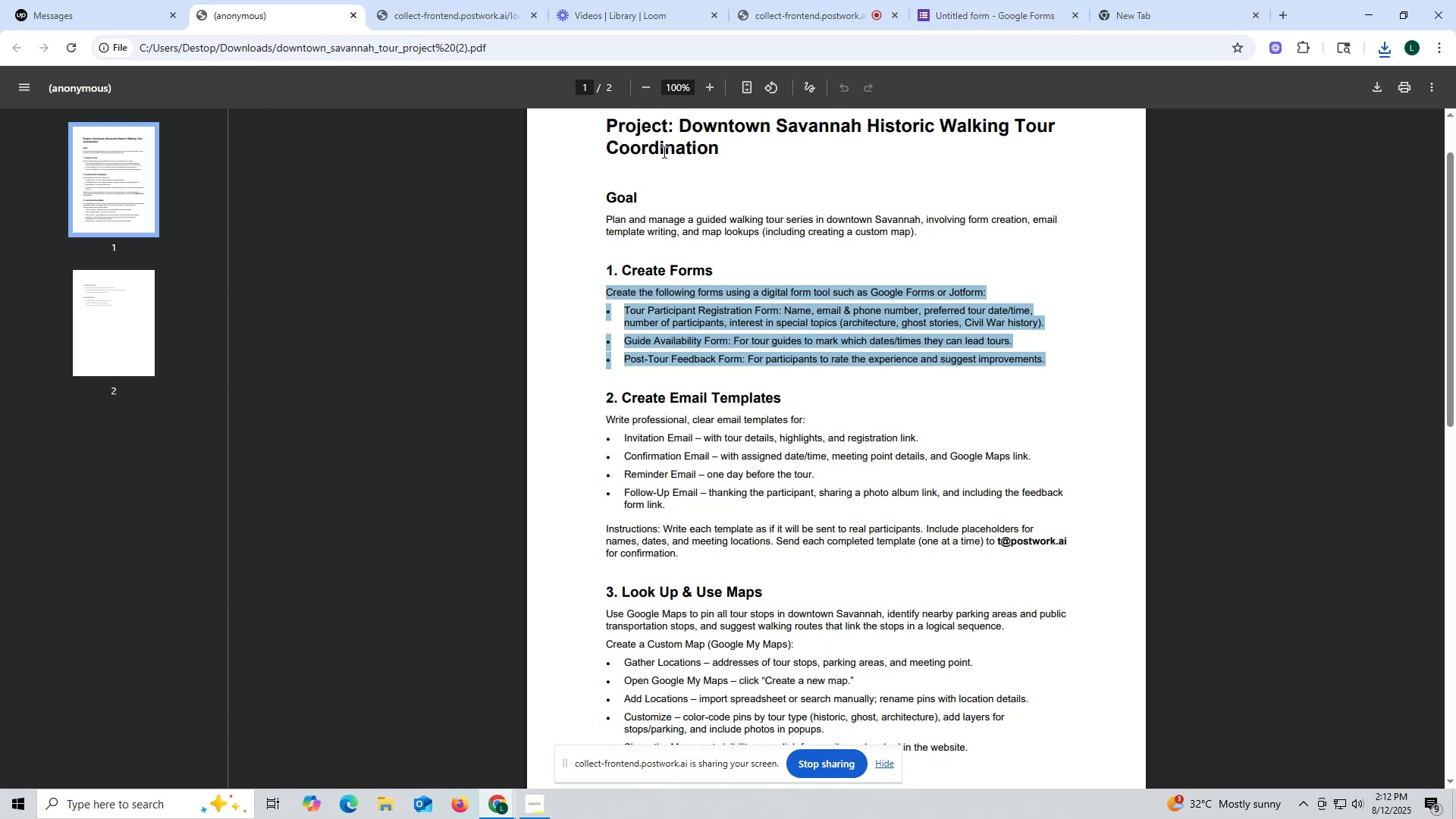 
wait(5.5)
 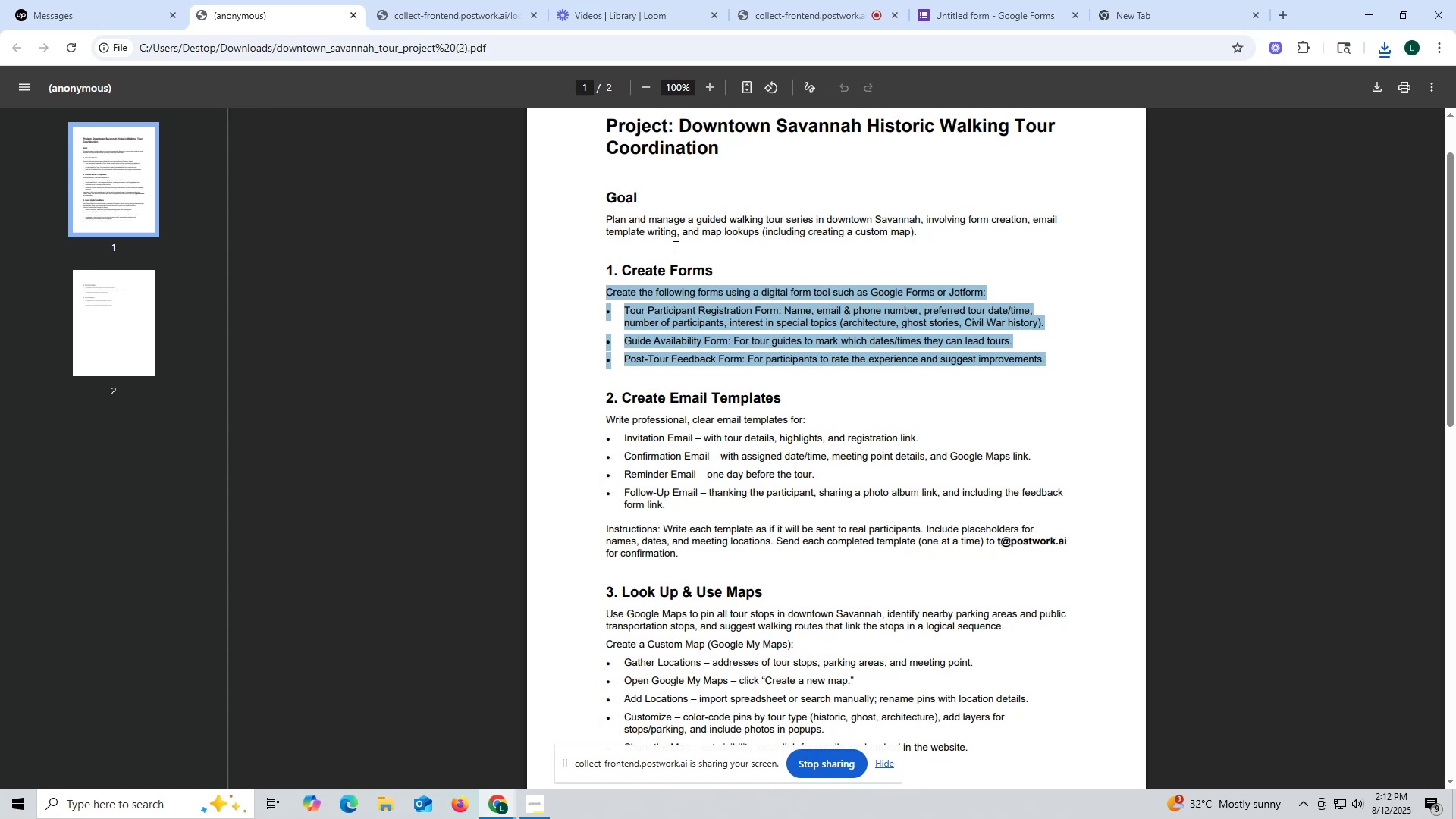 
left_click_drag(start_coordinate=[606, 121], to_coordinate=[1057, 354])
 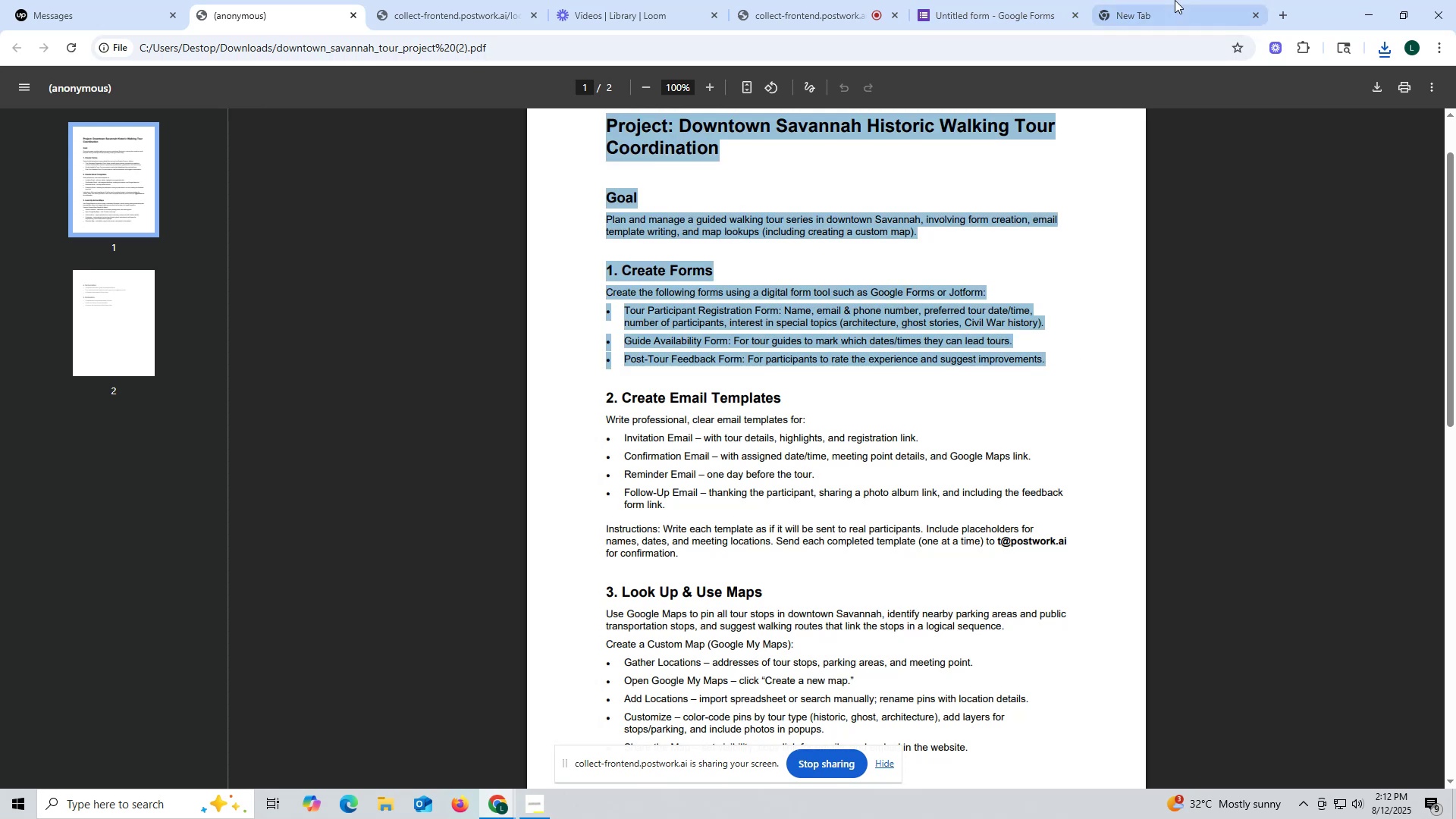 
key(Control+ControlLeft)
 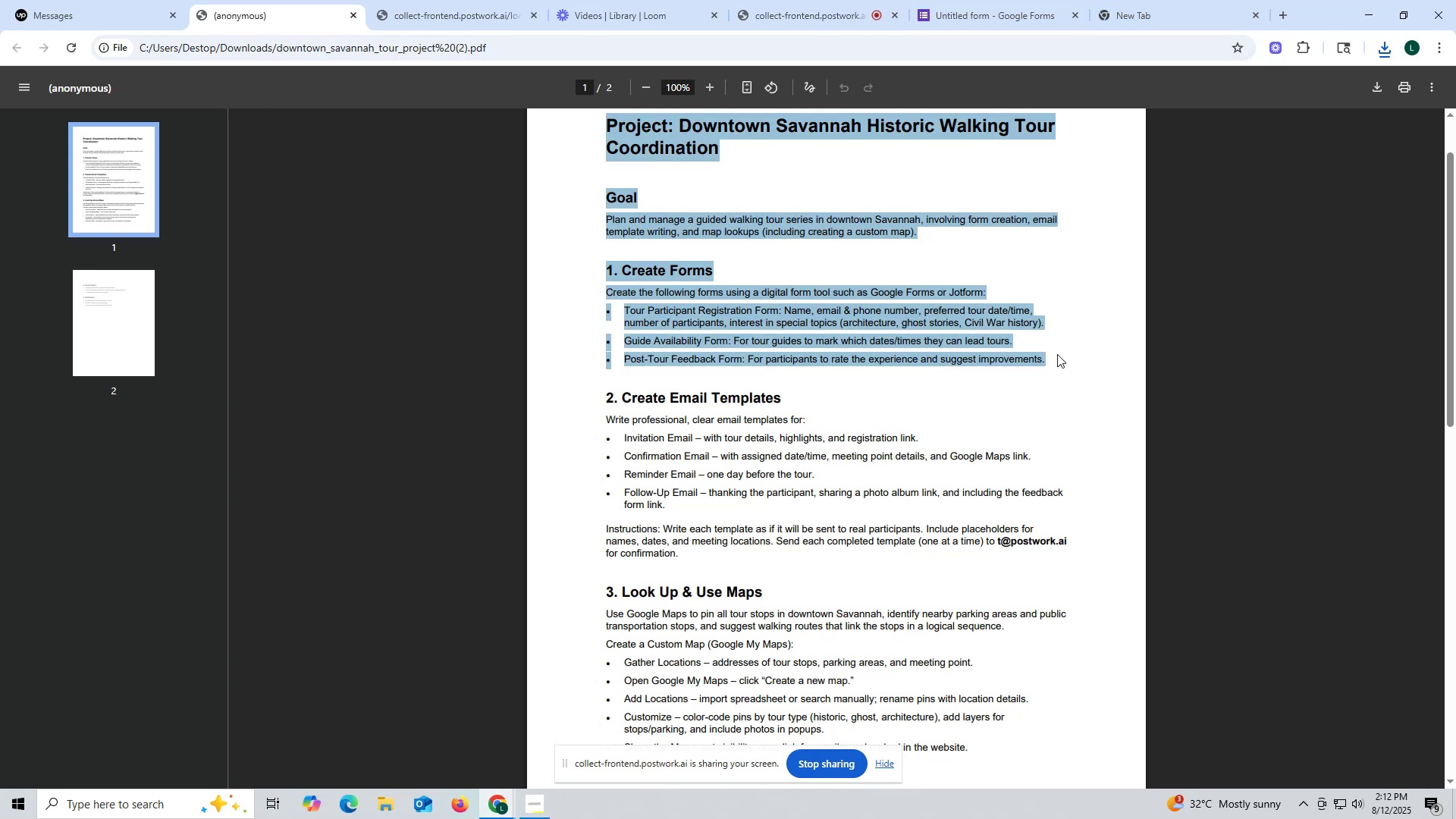 
key(Control+C)
 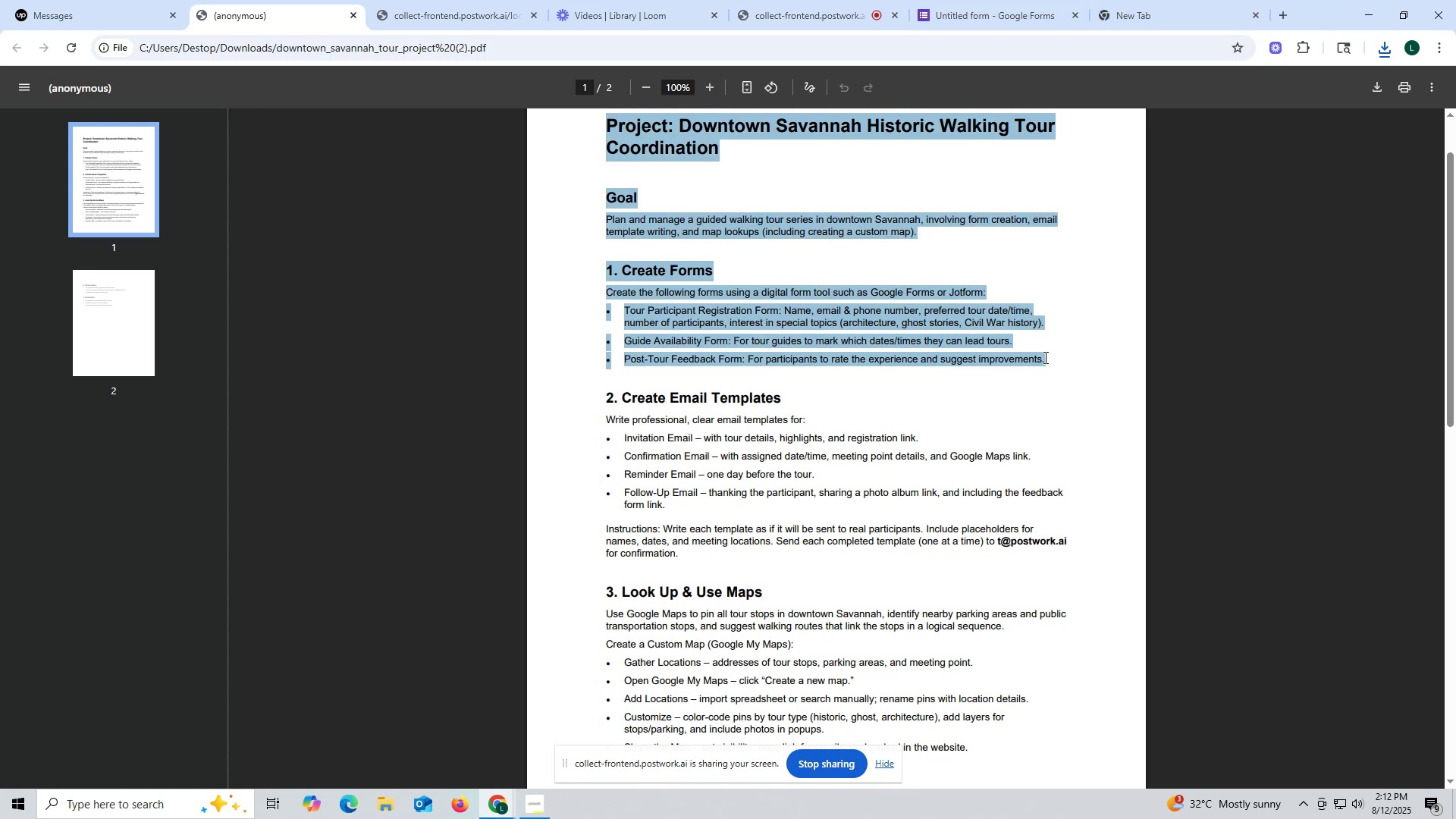 
key(Control+ControlLeft)
 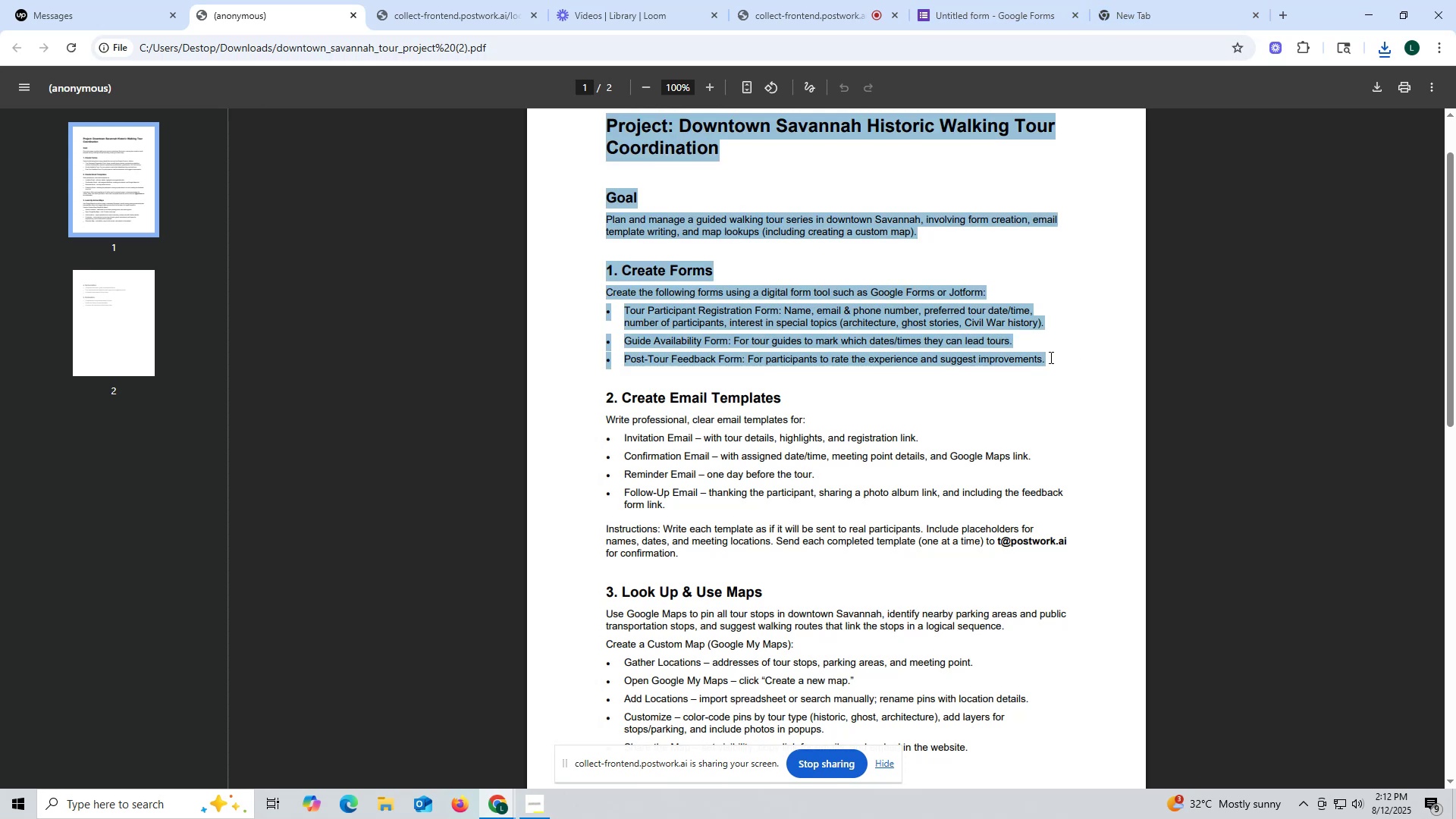 
key(Control+C)
 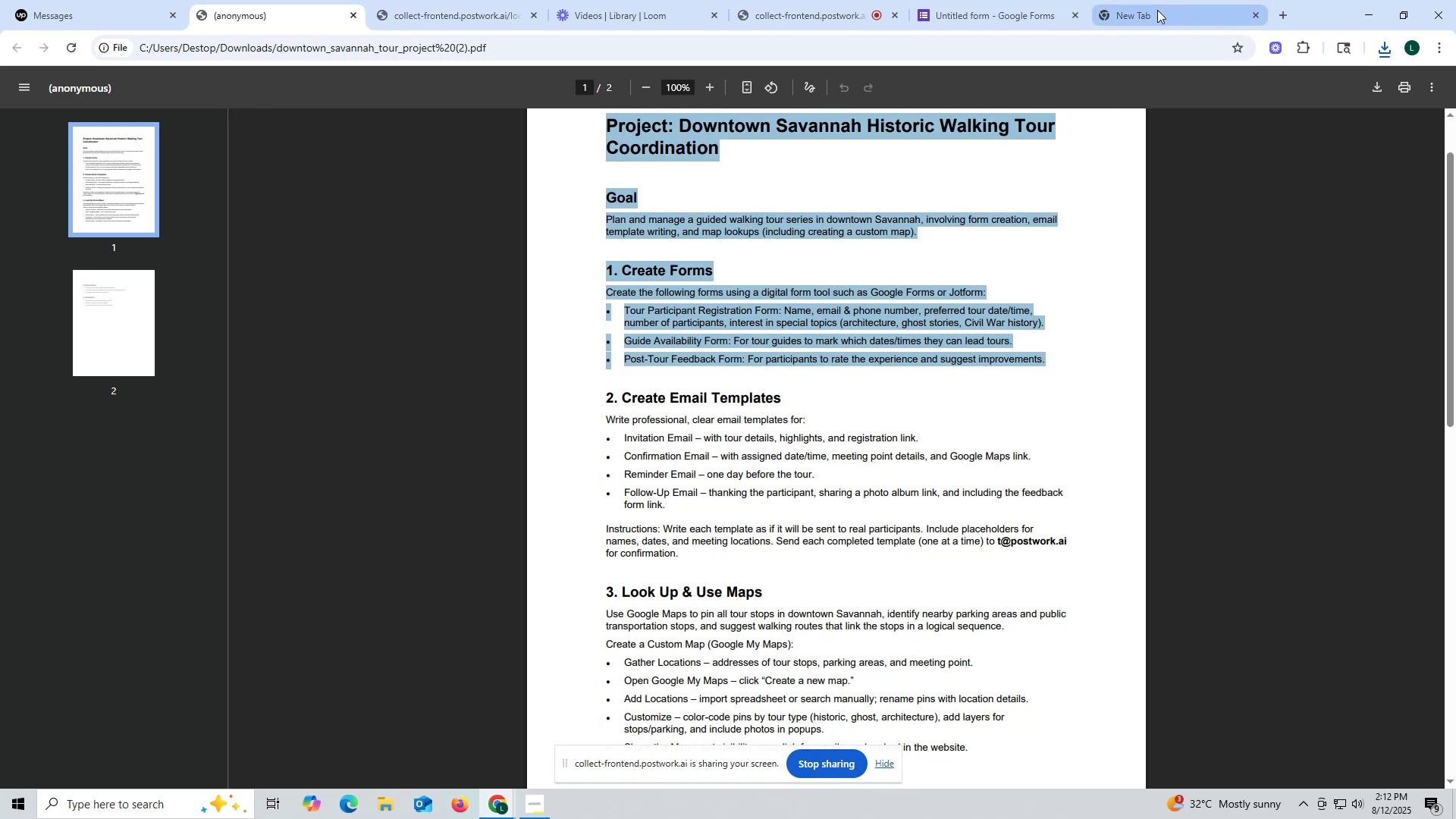 
left_click([1157, 10])
 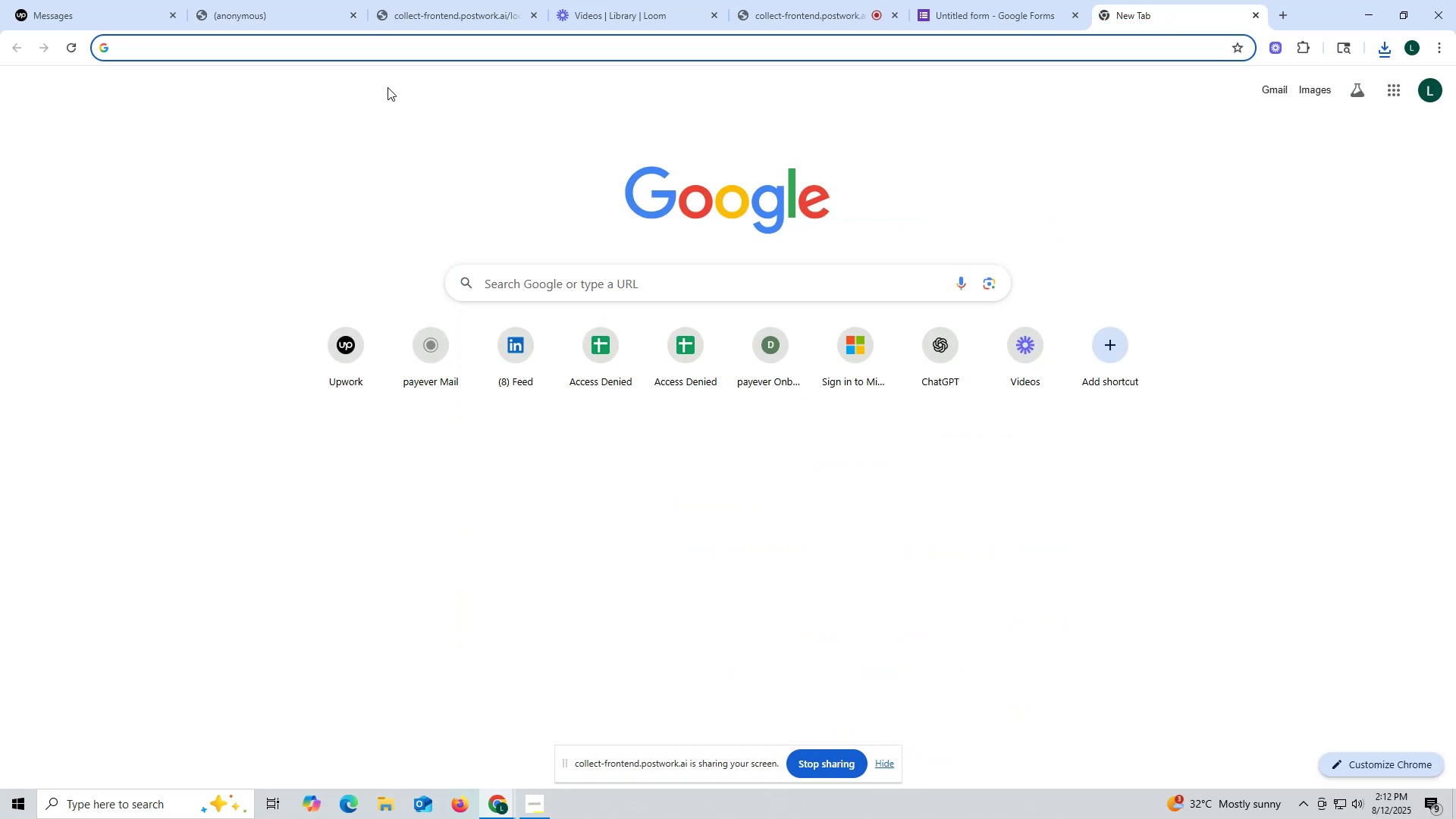 
type(chat)
 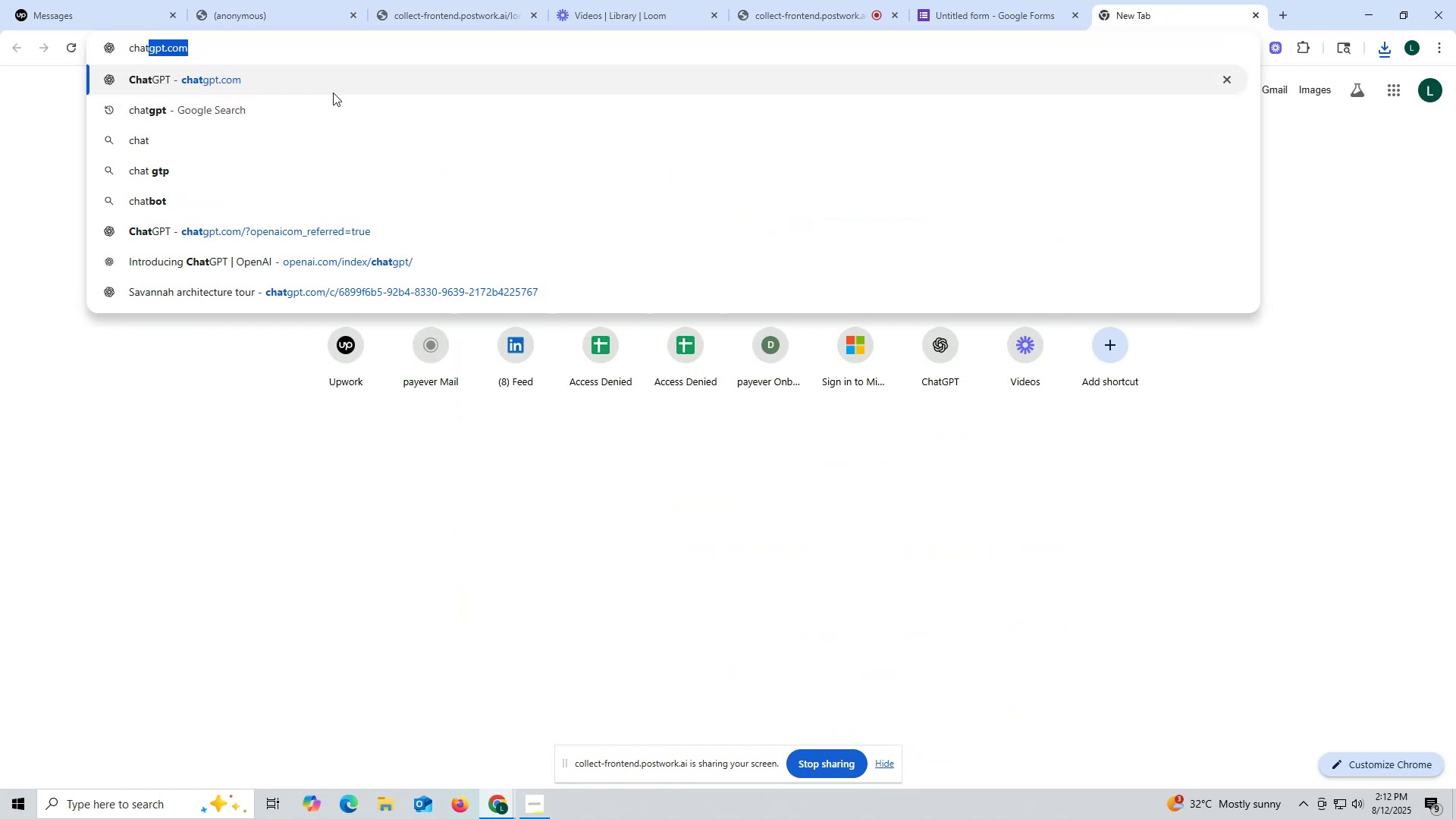 
left_click([322, 83])
 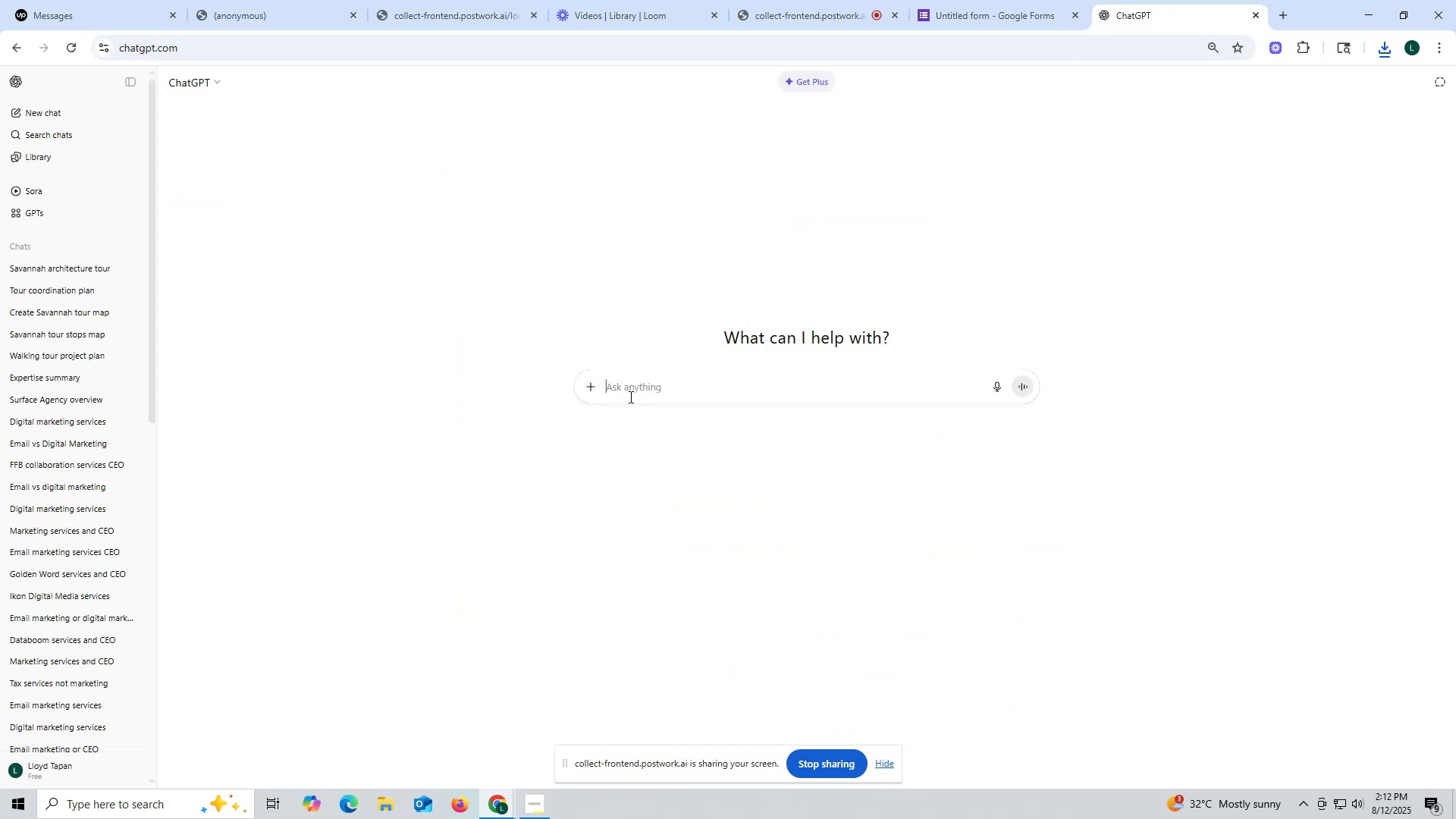 
left_click([642, 389])
 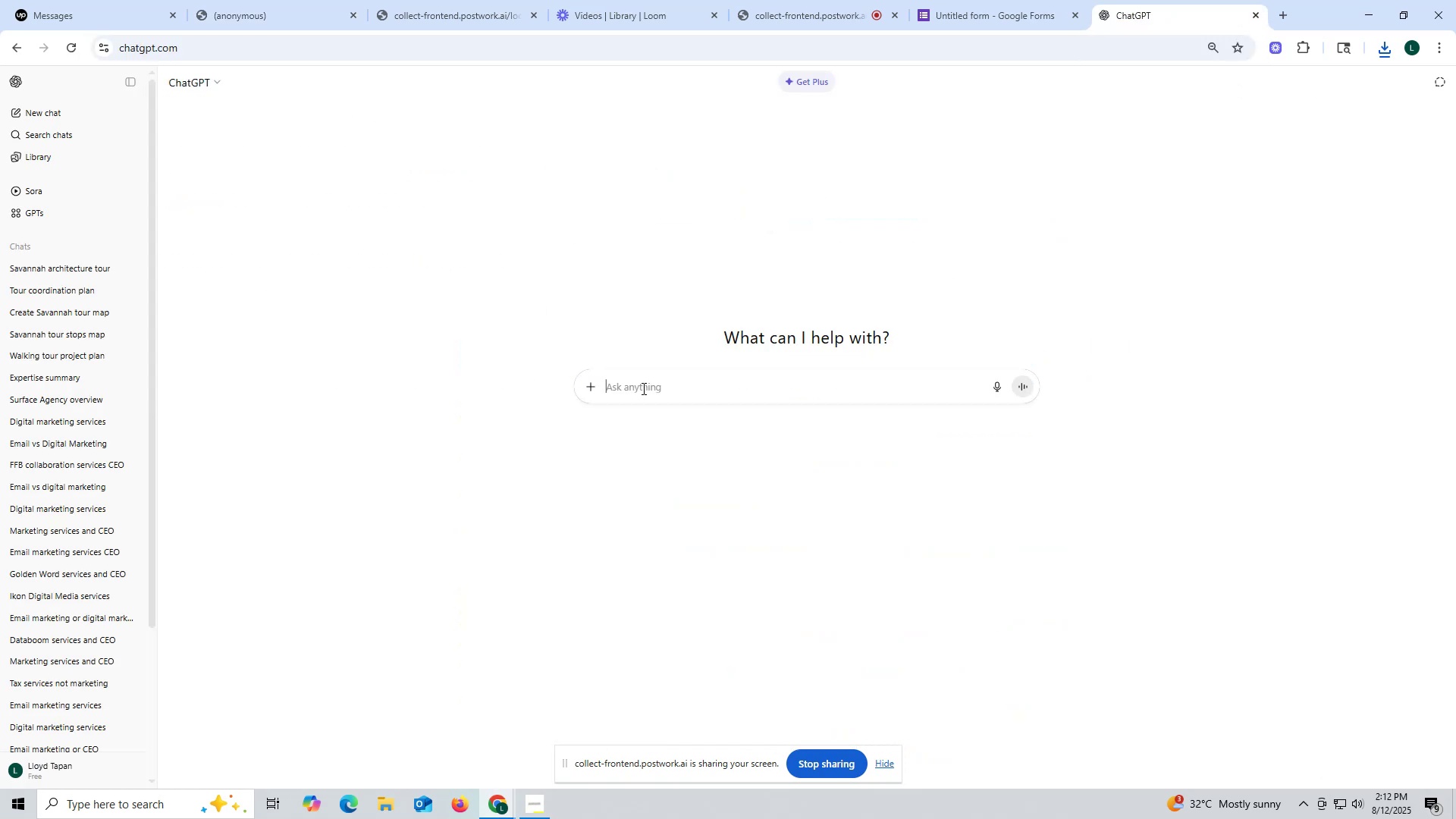 
key(Control+ControlLeft)
 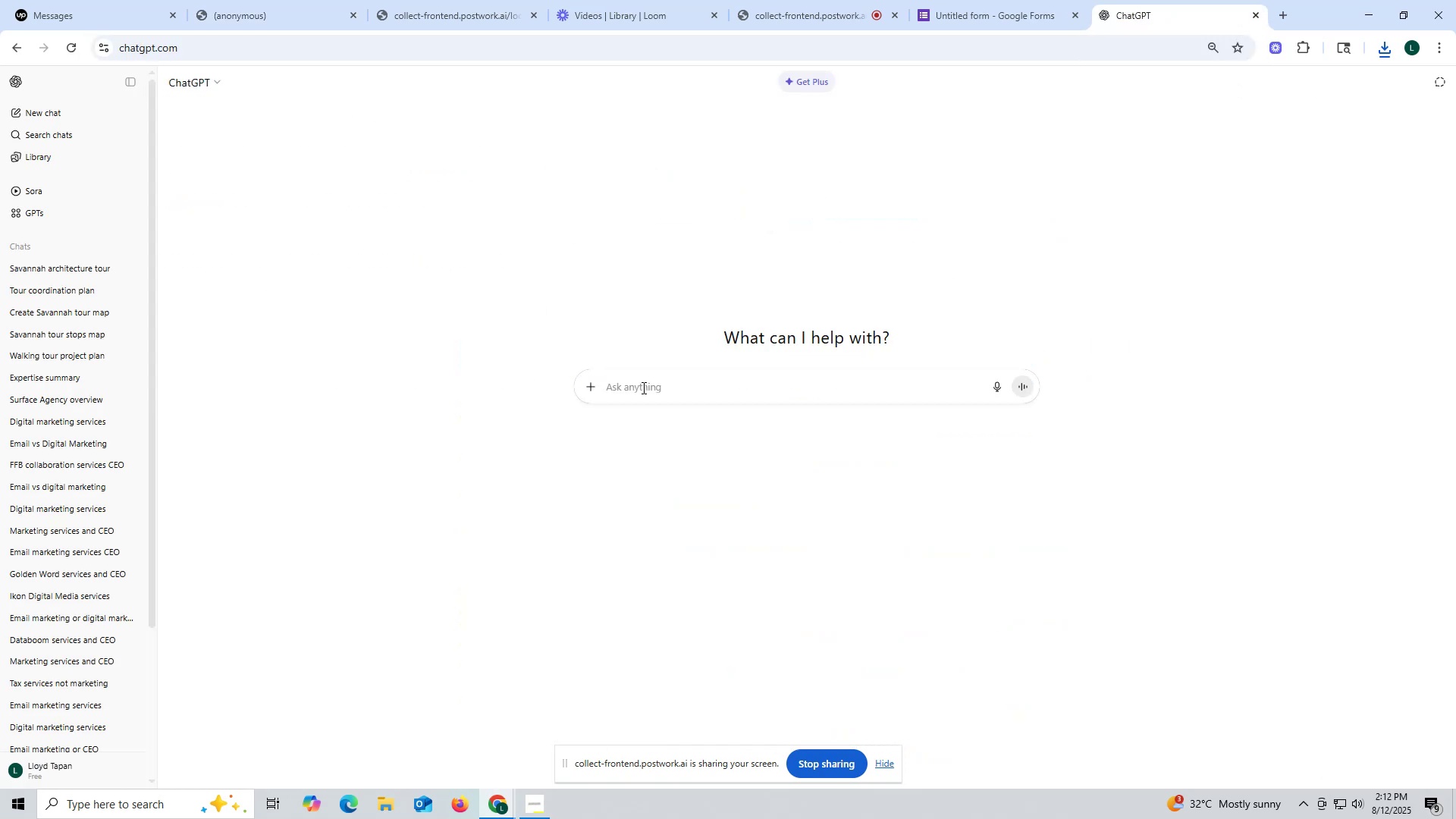 
key(Control+V)
 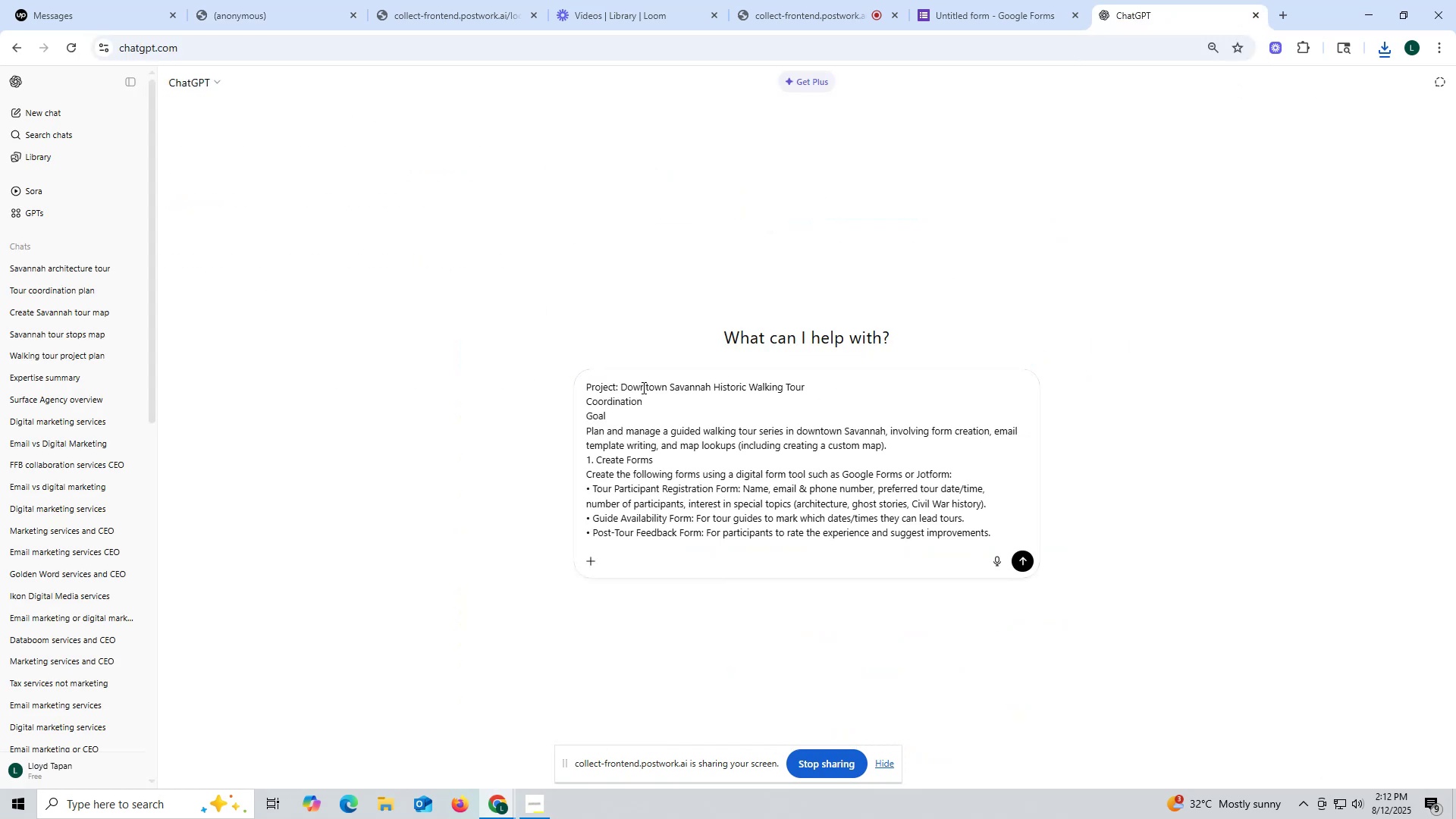 
key(Enter)
 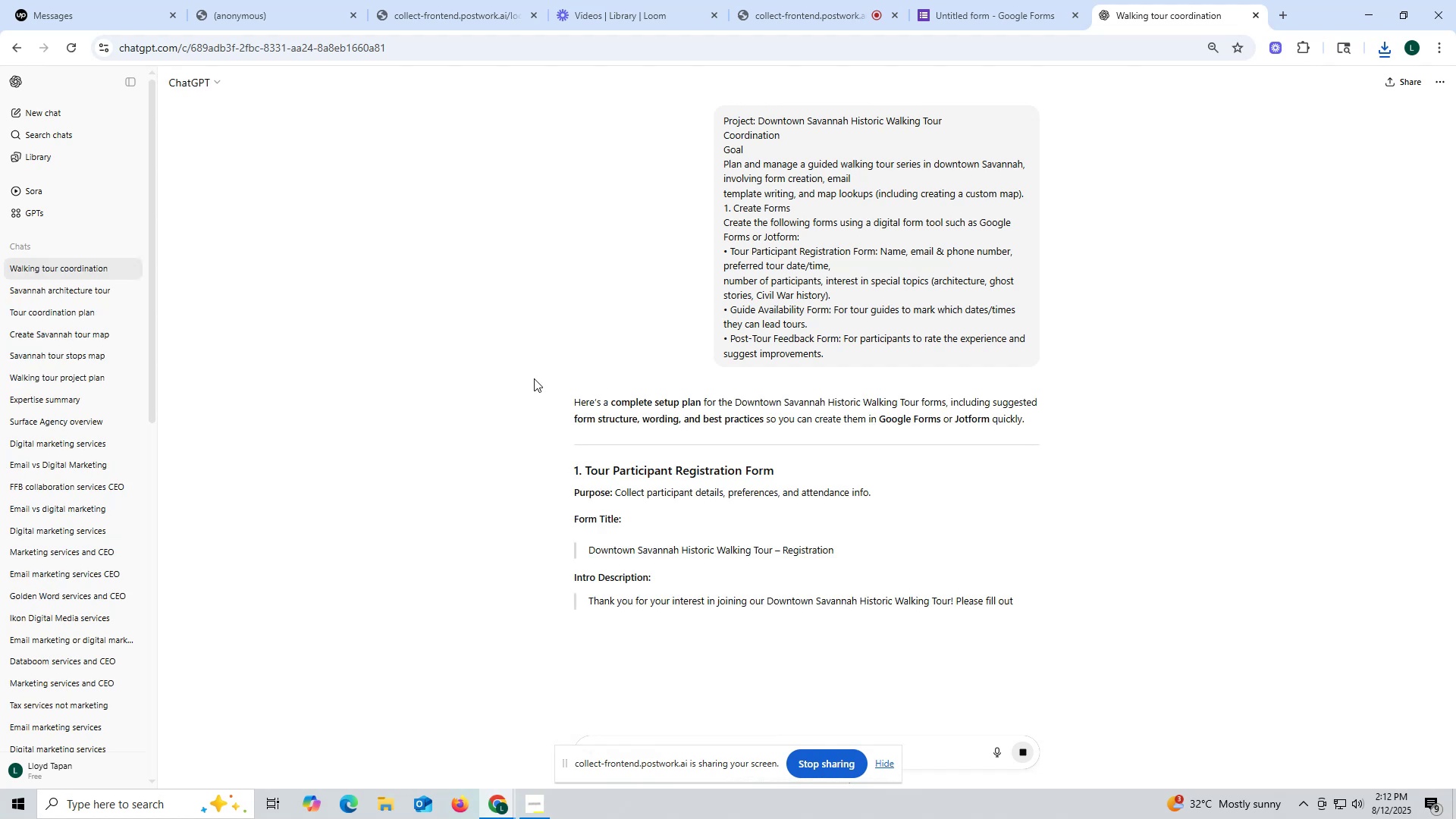 
wait(7.6)
 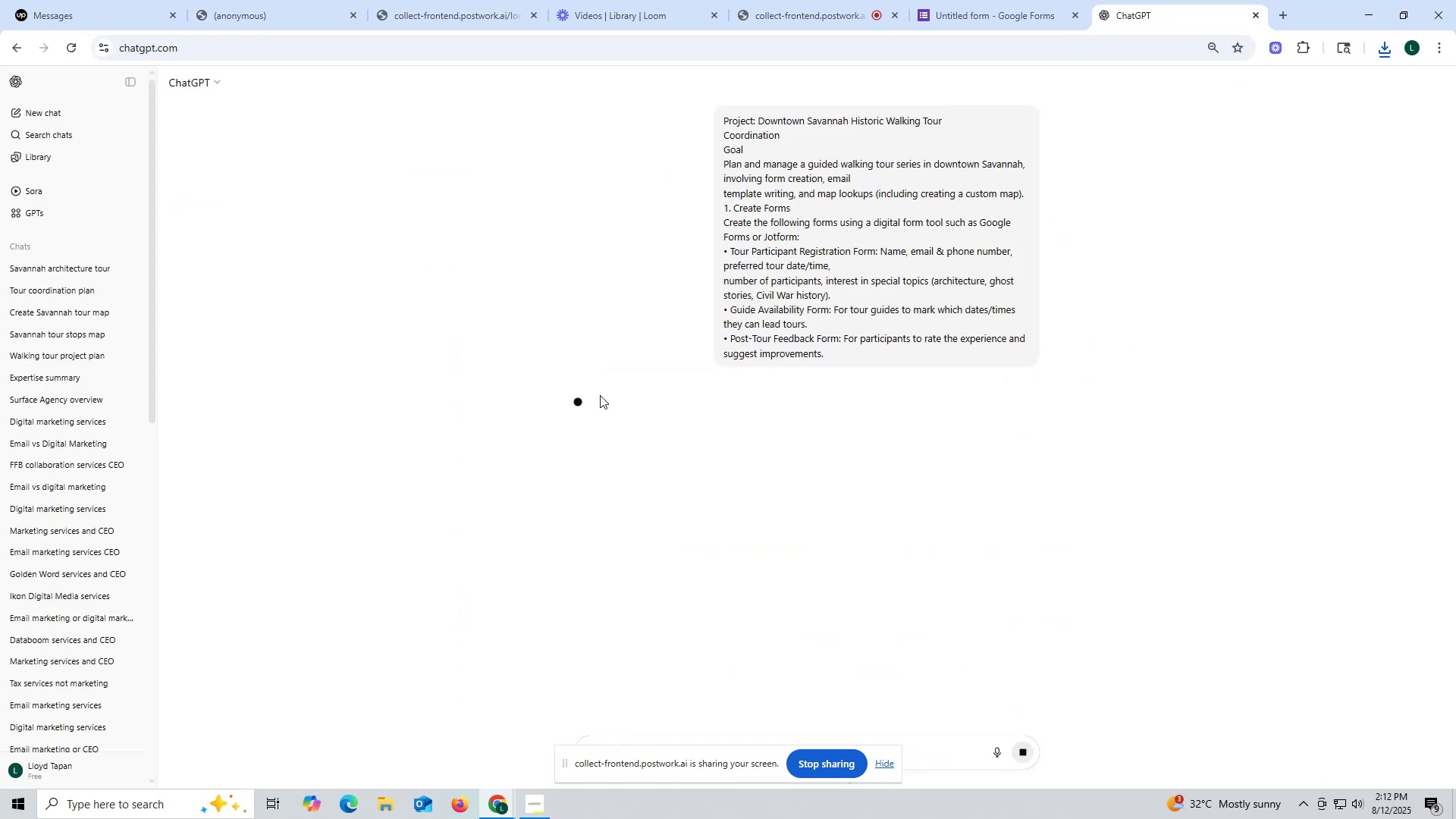 
scroll: coordinate [605, 412], scroll_direction: down, amount: 2.0
 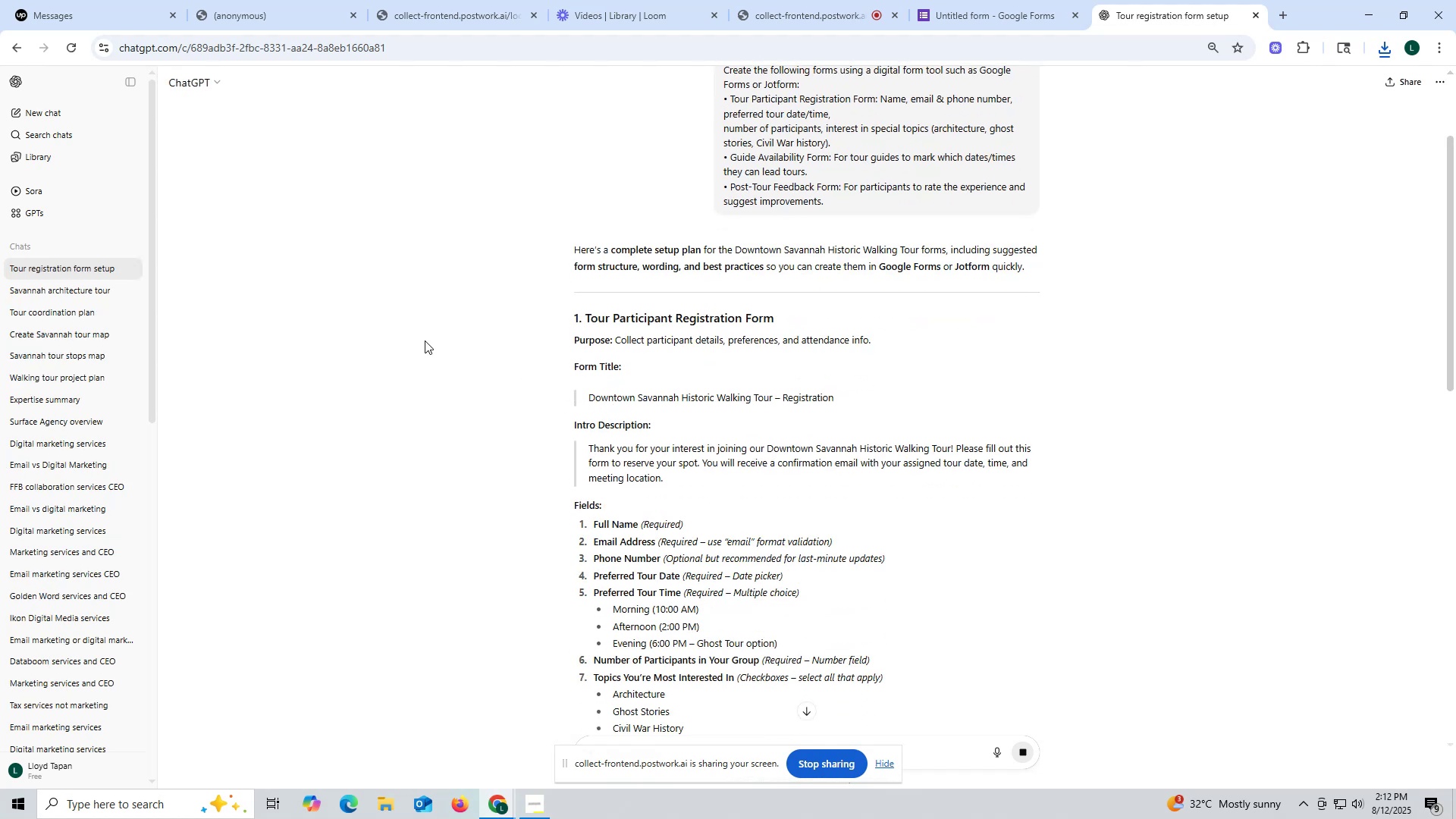 
wait(7.61)
 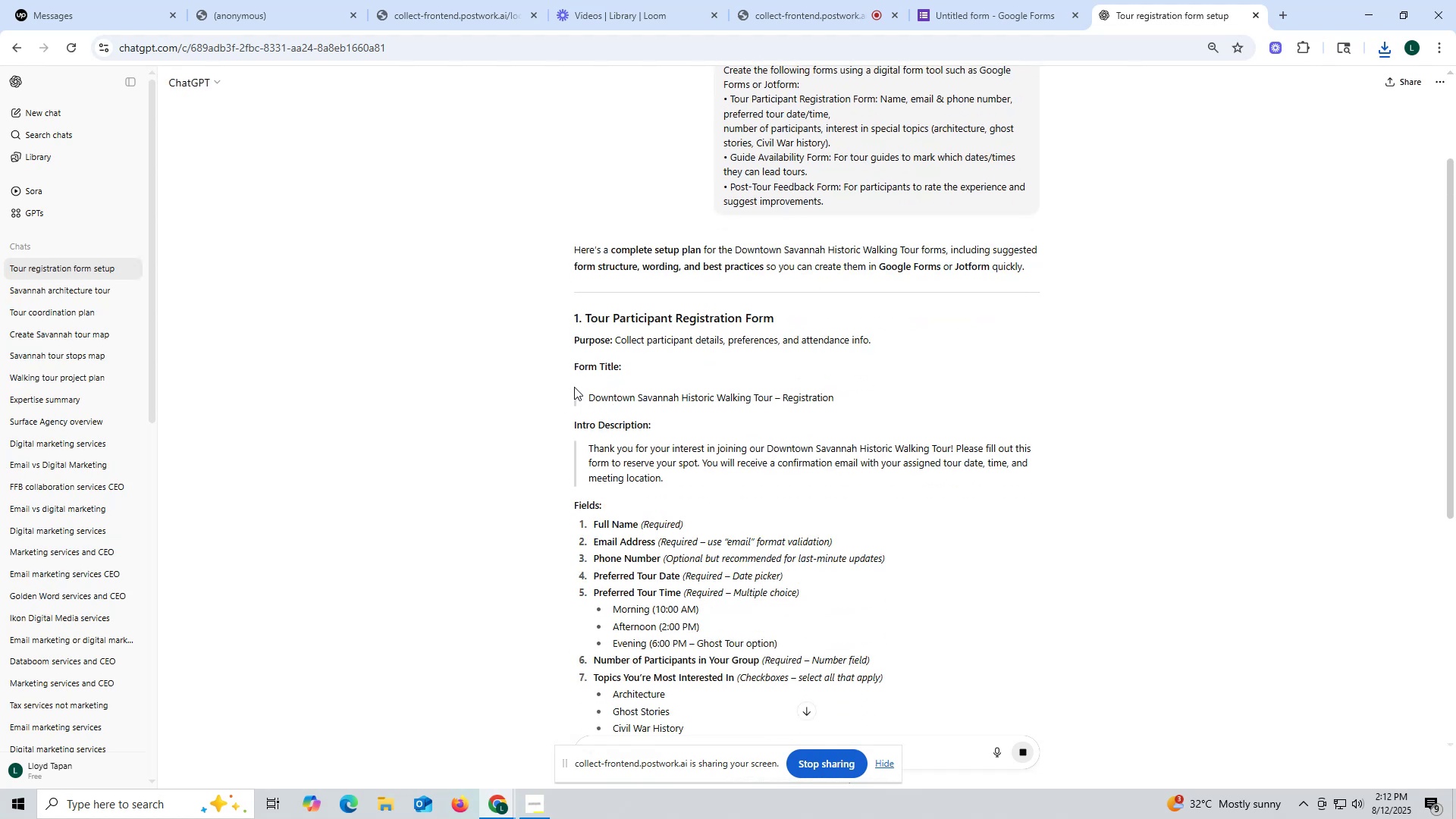 
scroll: coordinate [674, 385], scroll_direction: down, amount: 1.0
 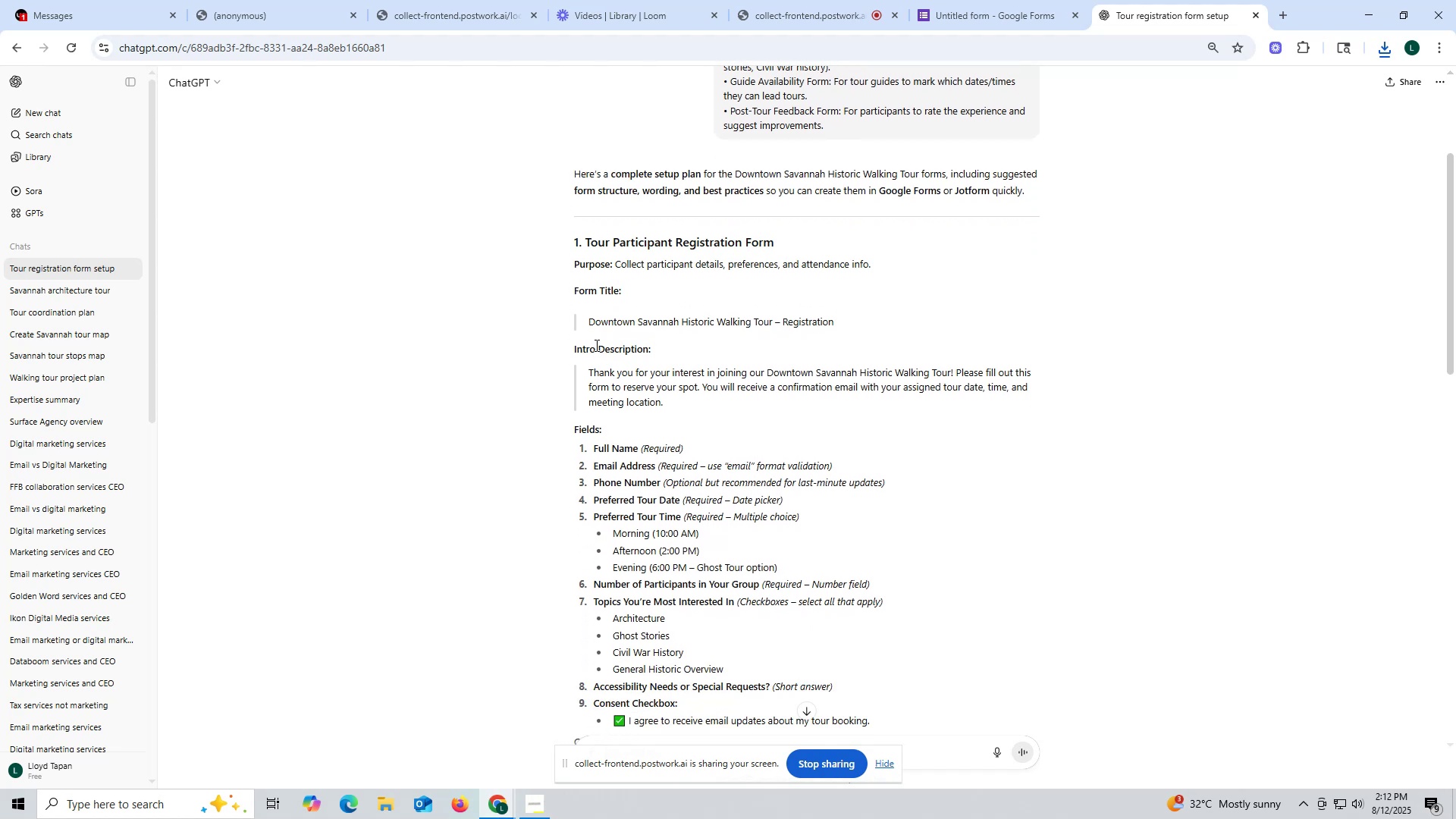 
wait(9.18)
 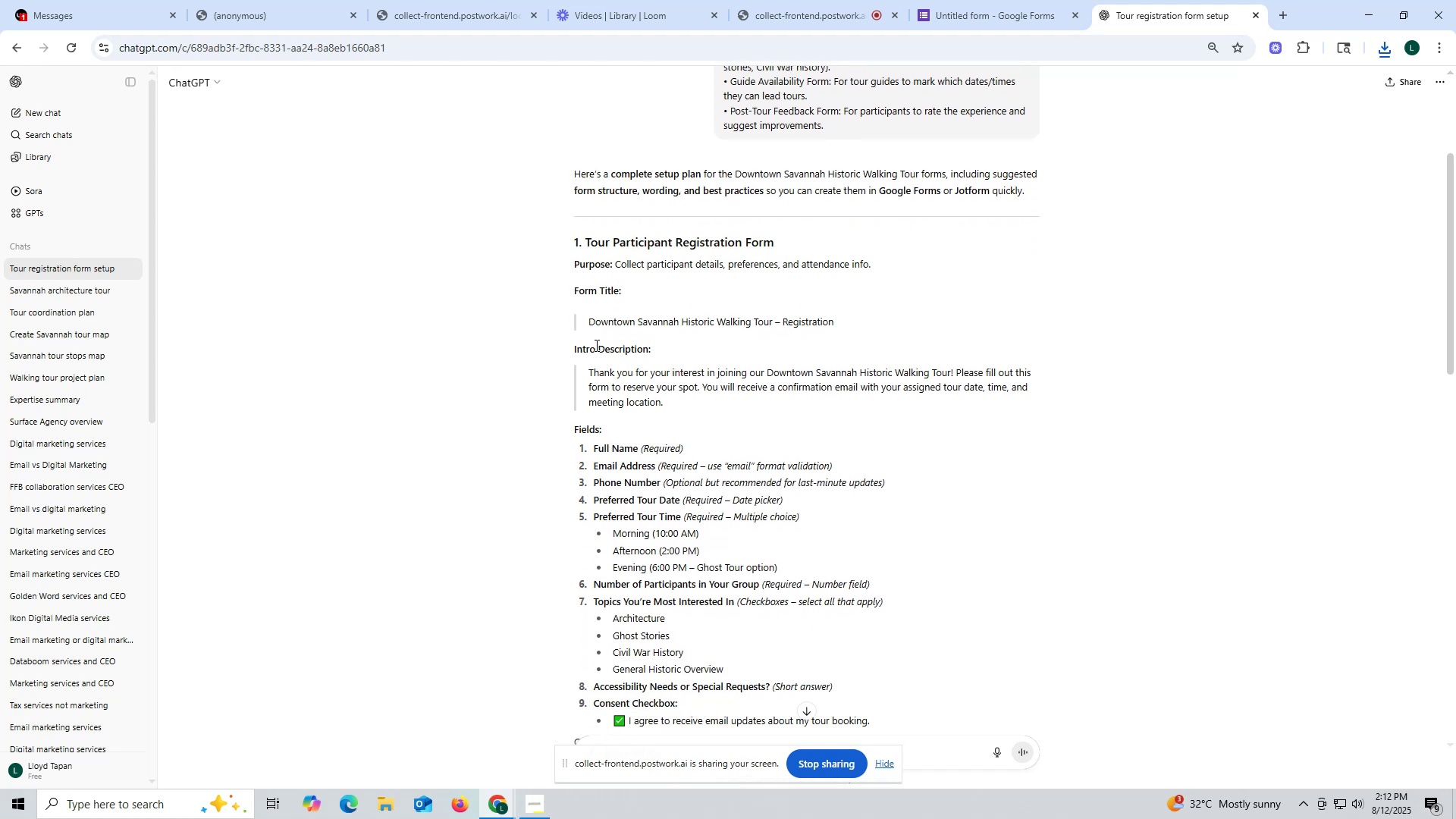 
scroll: coordinate [645, 469], scroll_direction: down, amount: 1.0
 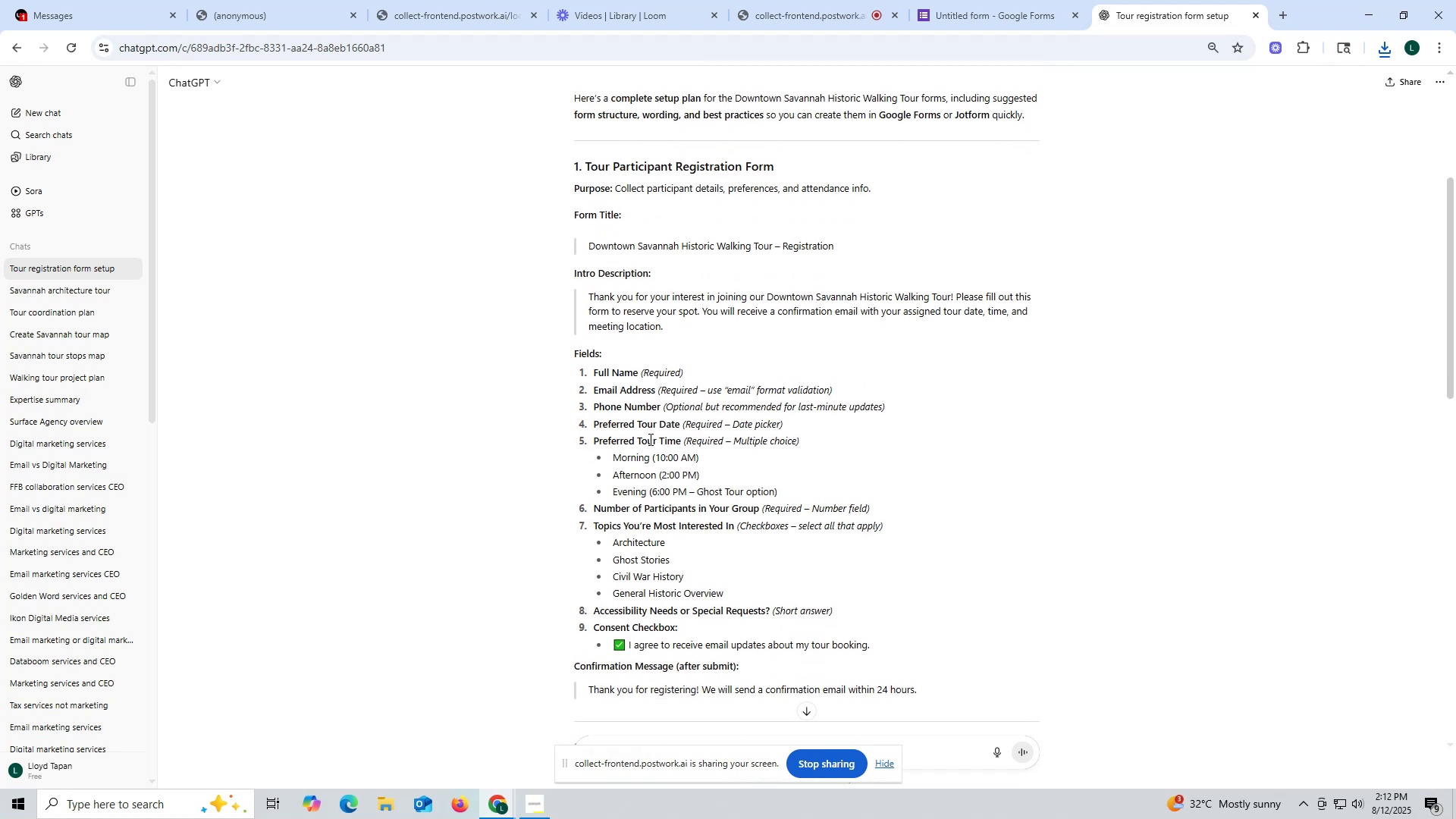 
wait(7.5)
 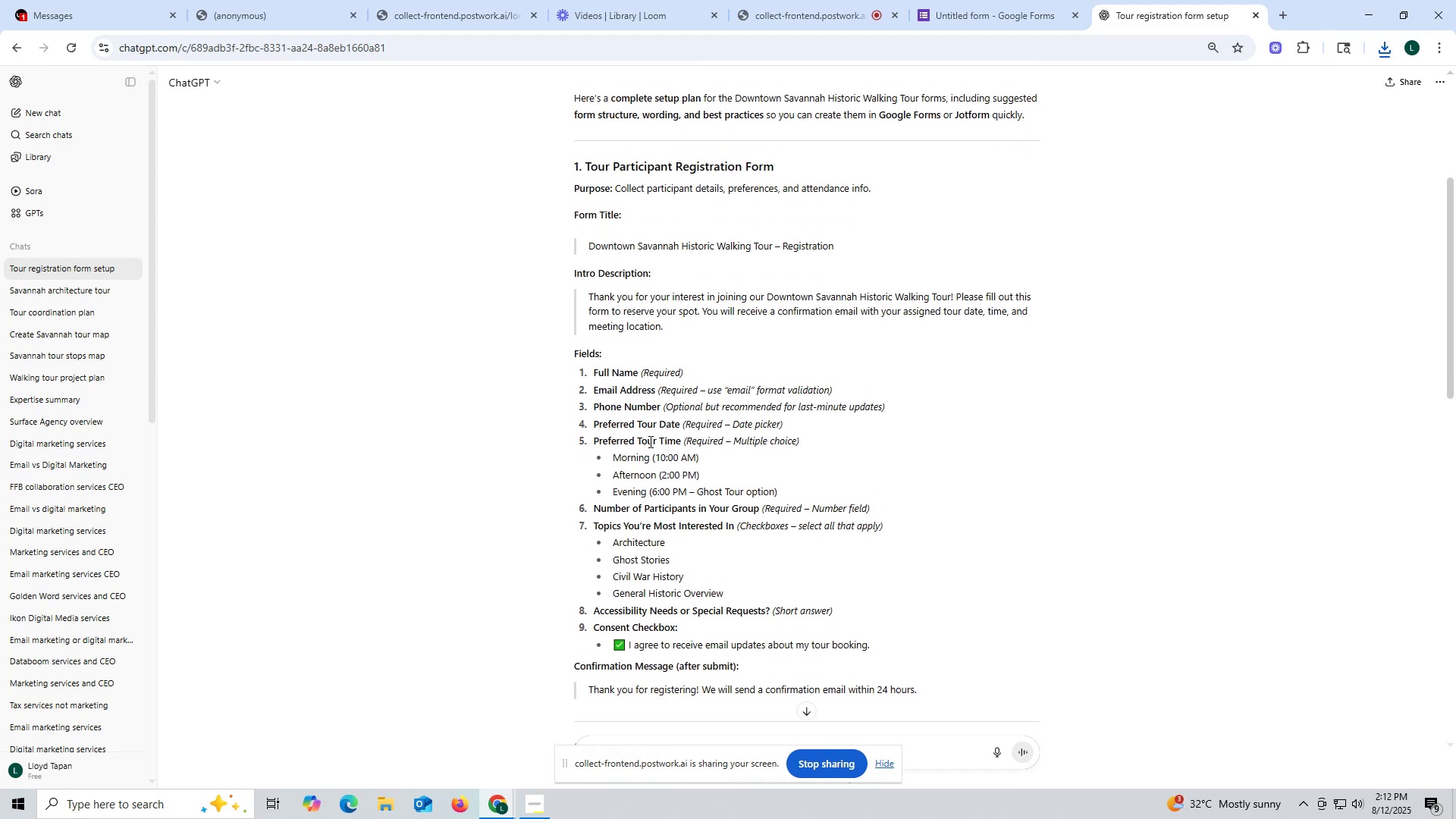 
left_click([273, 20])
 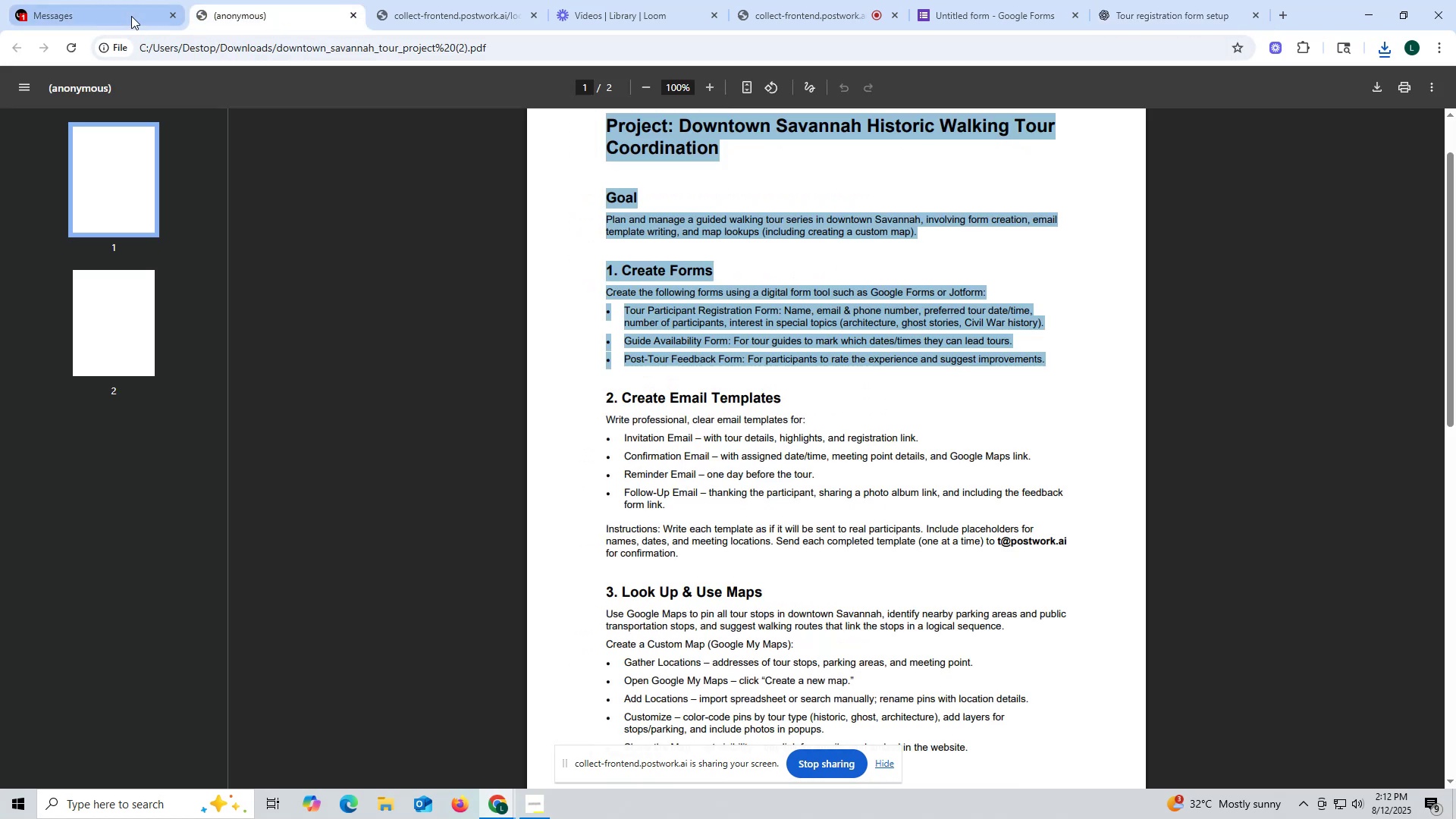 
left_click([96, 21])
 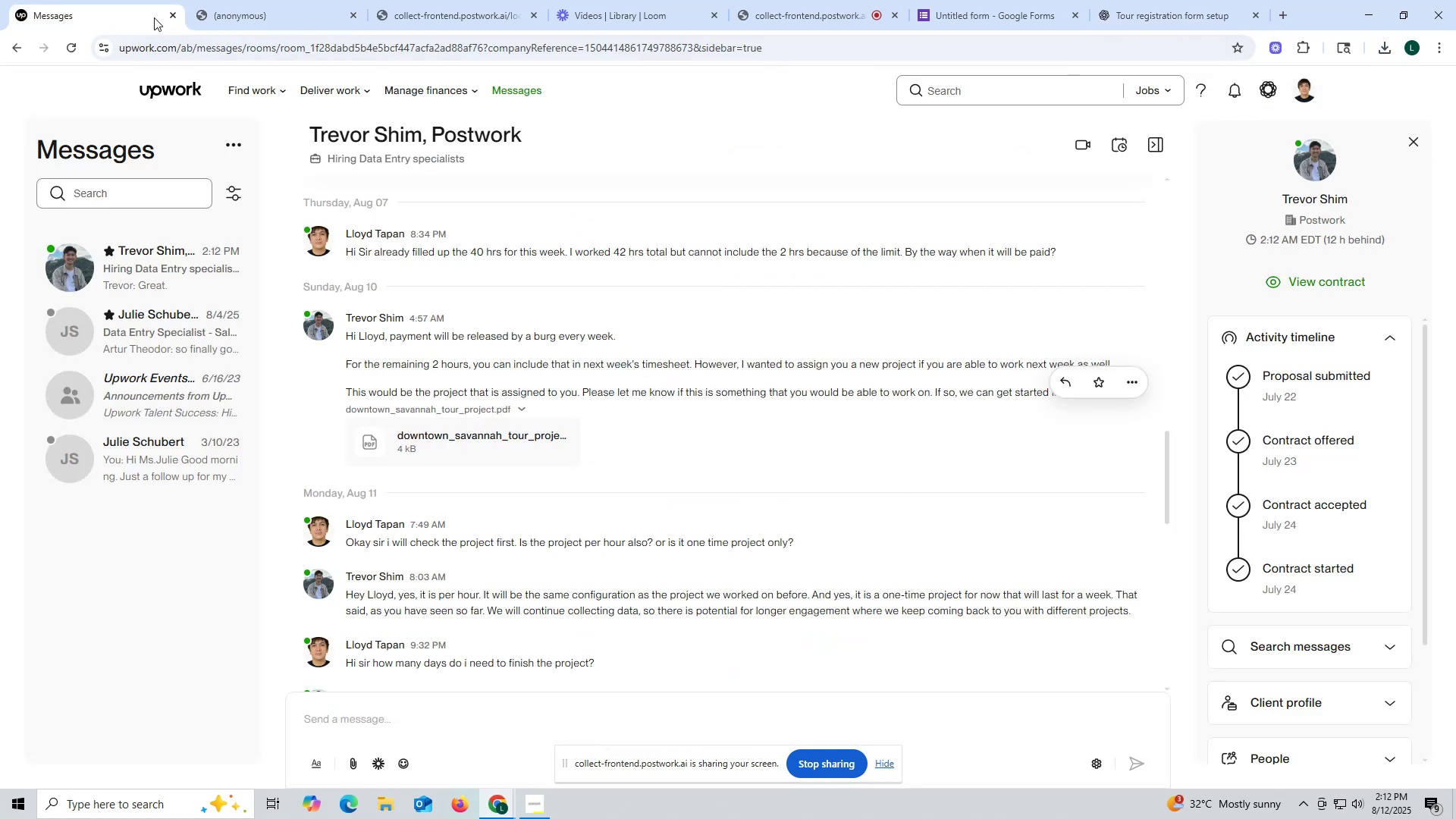 
scroll: coordinate [623, 504], scroll_direction: down, amount: 23.0
 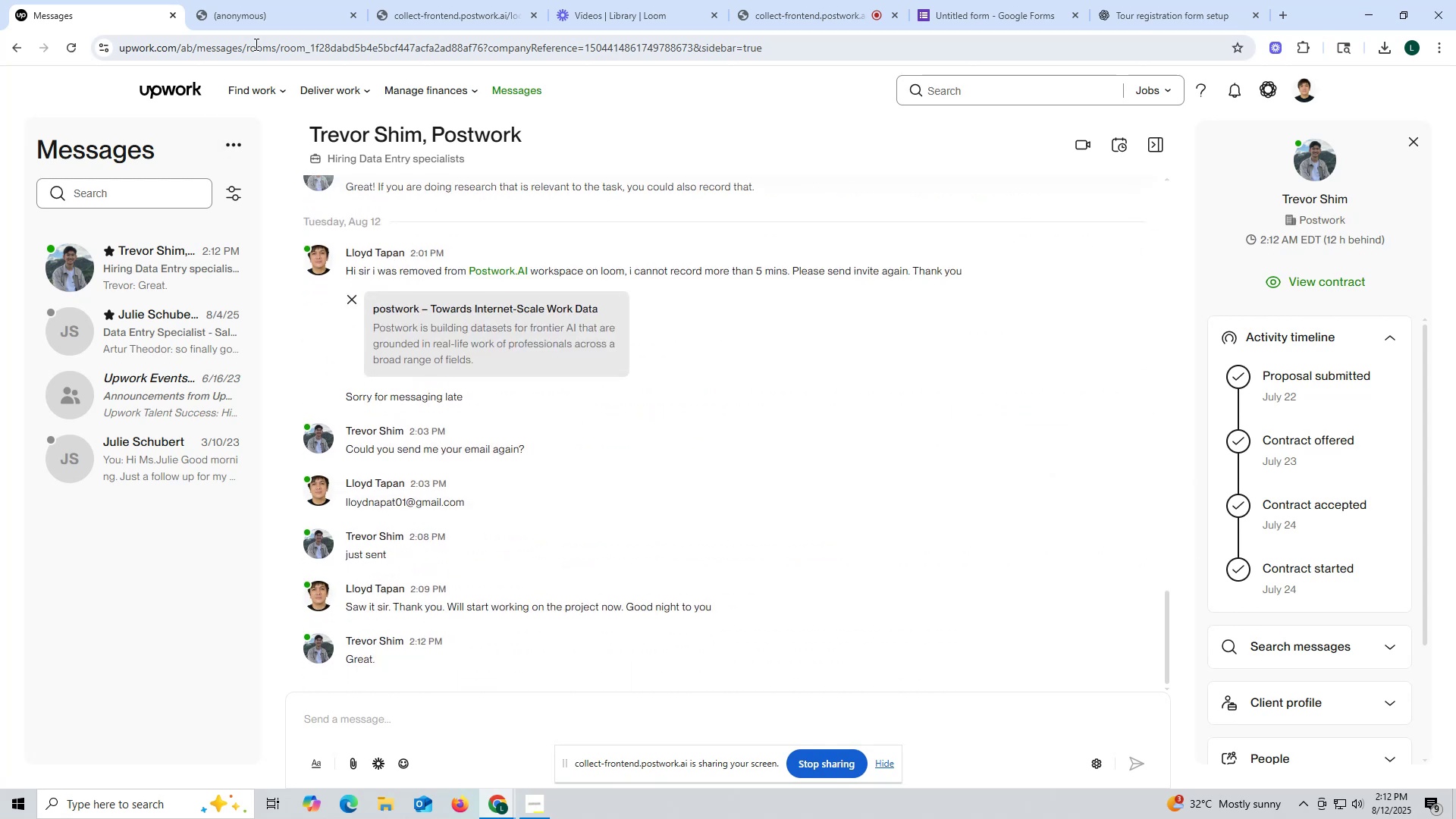 
left_click([258, 27])
 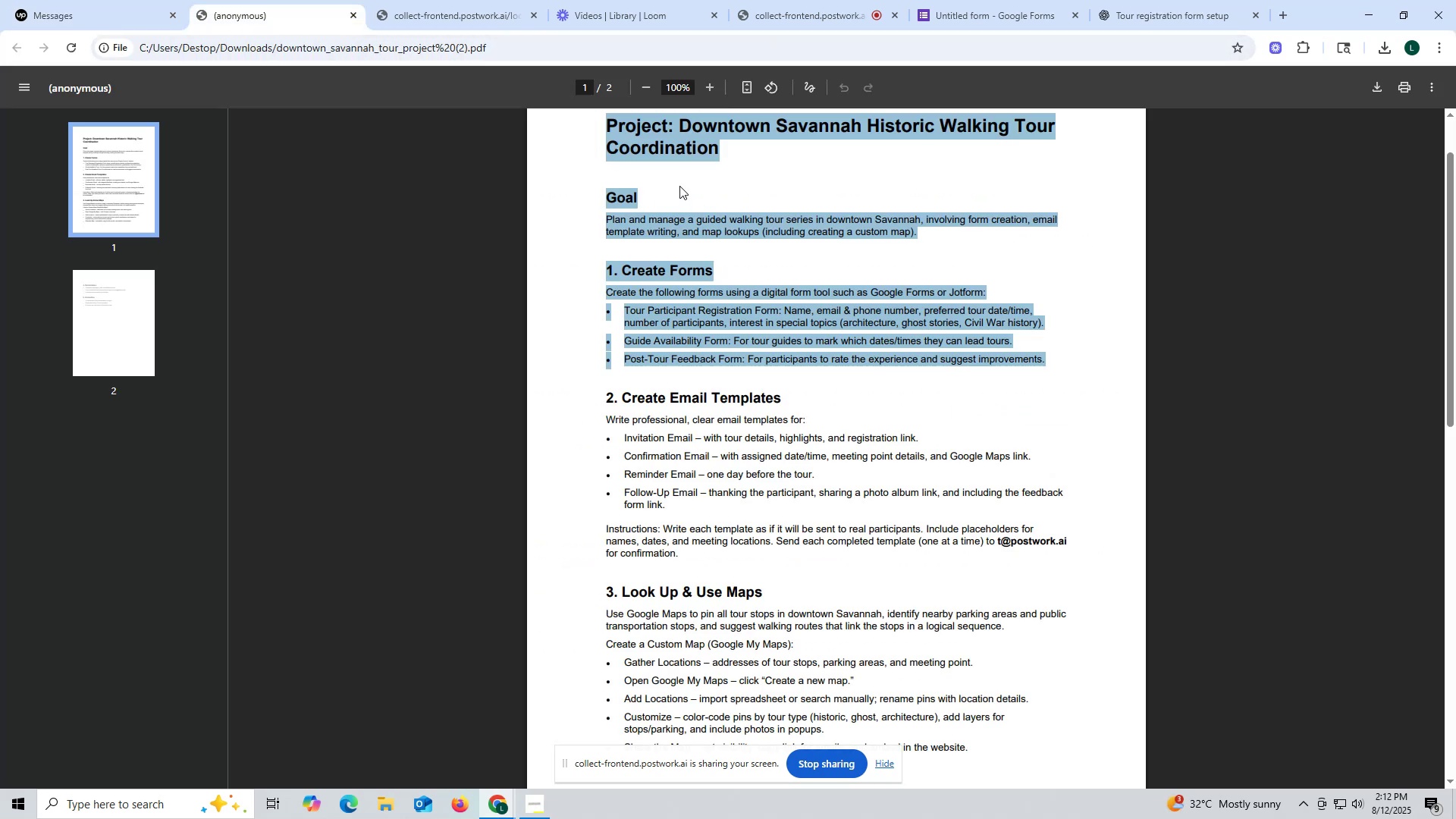 
wait(13.05)
 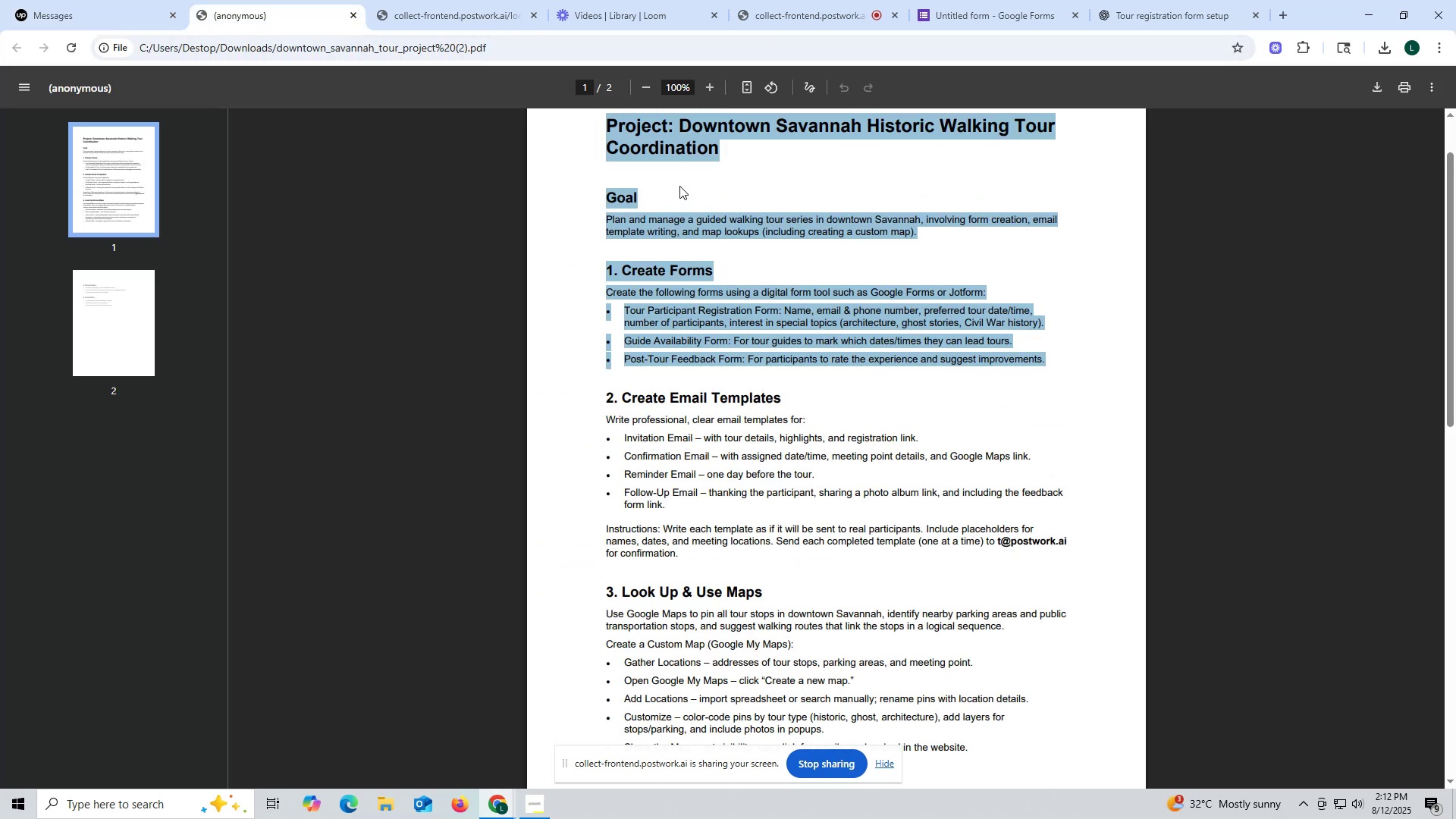 
left_click([1161, 13])
 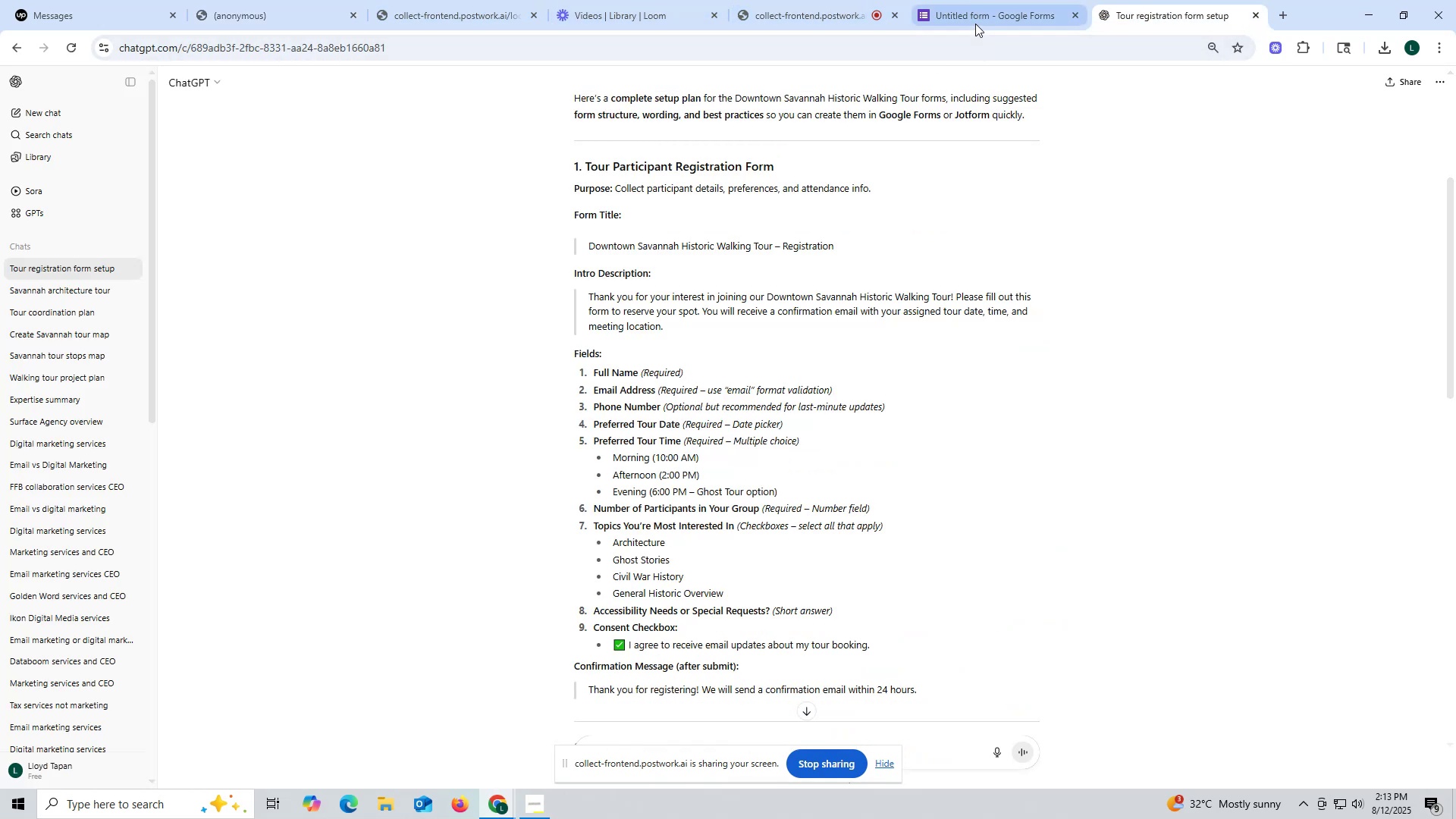 
left_click([976, 17])
 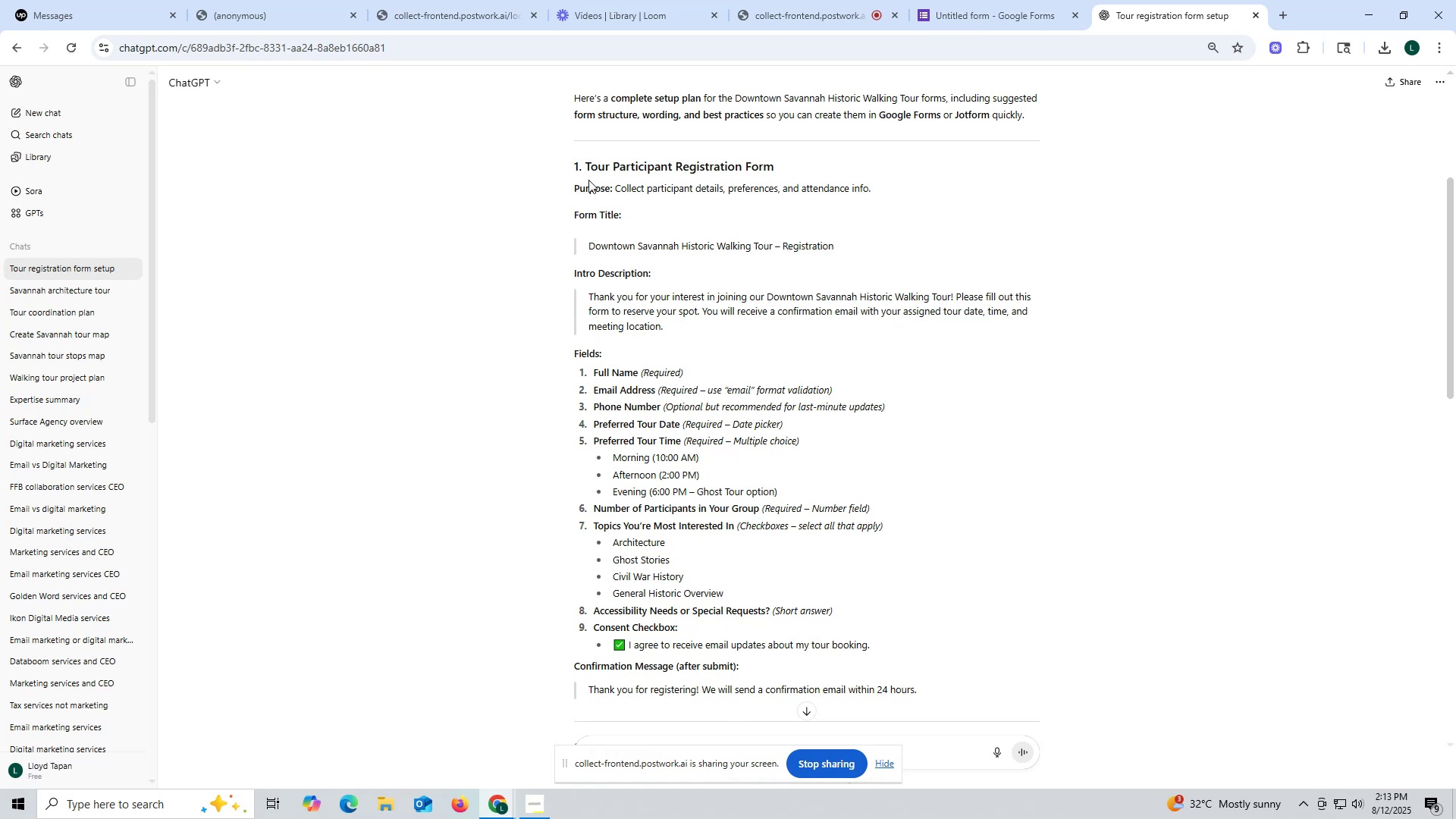 
wait(5.34)
 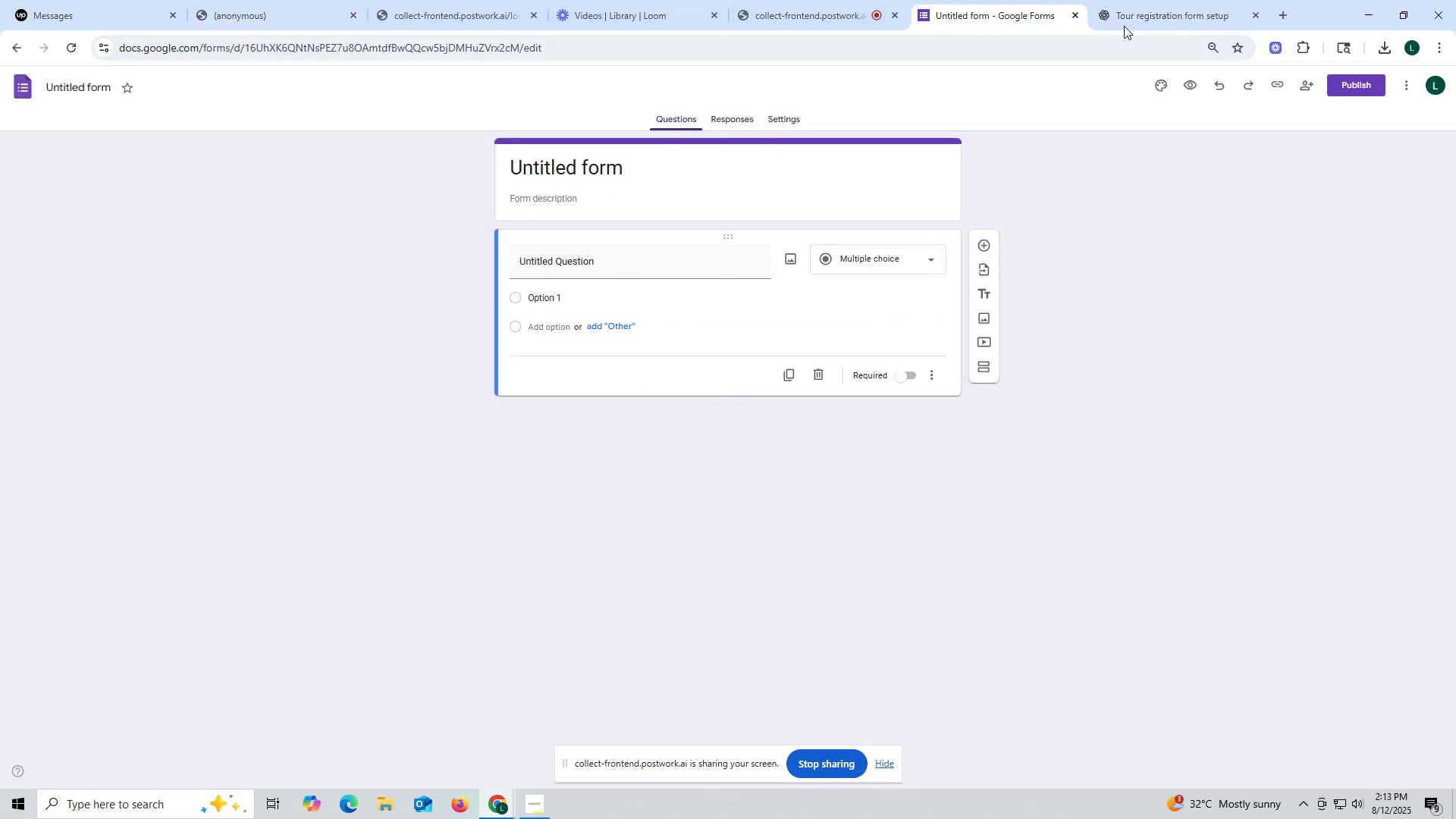 
left_click_drag(start_coordinate=[588, 243], to_coordinate=[858, 246])
 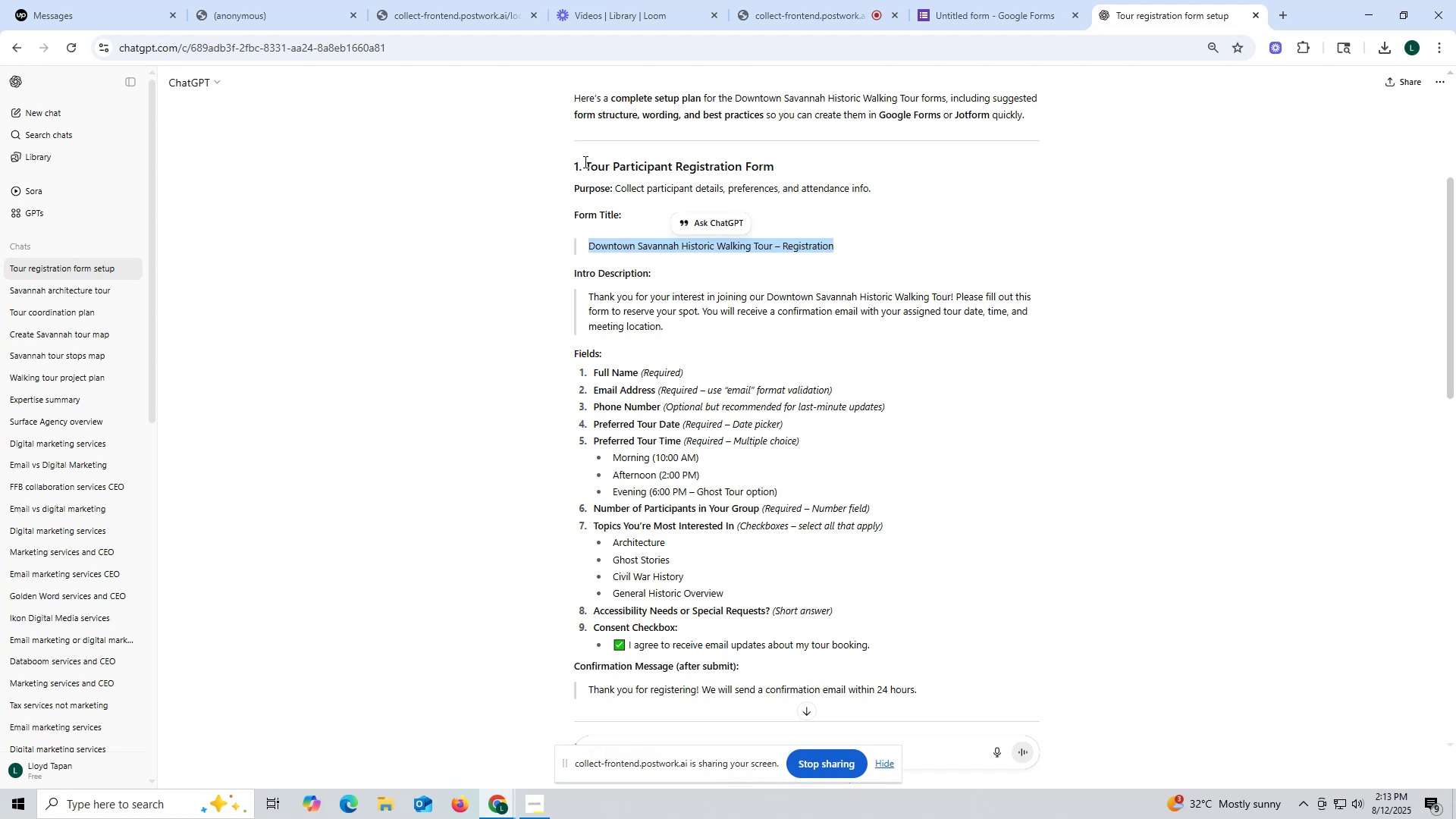 
left_click_drag(start_coordinate=[584, 162], to_coordinate=[794, 162])
 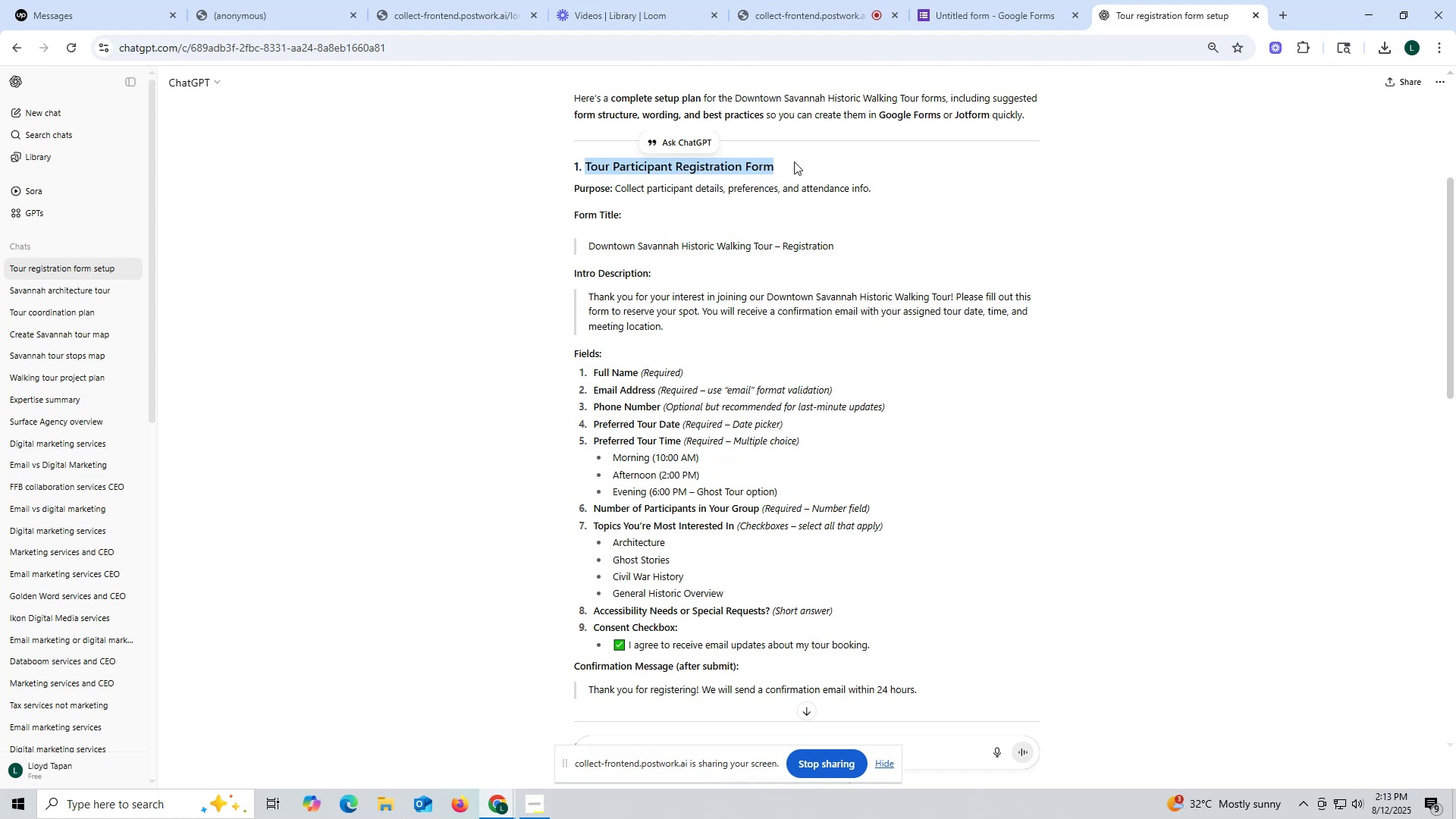 
key(Control+ControlLeft)
 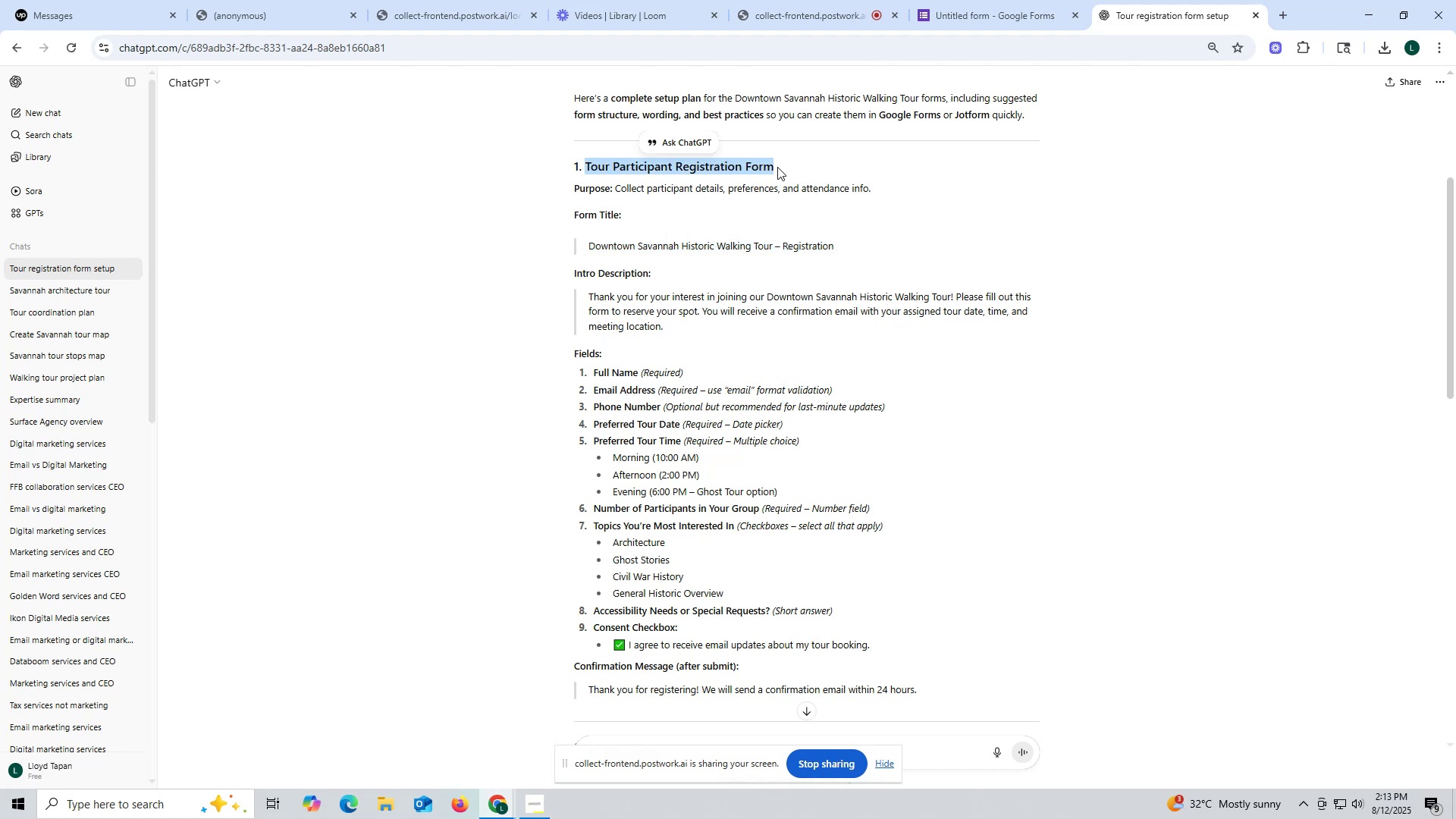 
key(Control+C)
 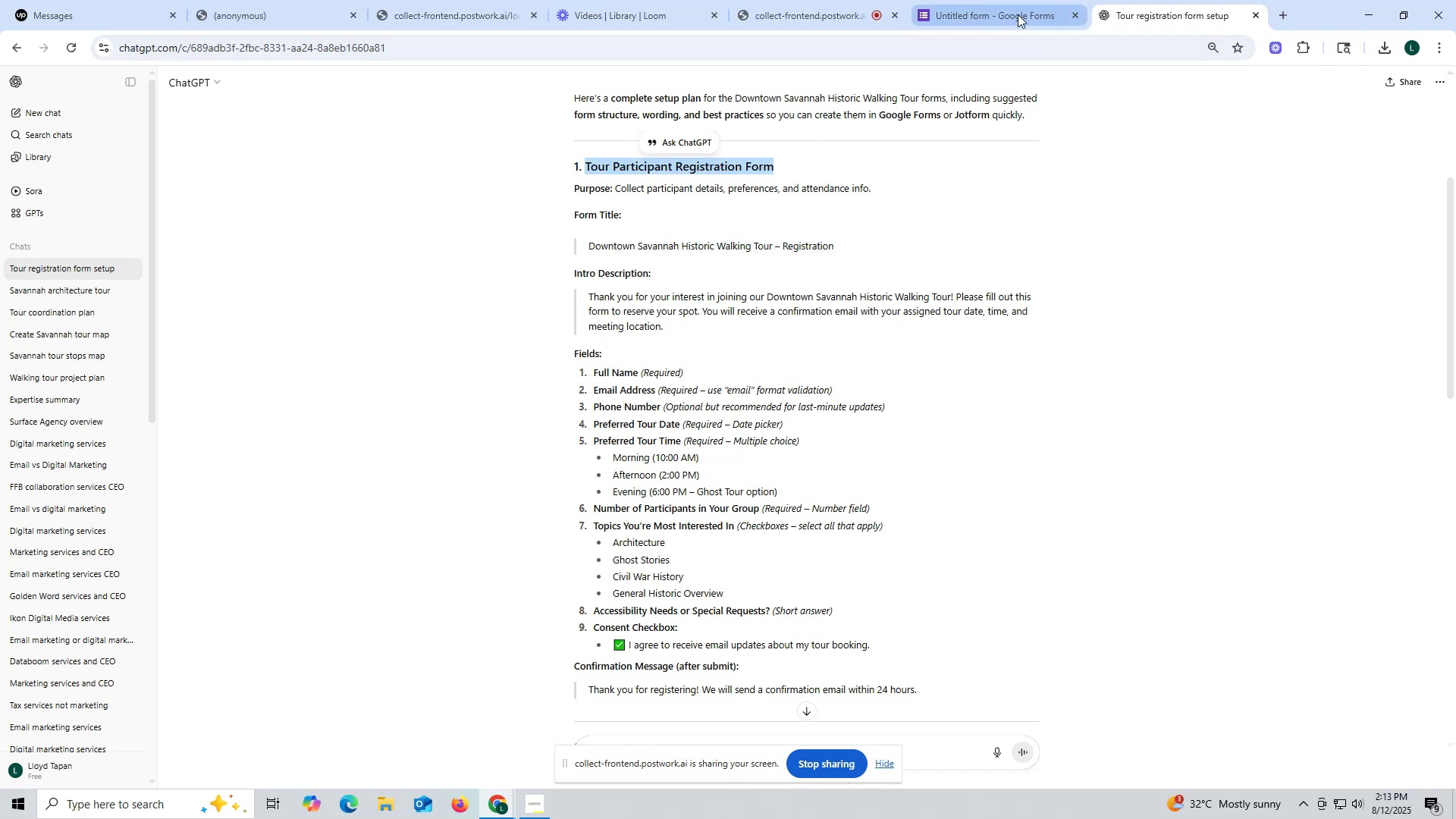 
left_click([996, 13])
 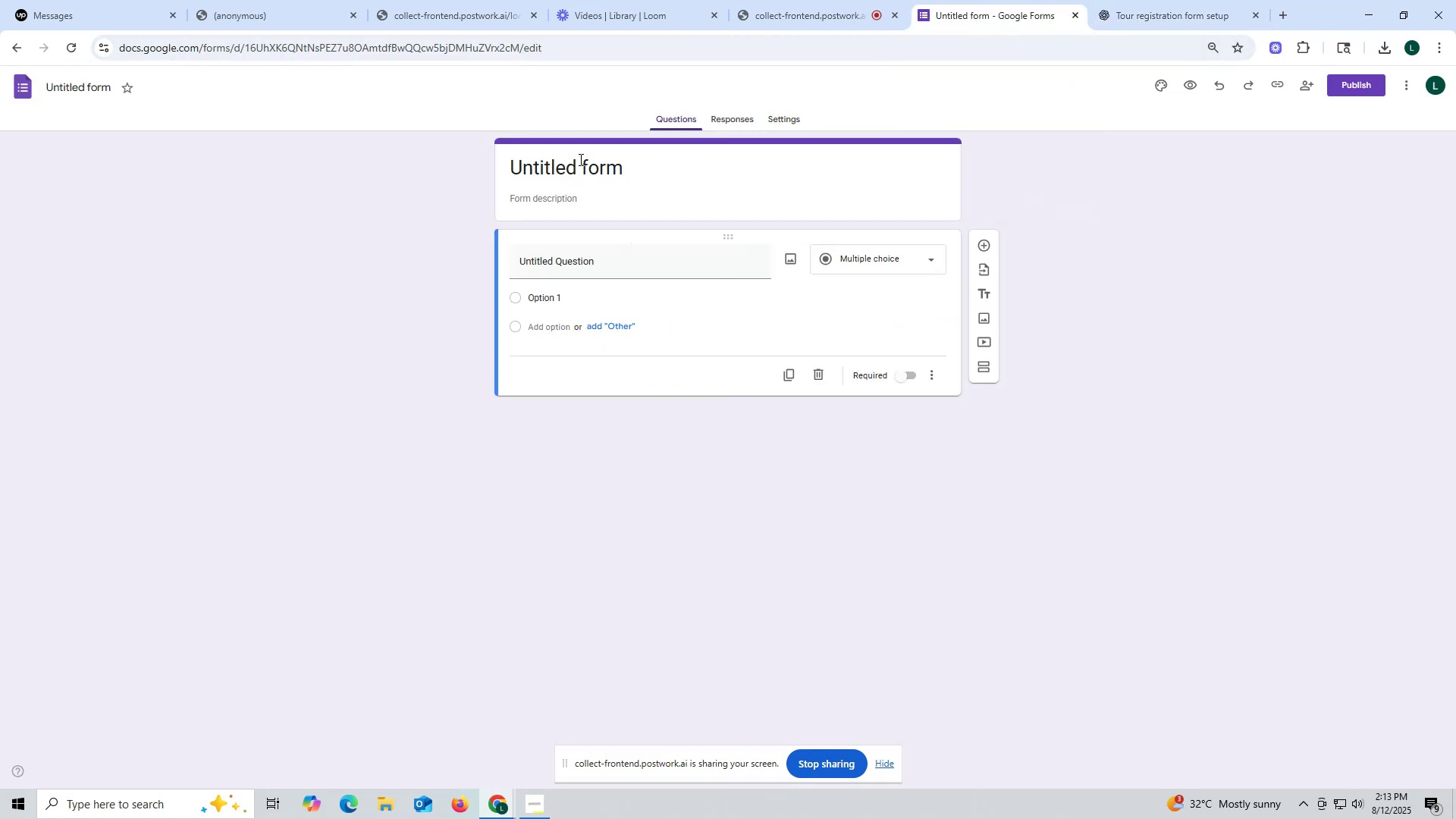 
left_click([579, 158])
 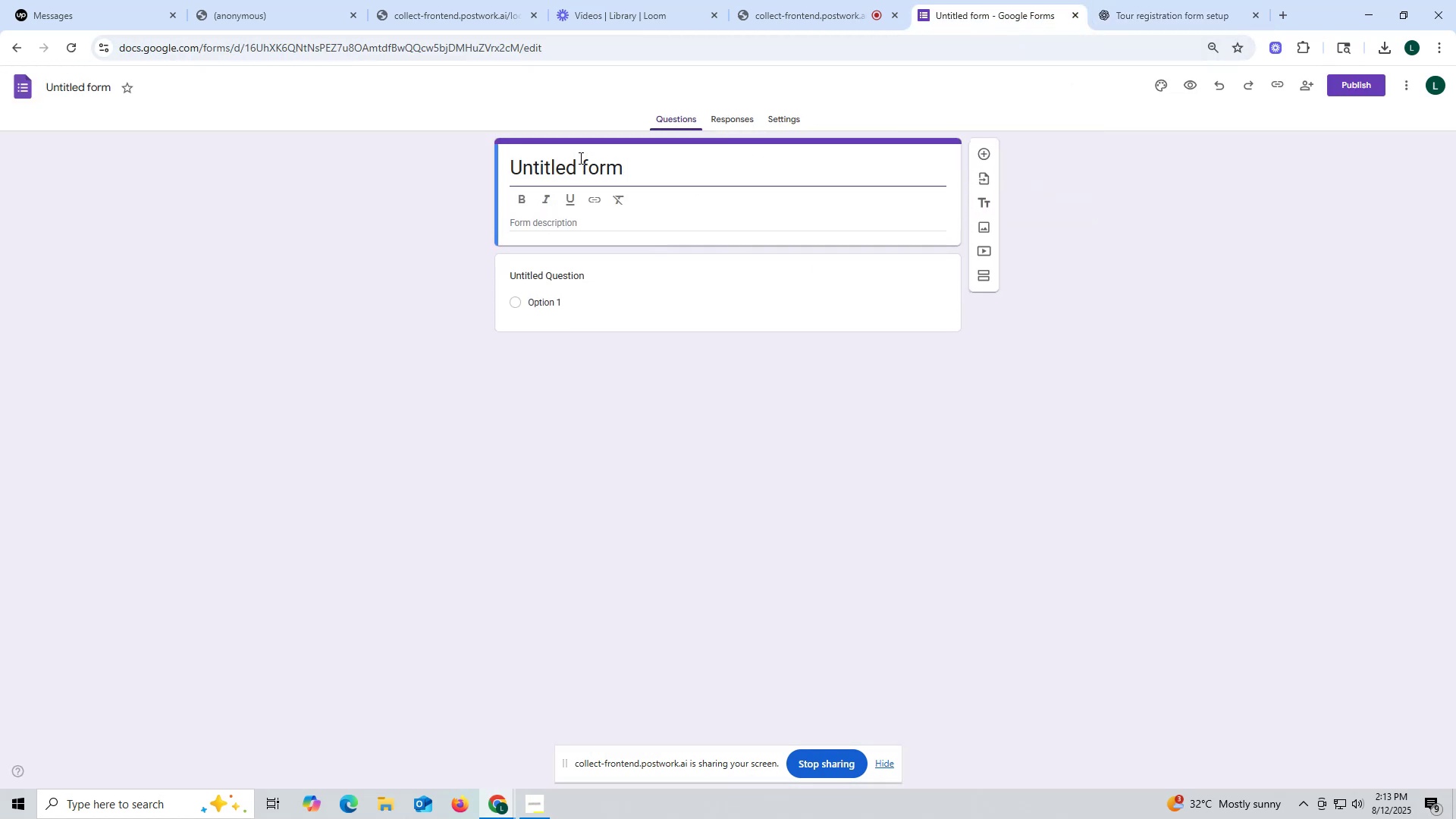 
key(Control+ControlLeft)
 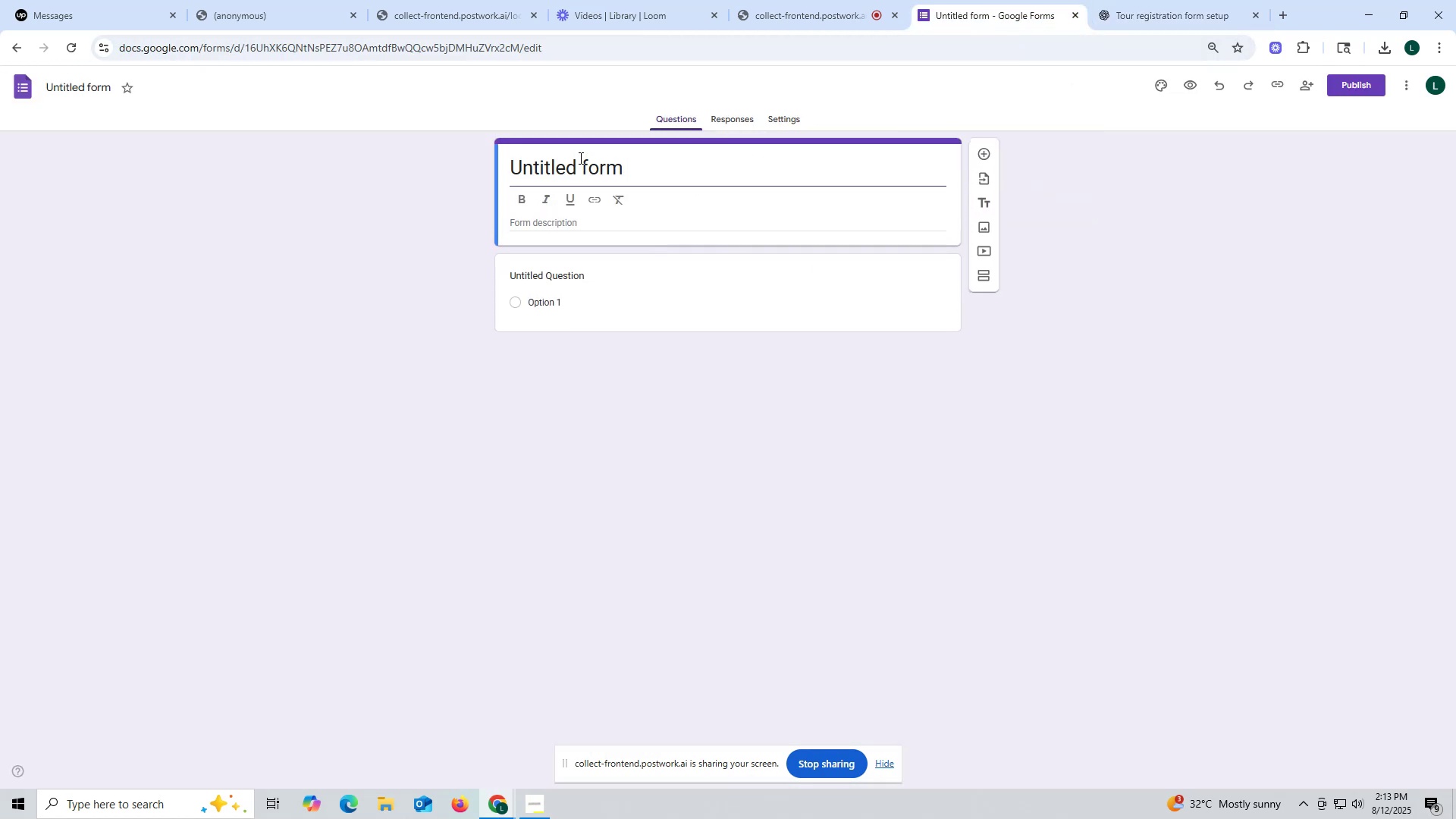 
key(Control+V)
 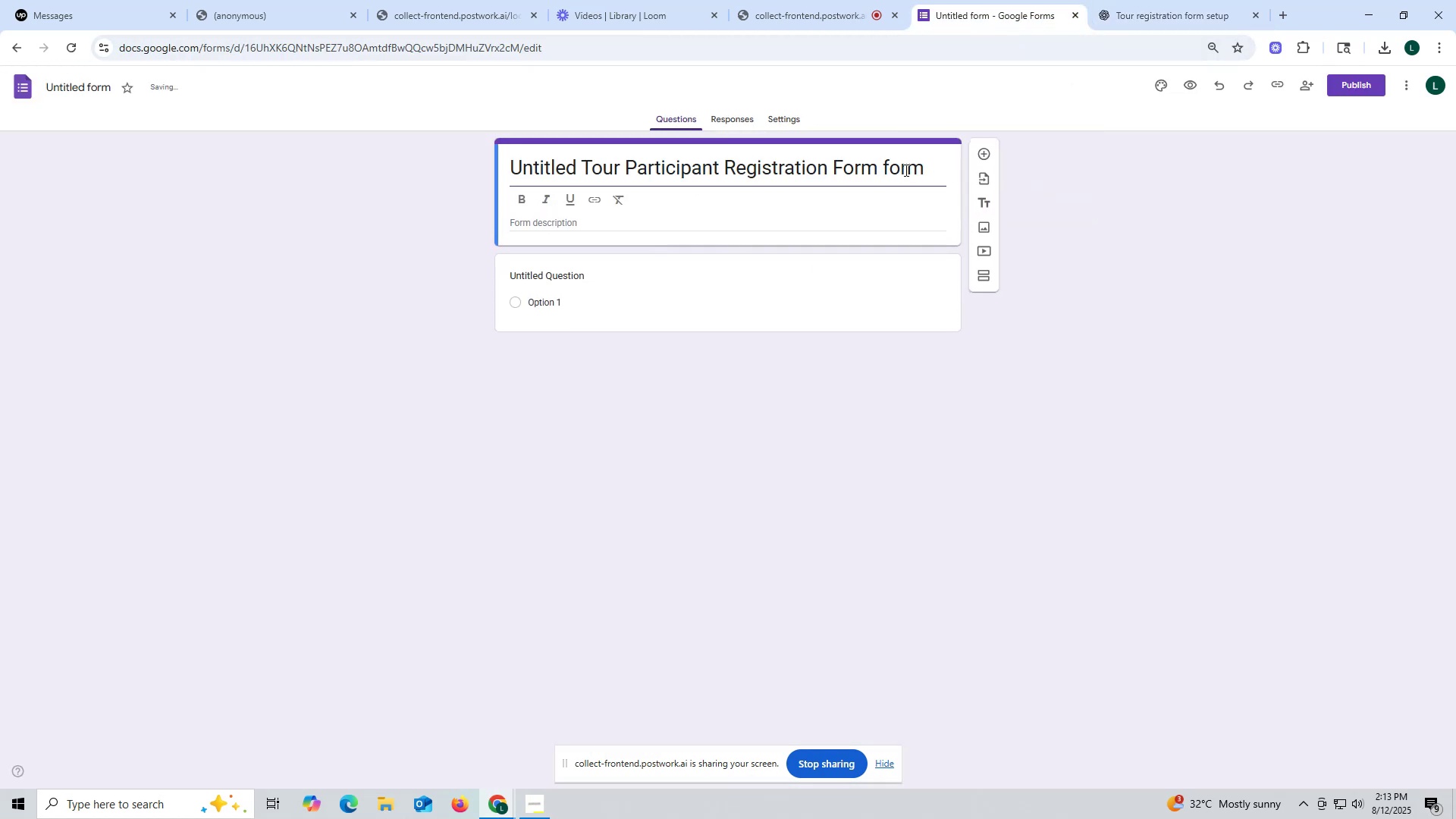 
left_click_drag(start_coordinate=[936, 170], to_coordinate=[435, 170])
 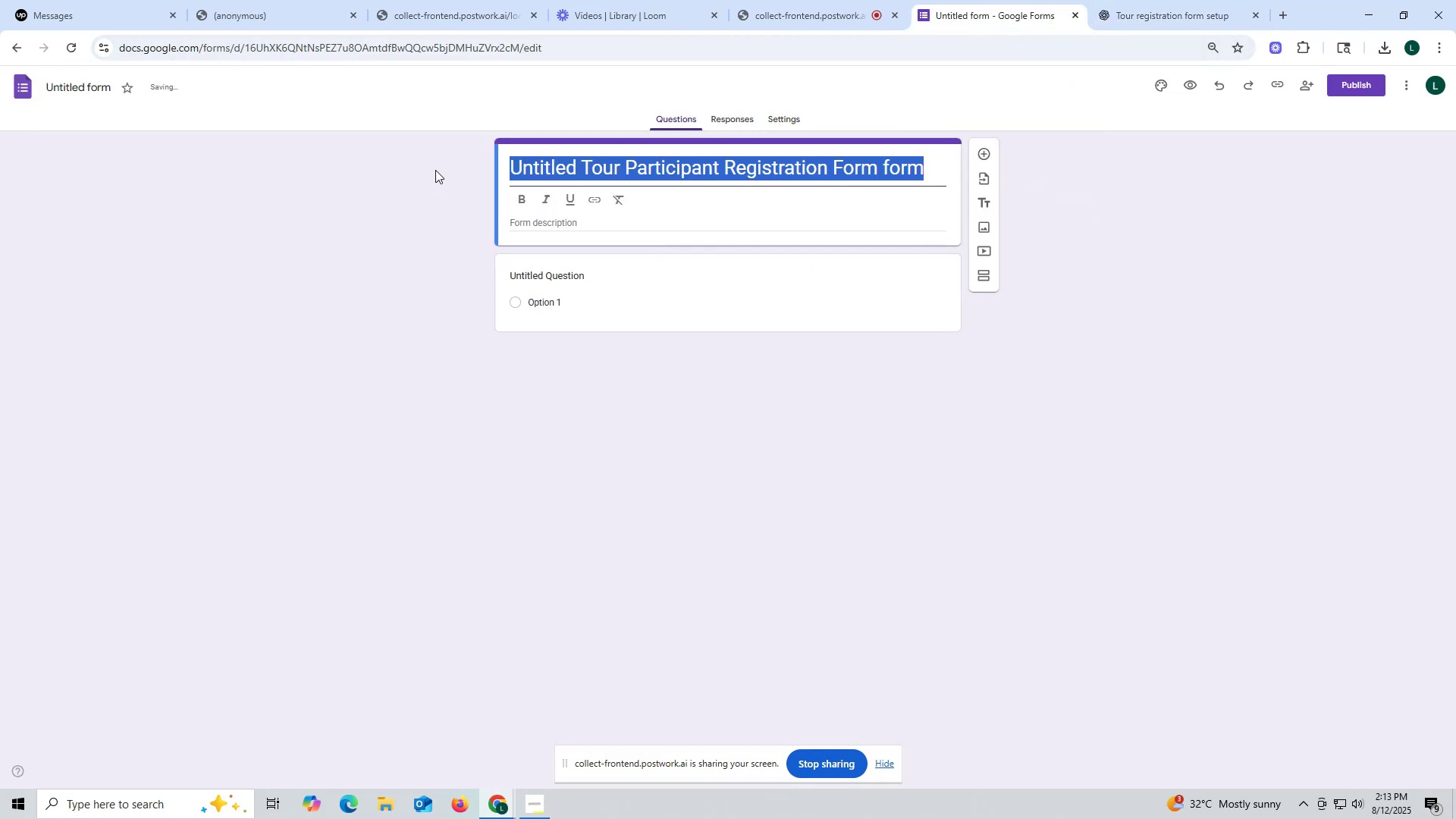 
key(Control+ControlLeft)
 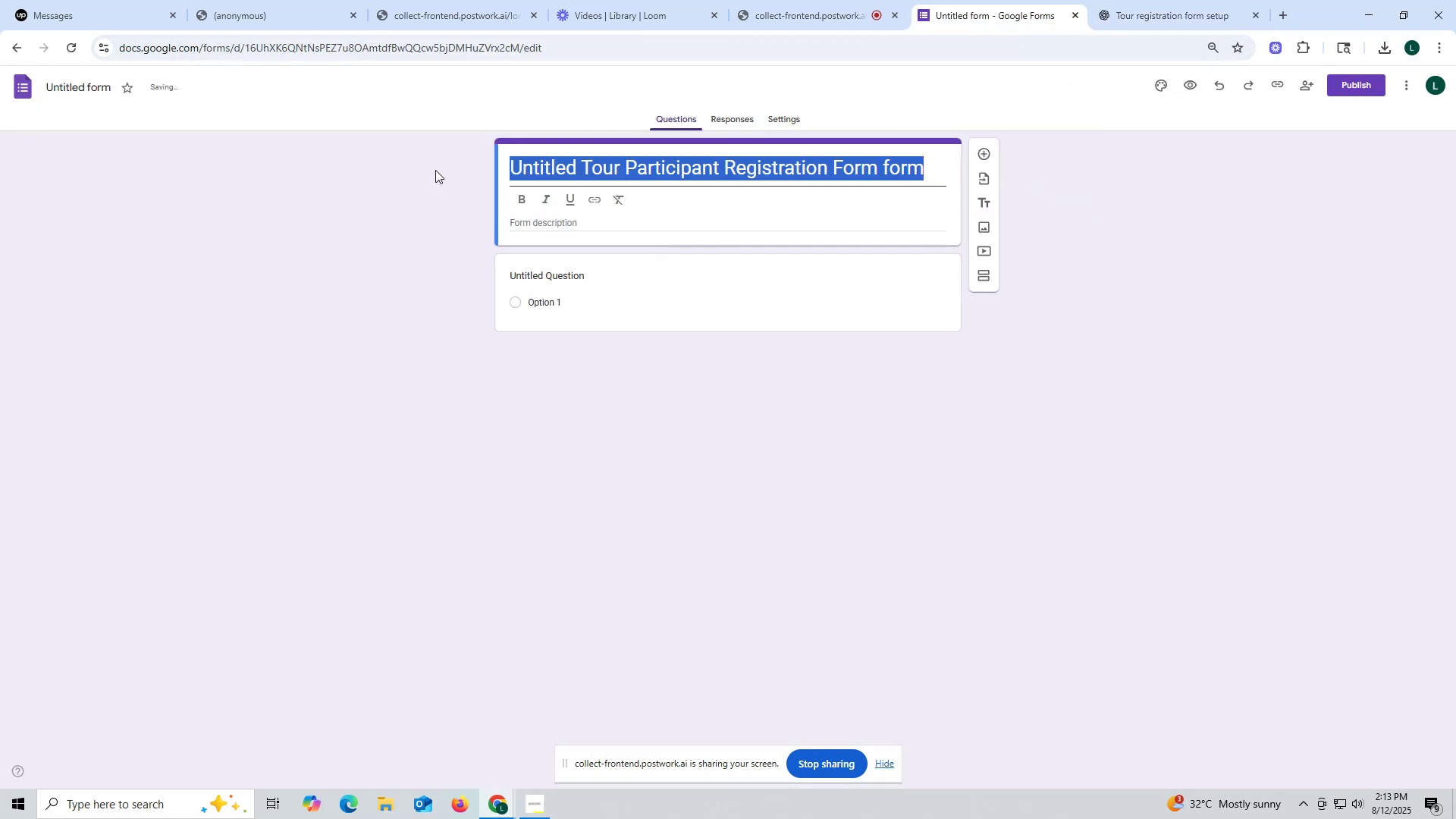 
key(Control+V)
 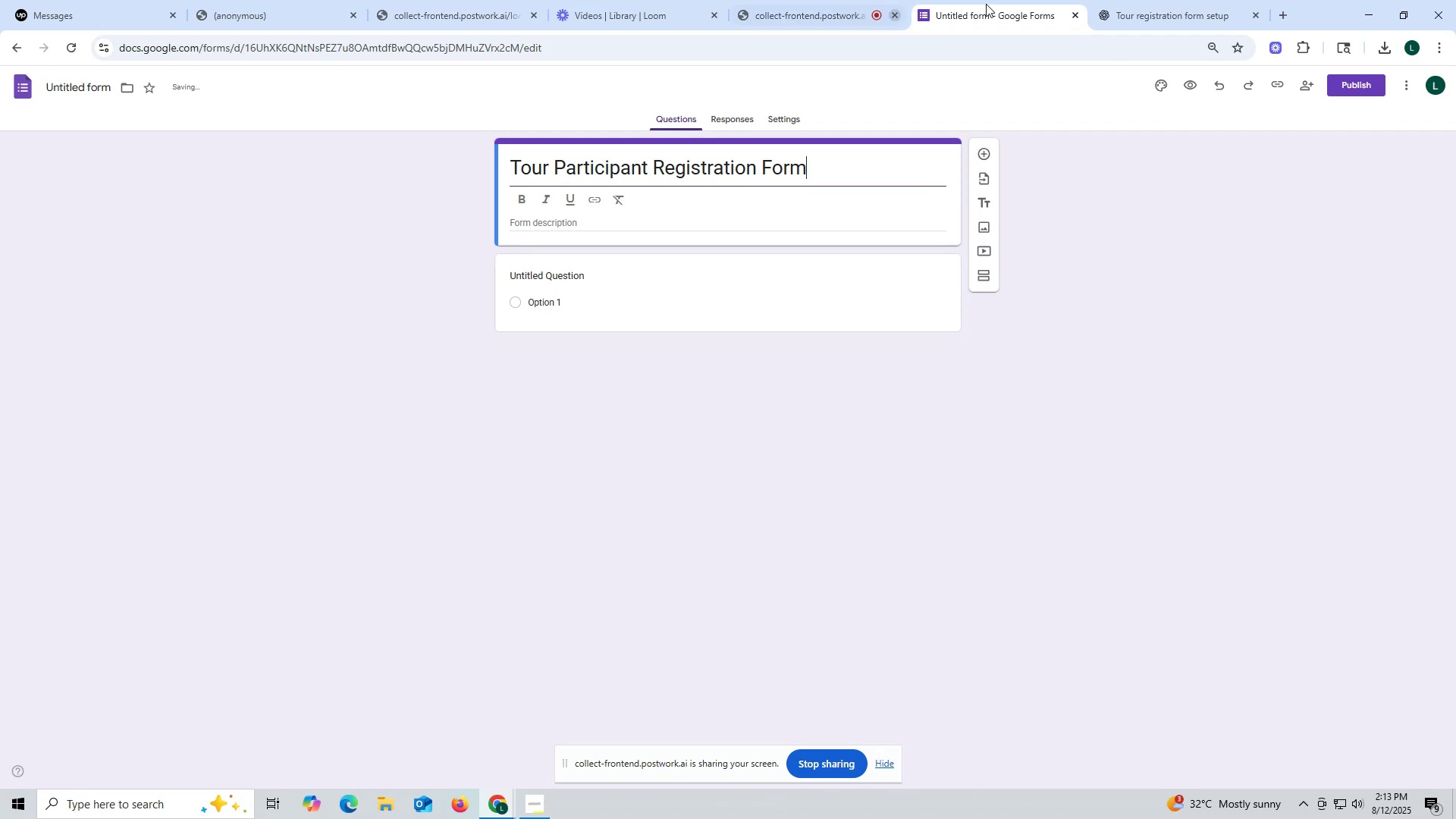 
left_click([1116, 11])
 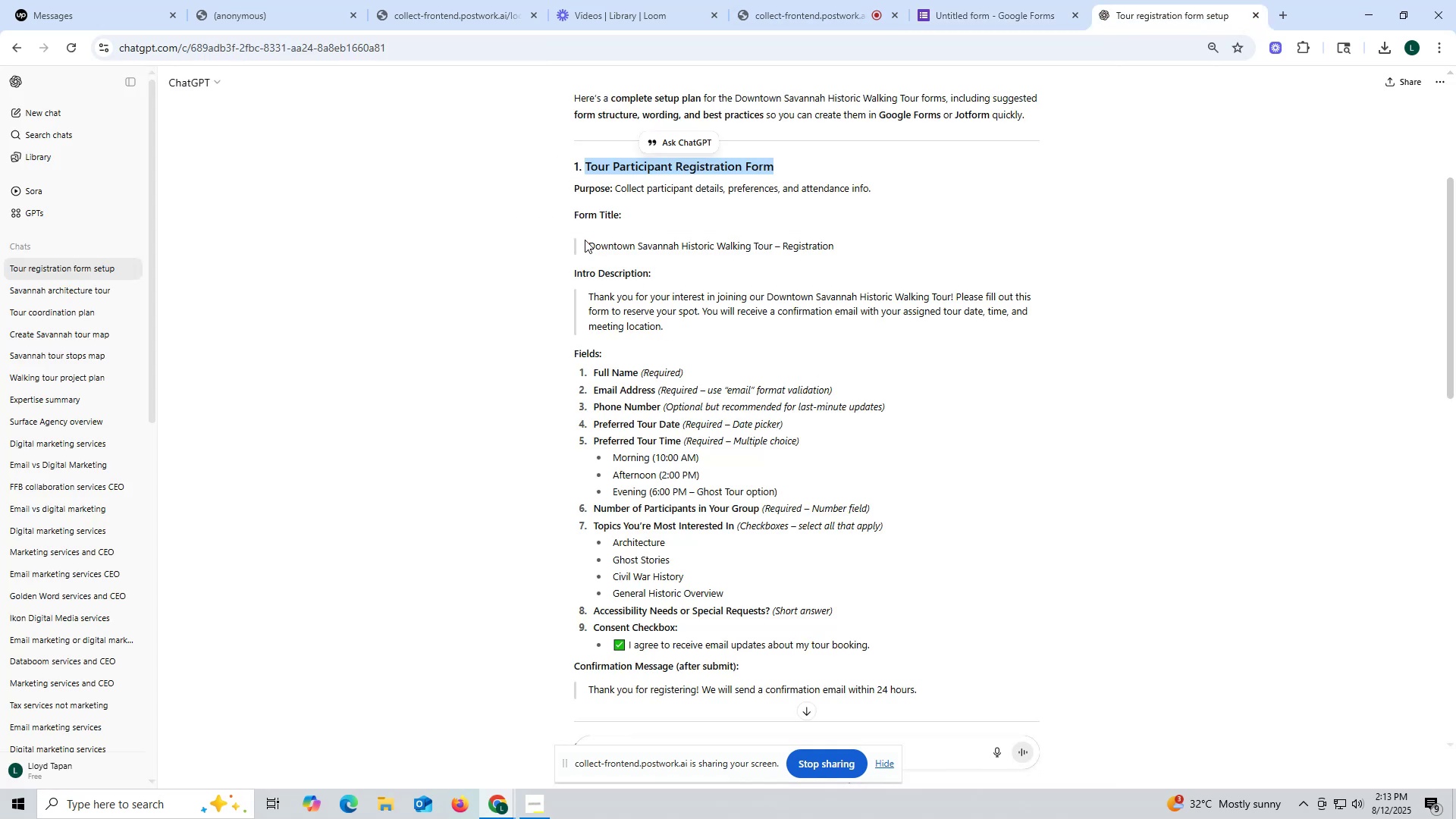 
left_click_drag(start_coordinate=[585, 239], to_coordinate=[876, 246])
 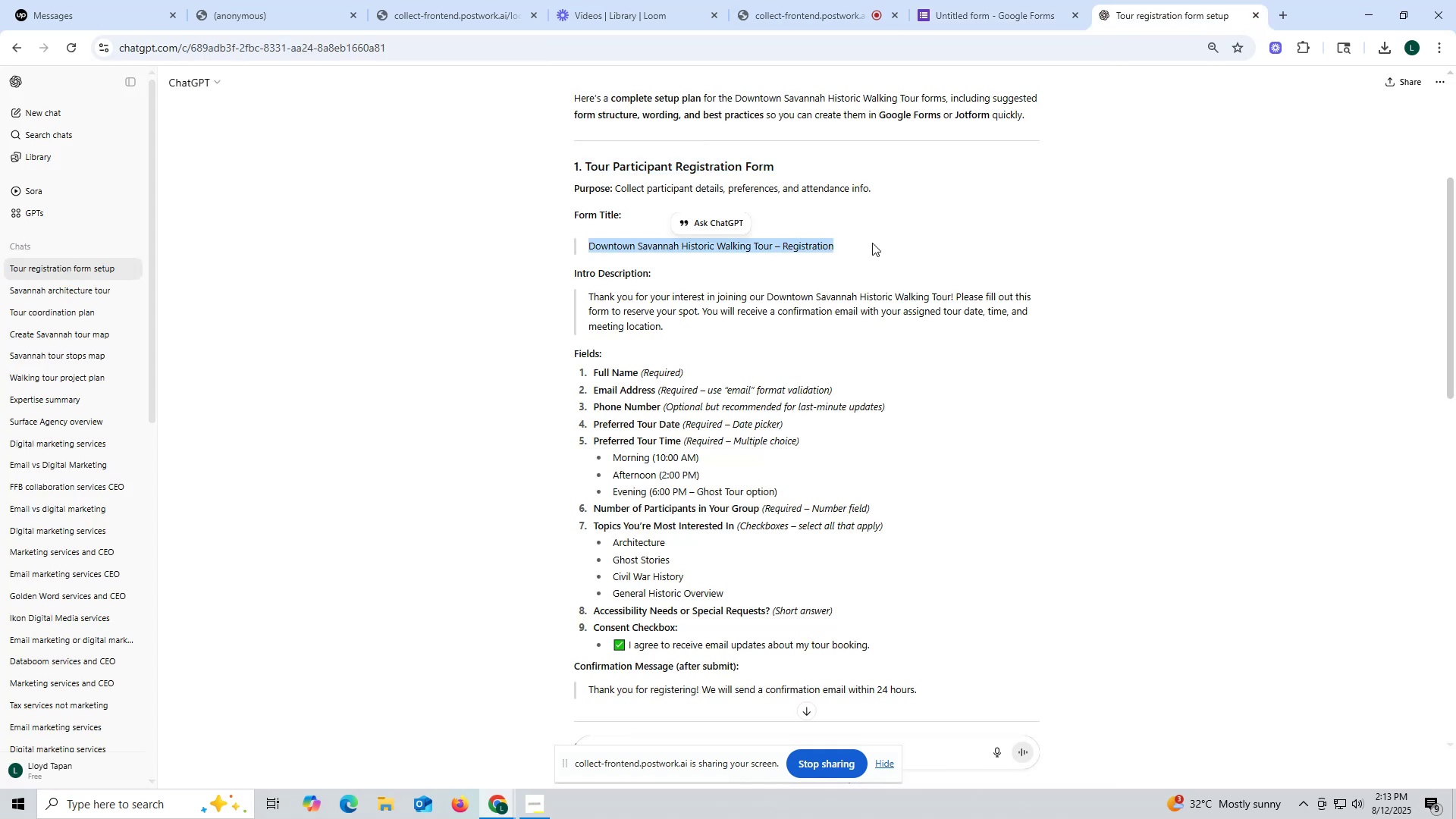 
key(Control+ControlLeft)
 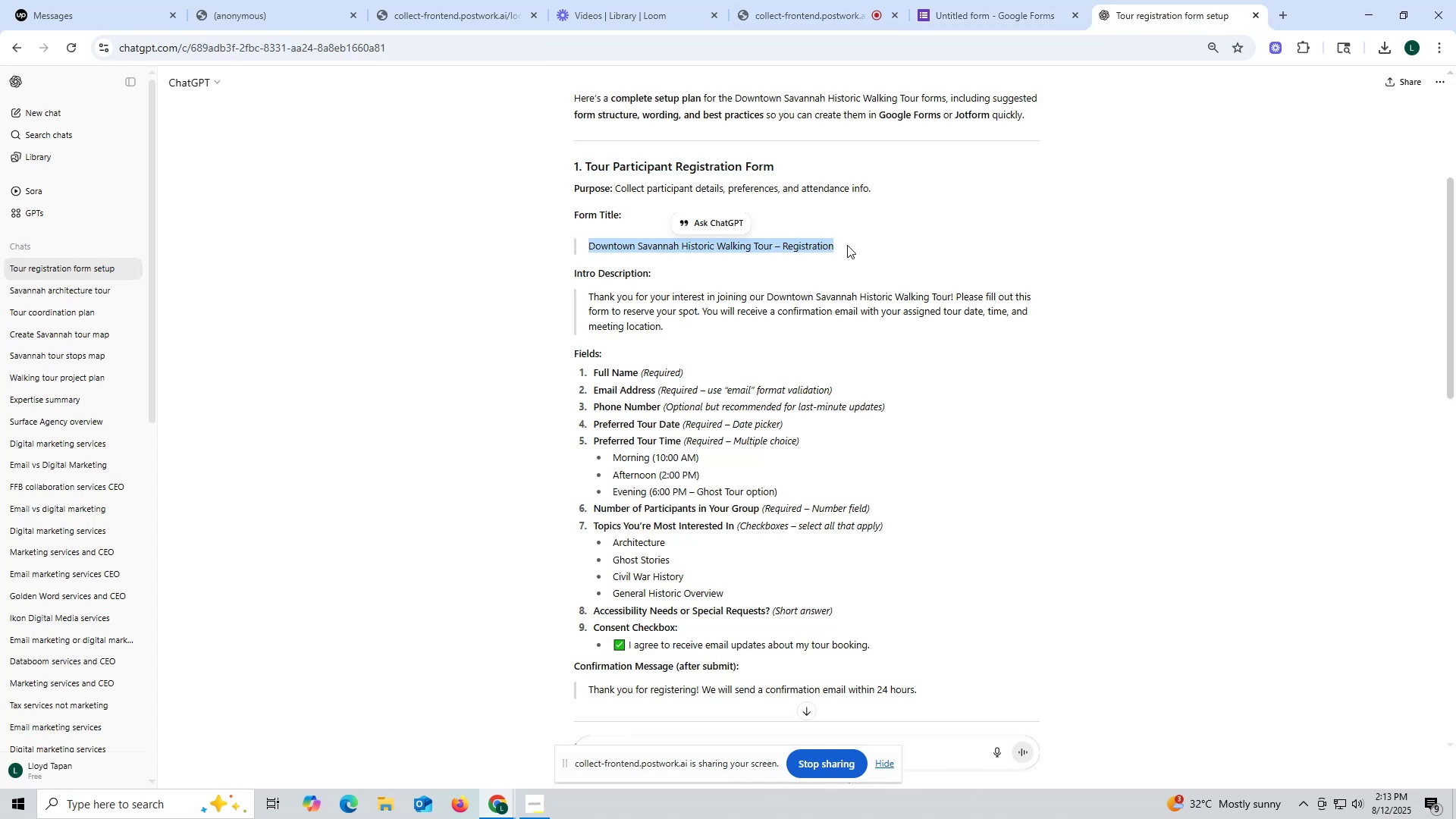 
key(Control+C)
 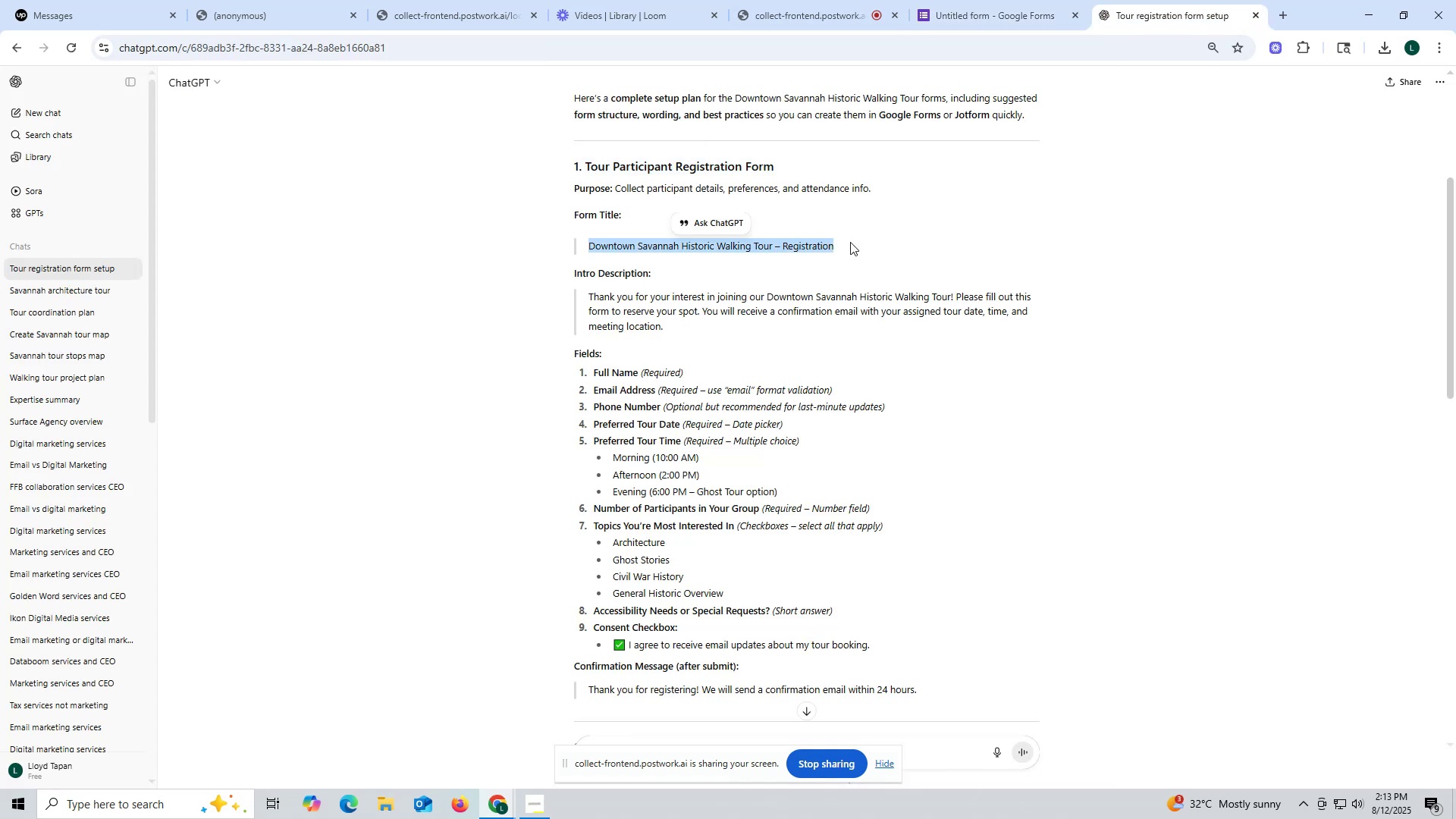 
key(Control+ControlLeft)
 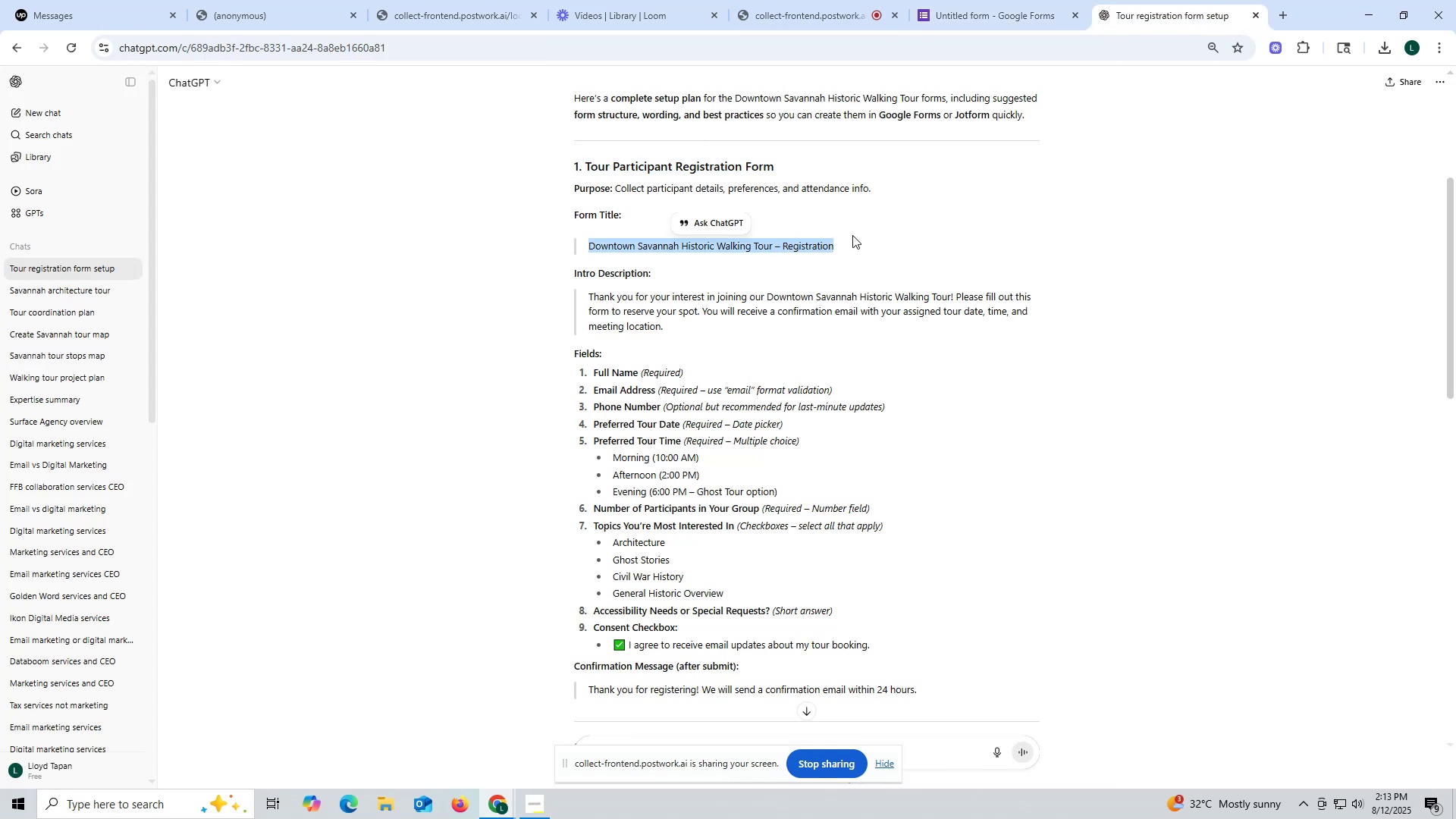 
key(Control+C)
 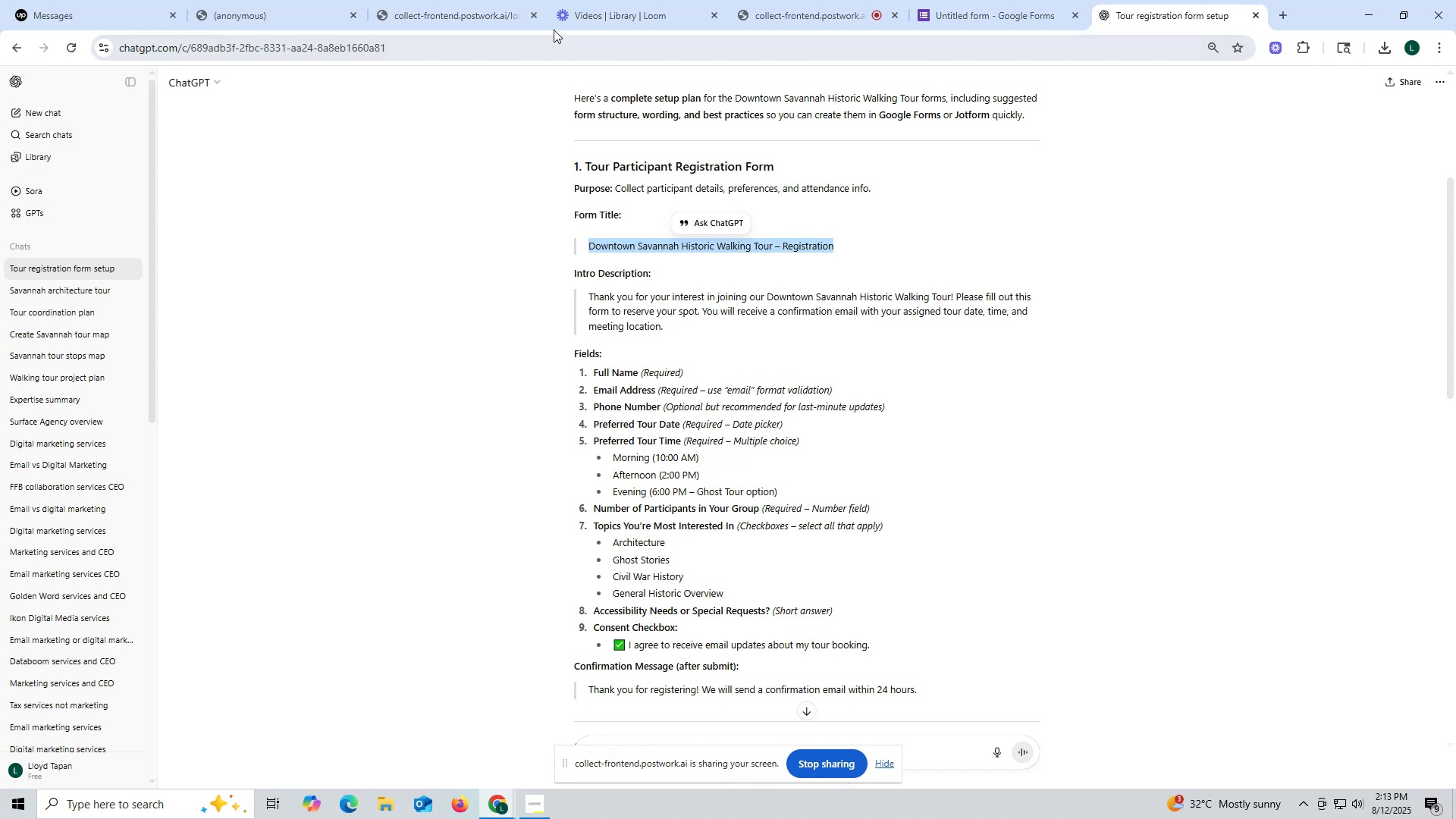 
wait(5.08)
 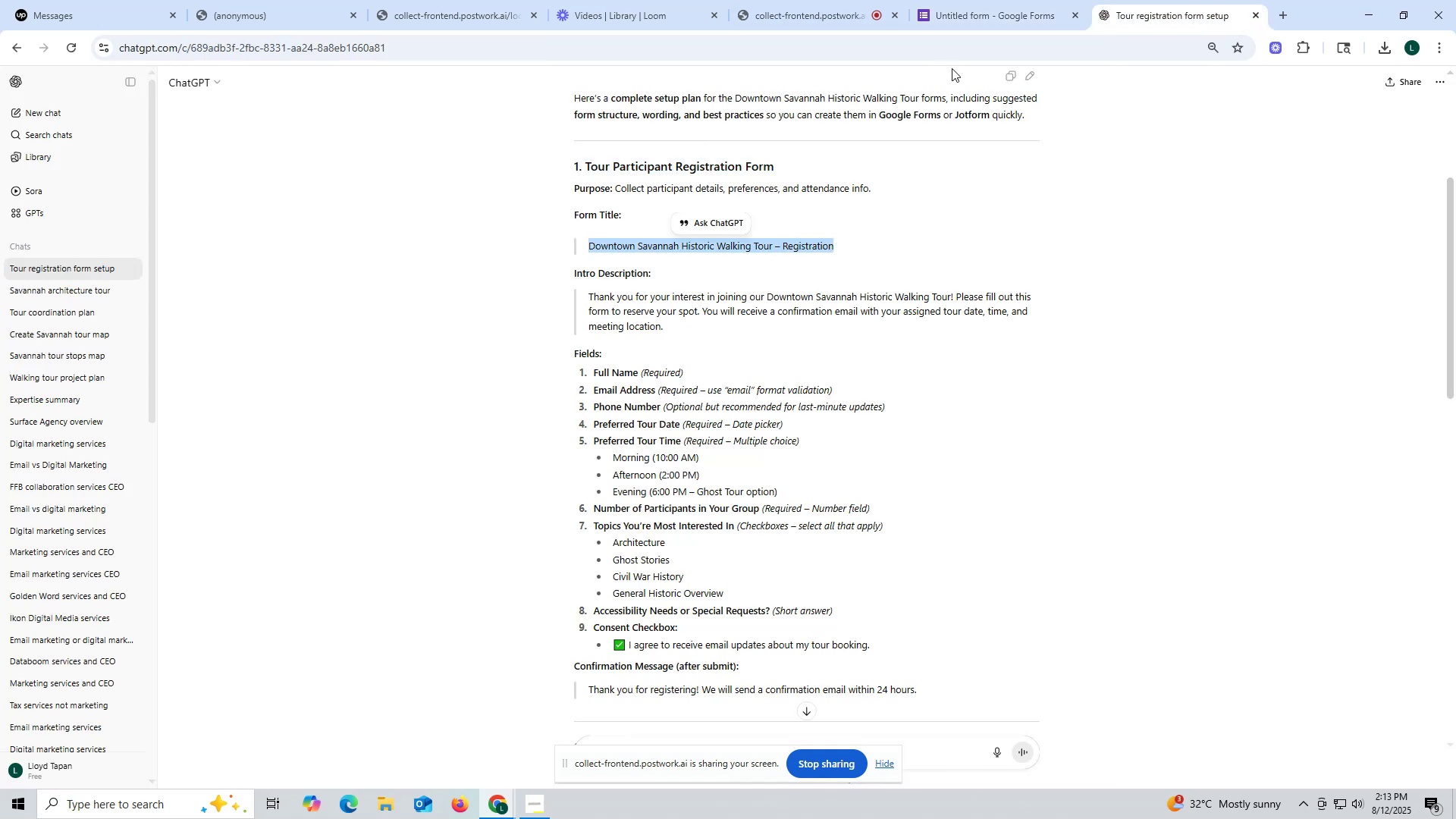 
left_click([290, 22])
 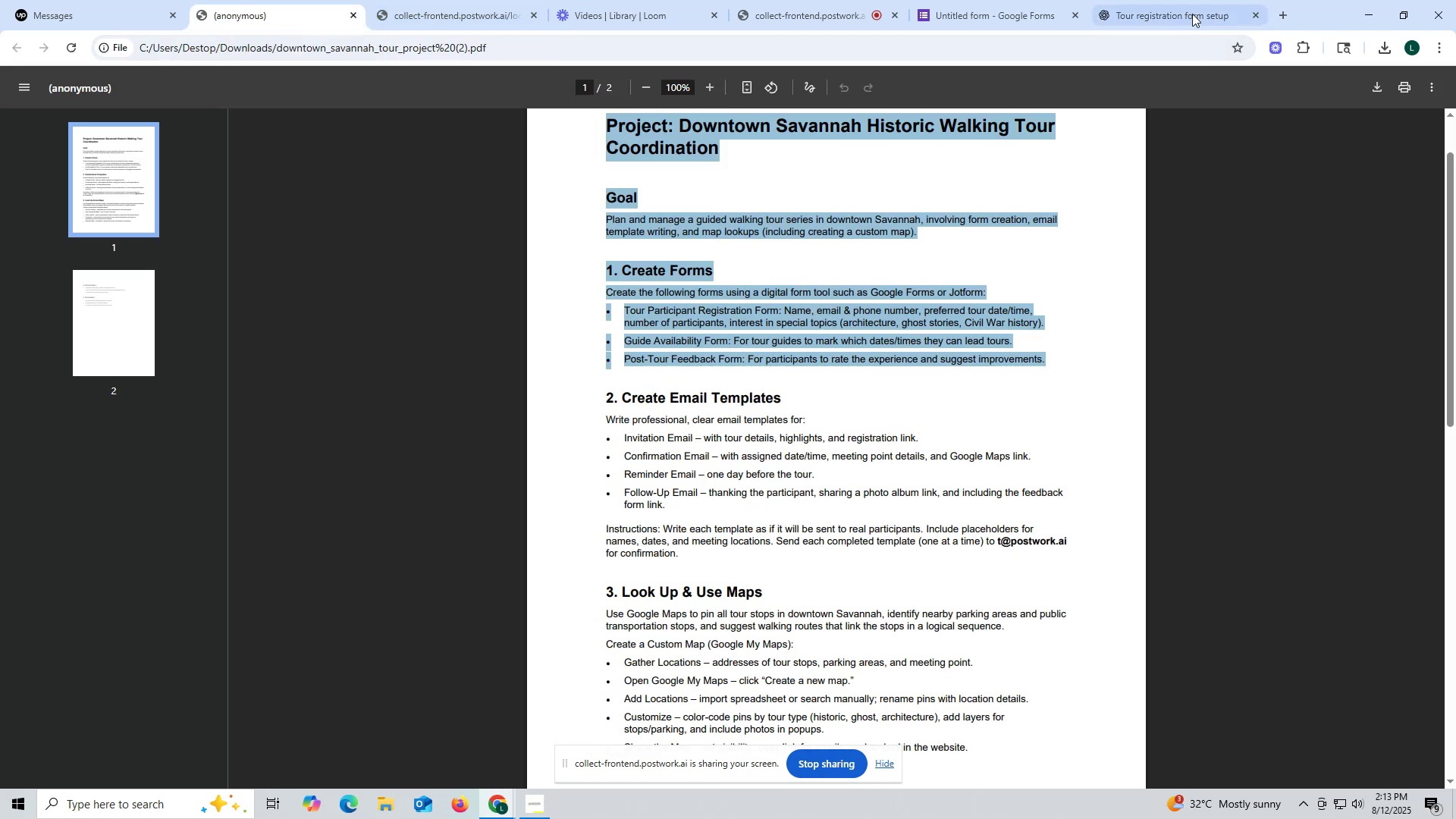 
left_click_drag(start_coordinate=[1180, 15], to_coordinate=[1175, 14])
 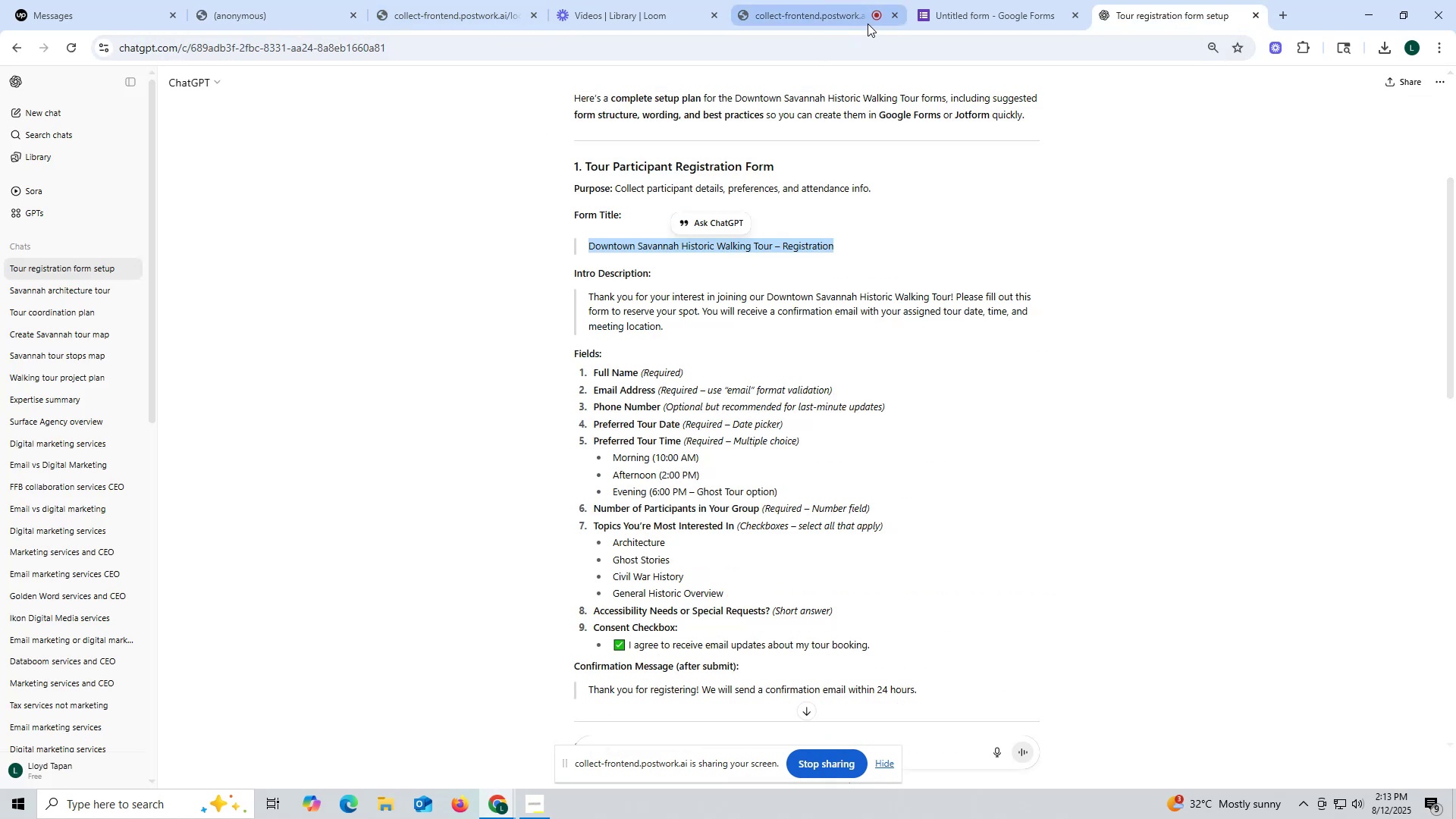 
left_click_drag(start_coordinate=[986, 12], to_coordinate=[982, 13])
 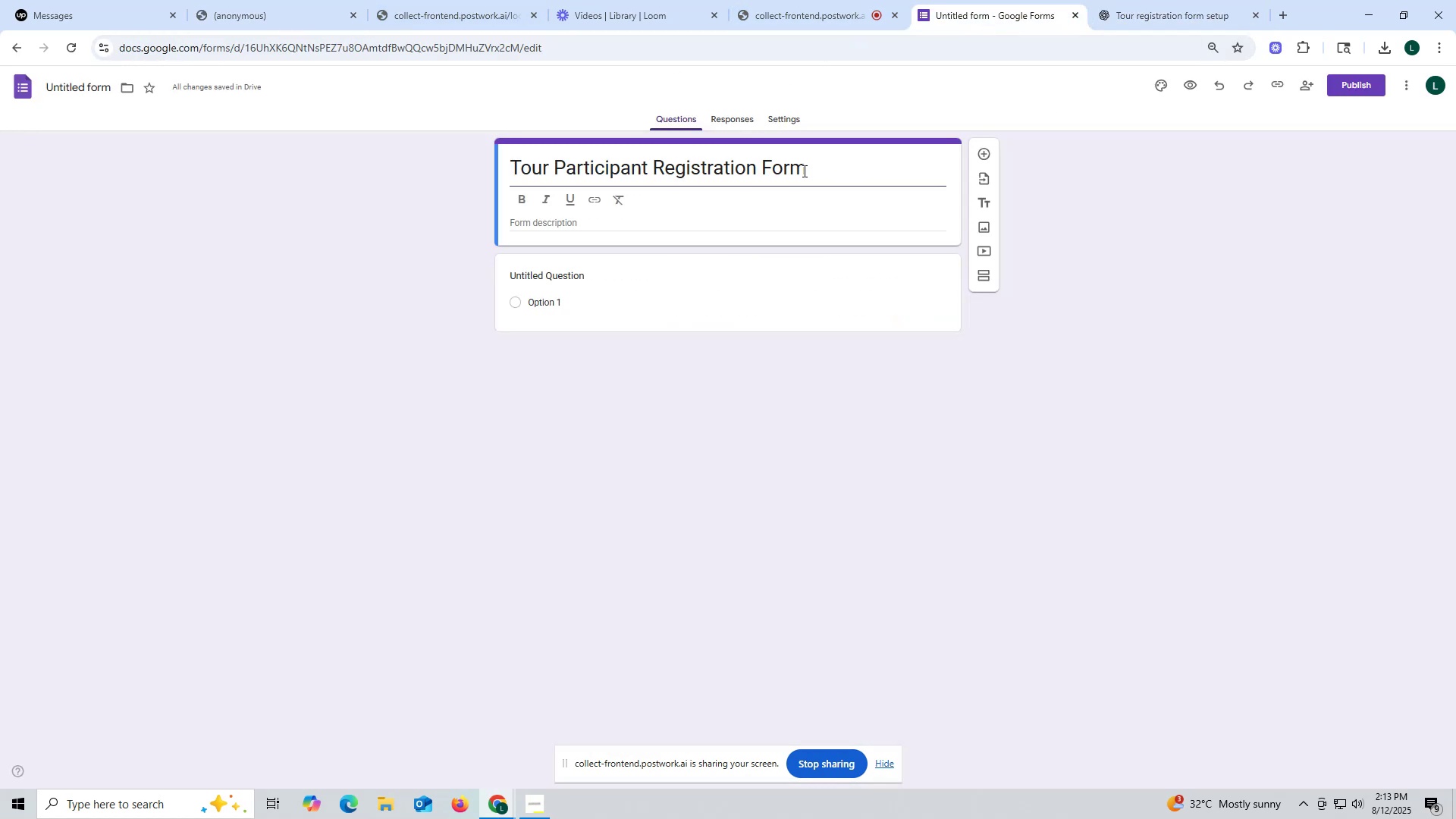 
left_click_drag(start_coordinate=[854, 162], to_coordinate=[373, 142])
 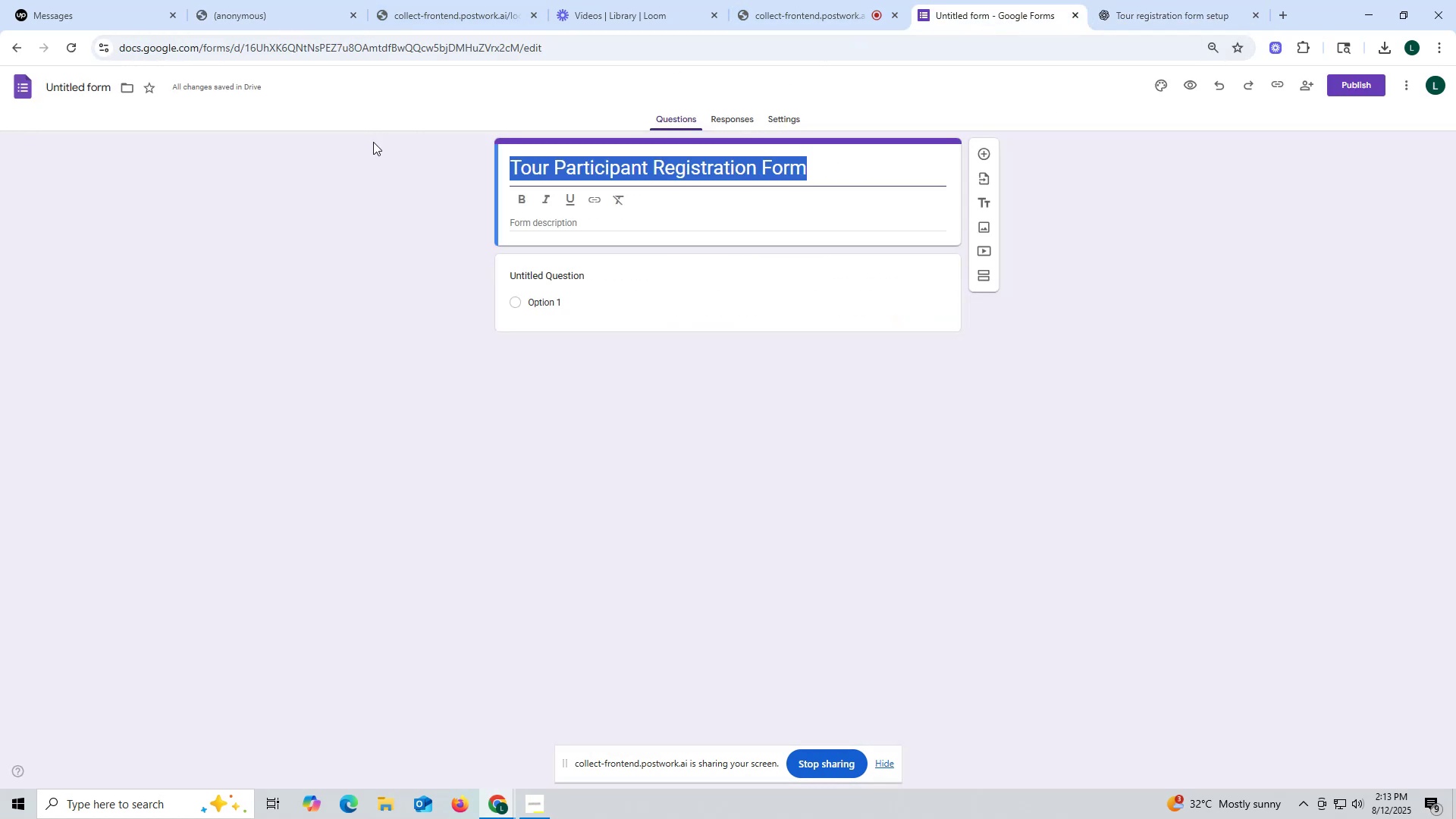 
key(Control+ControlLeft)
 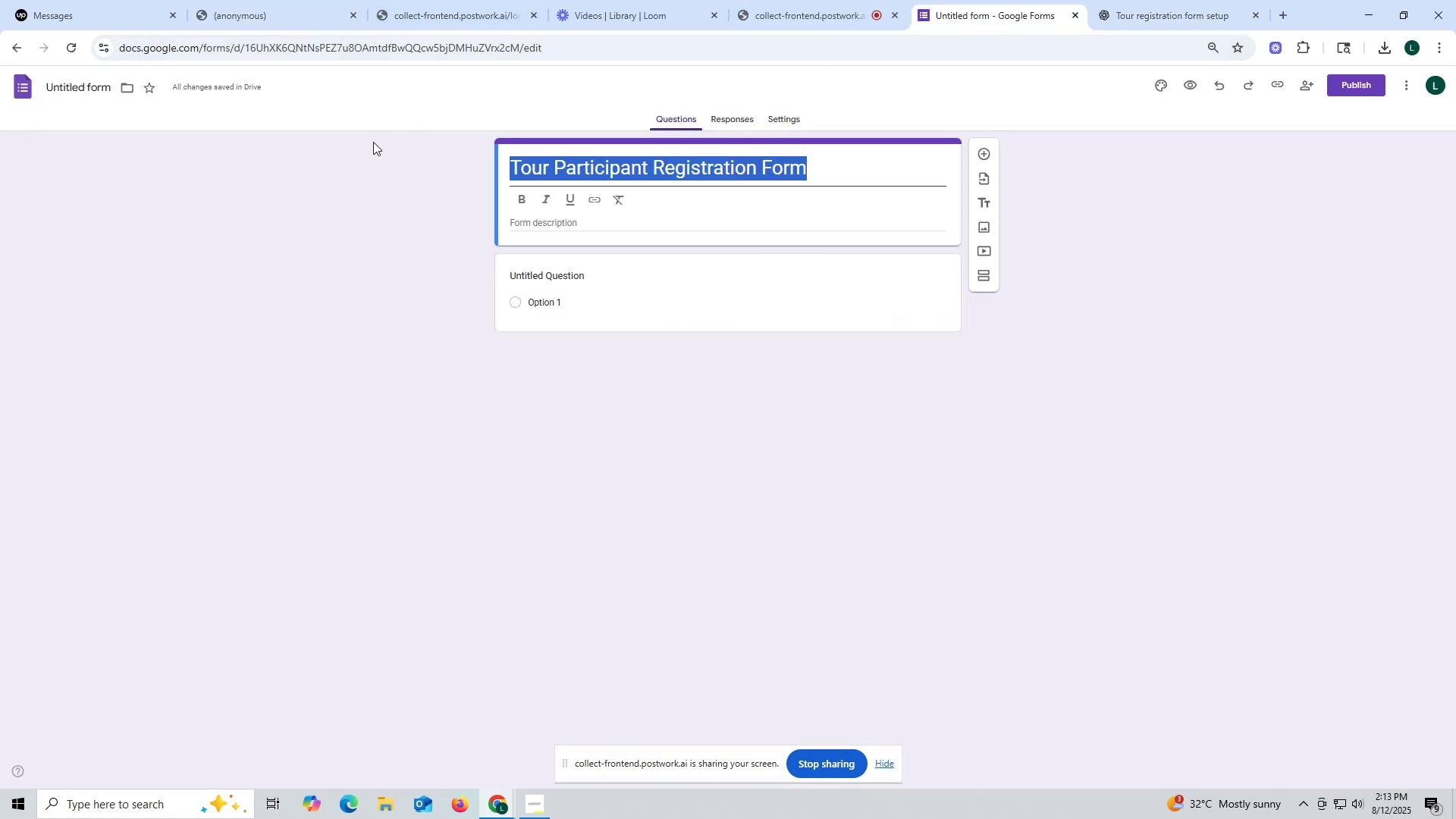 
key(Control+V)
 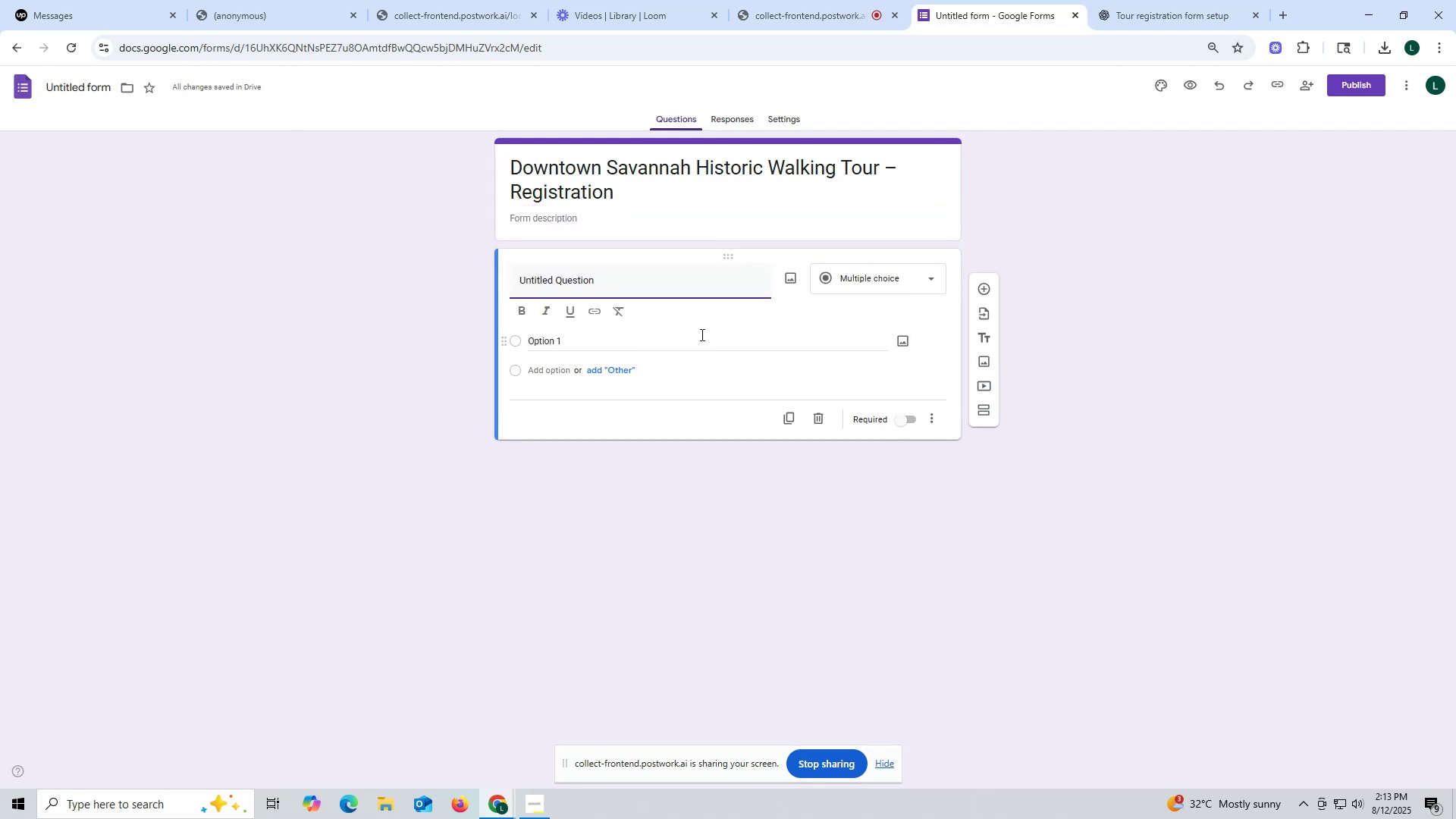 
wait(6.12)
 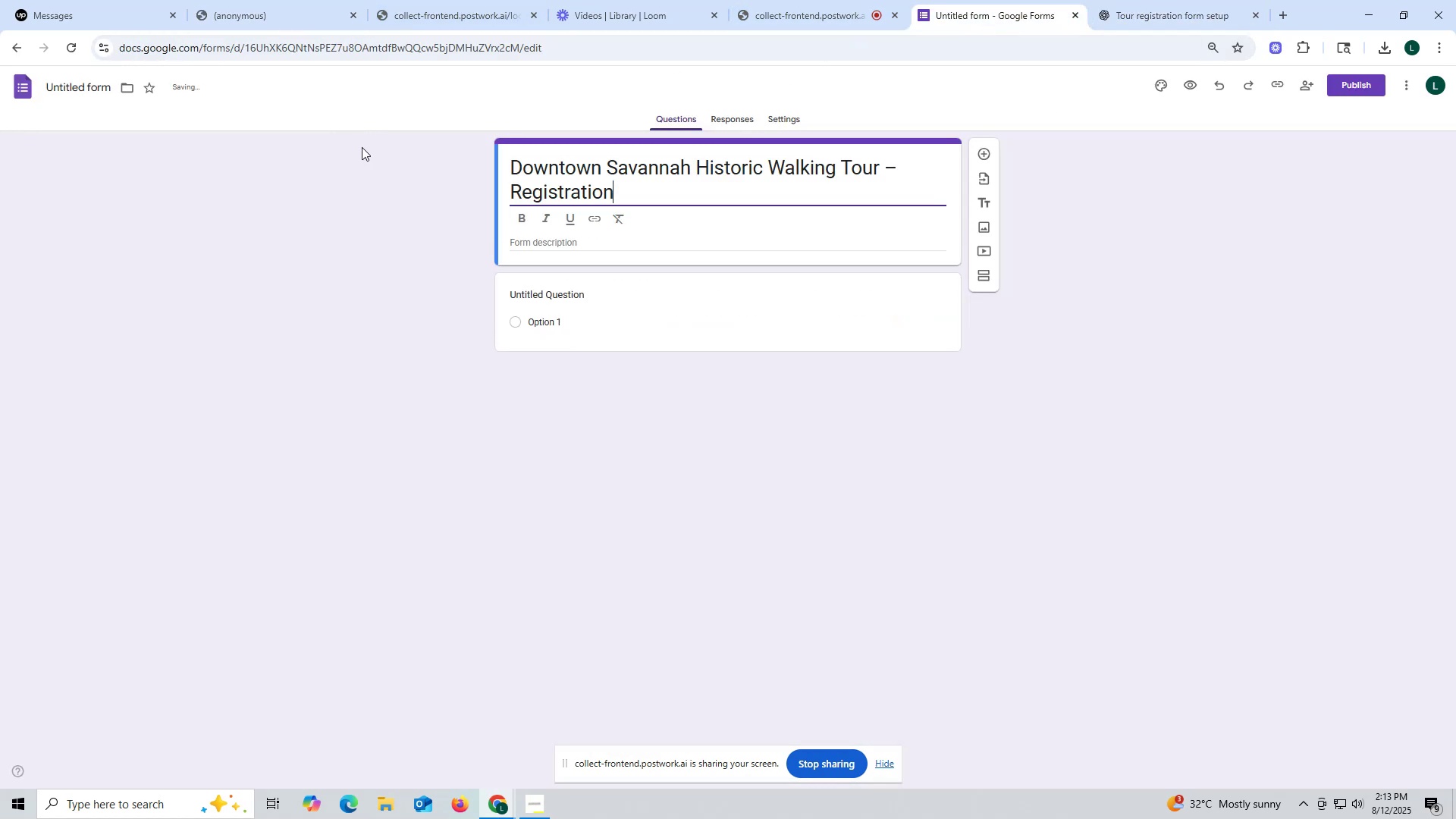 
left_click([642, 187])
 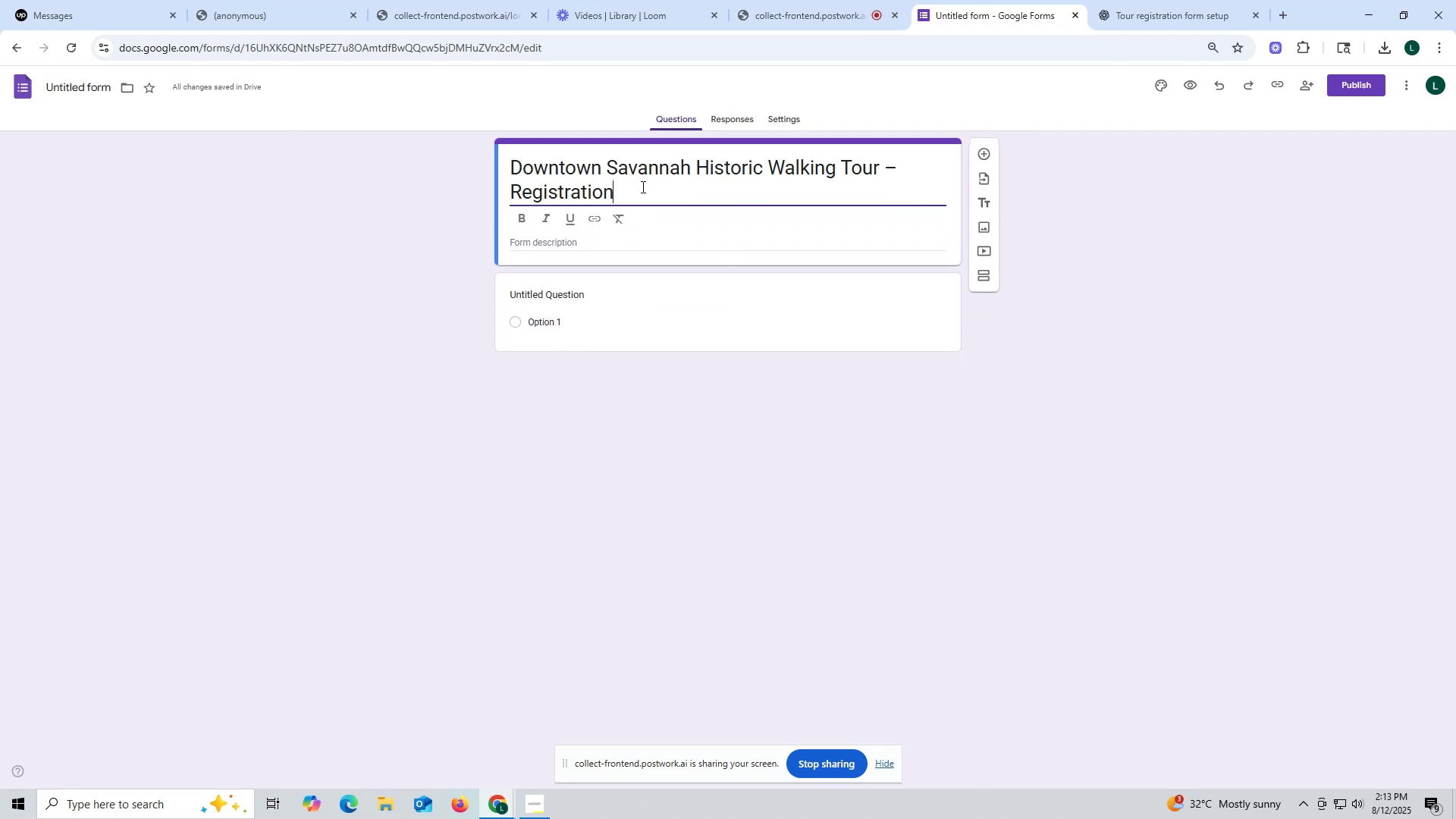 
type( Form)
 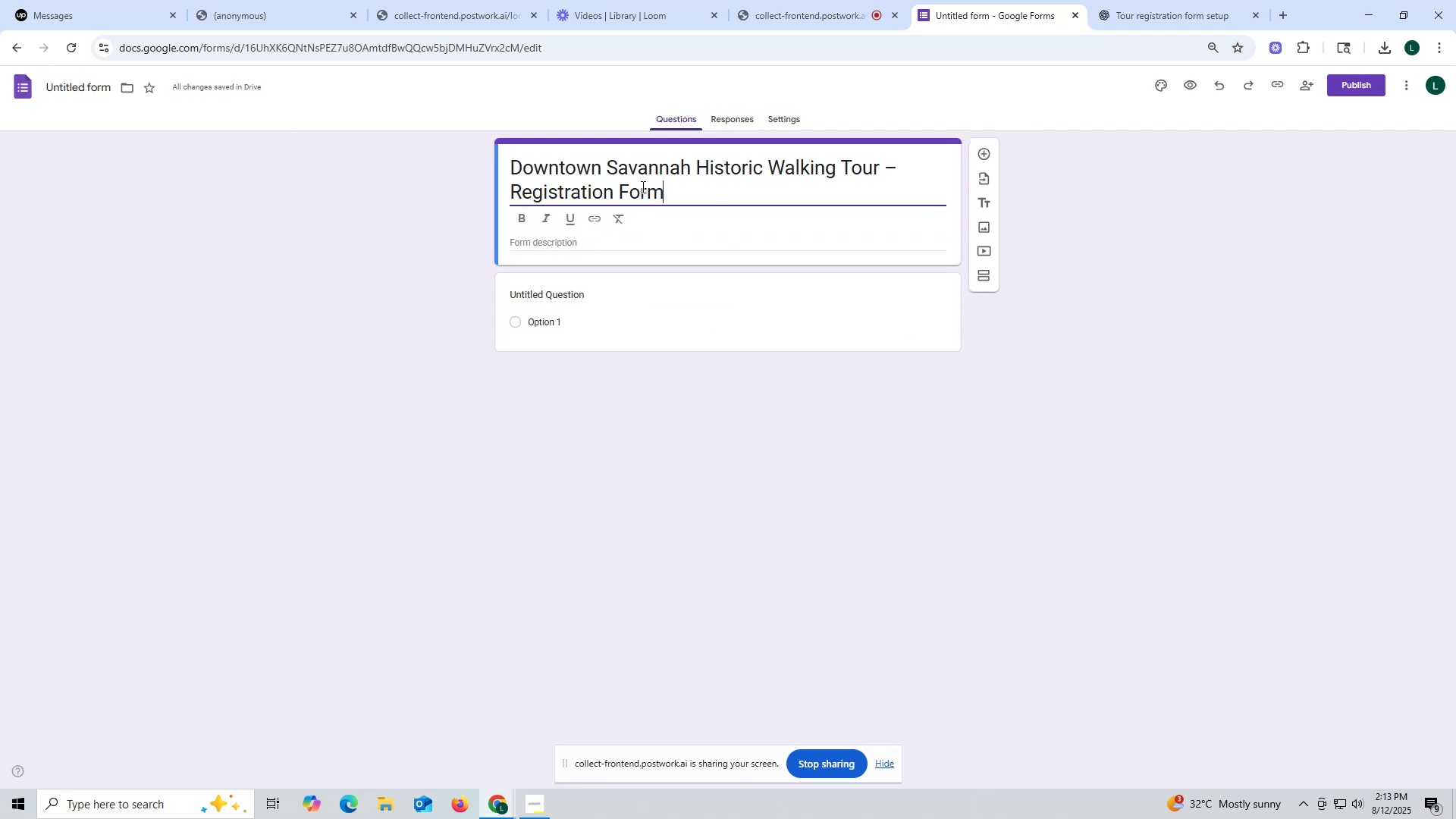 
left_click([276, 167])
 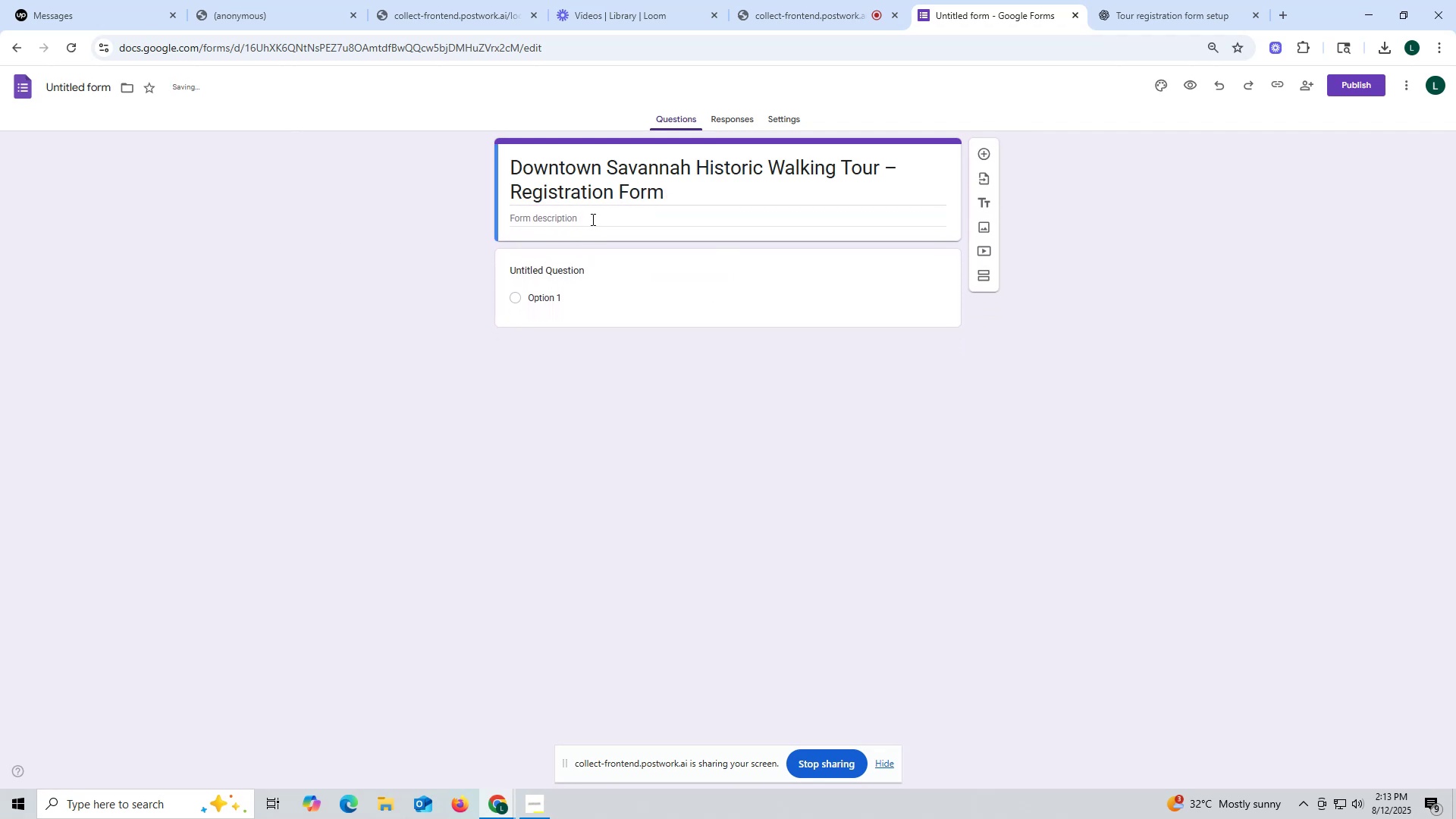 
left_click([593, 216])
 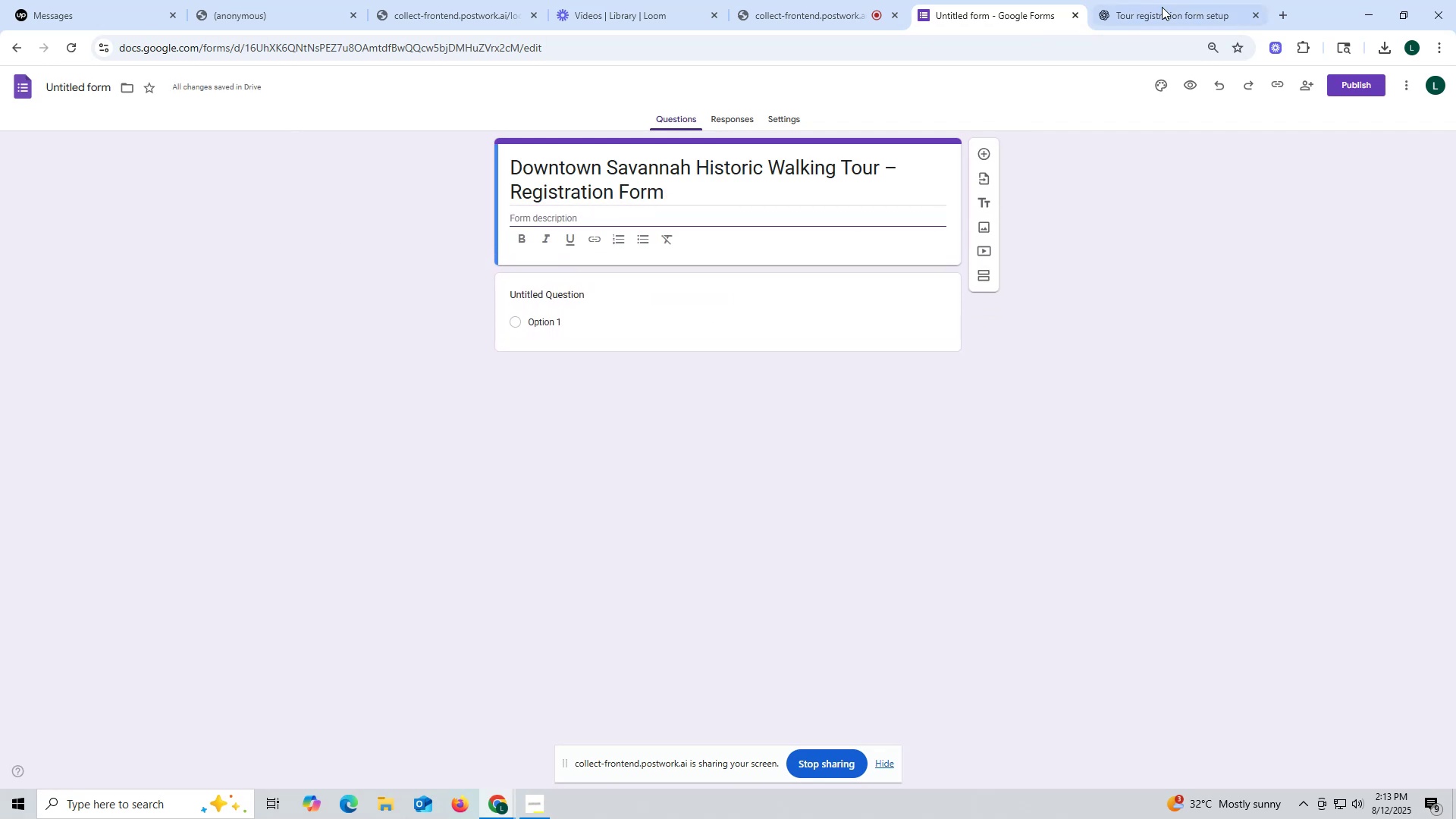 
left_click([1163, 7])
 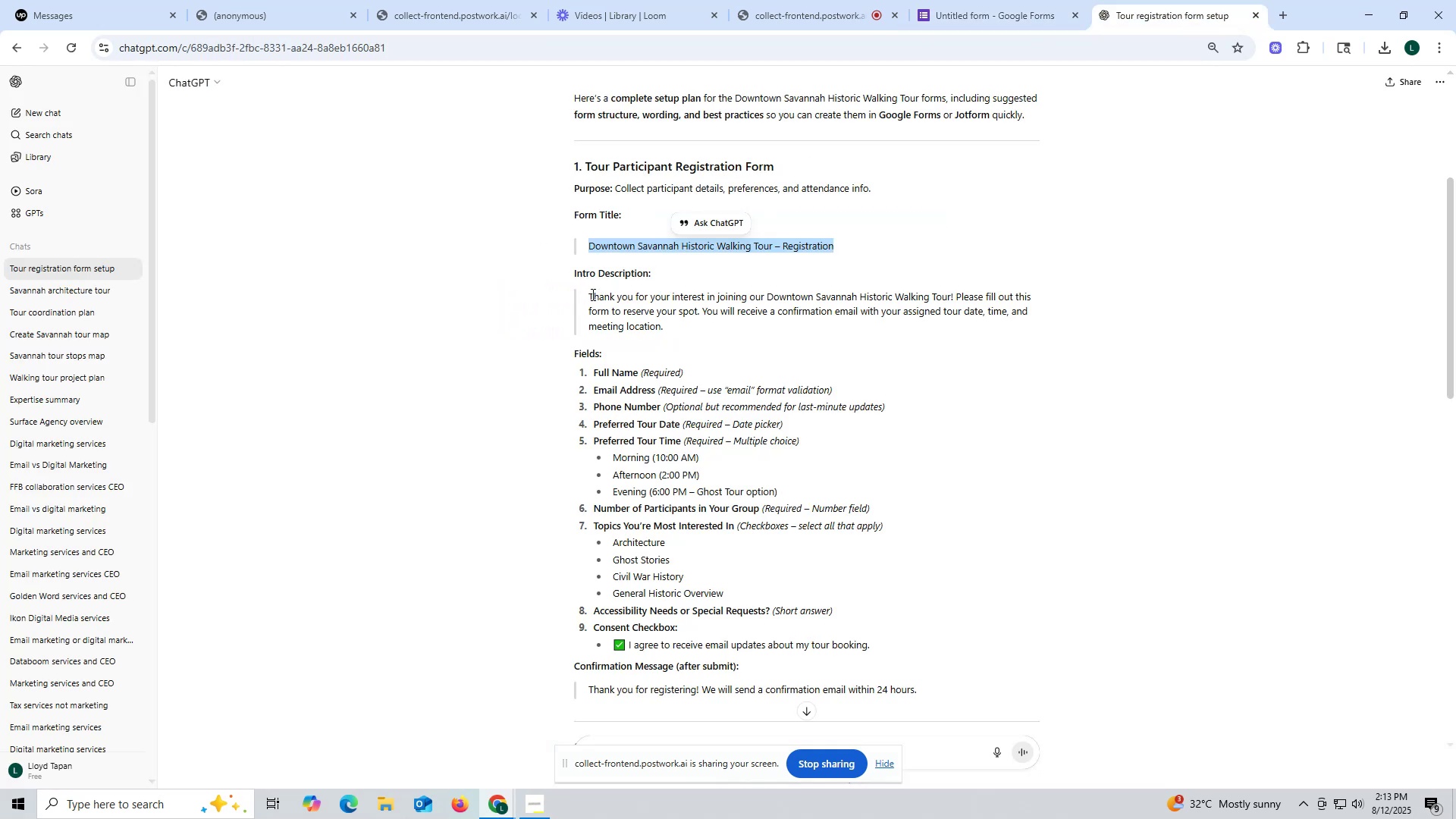 
left_click_drag(start_coordinate=[587, 292], to_coordinate=[676, 325])
 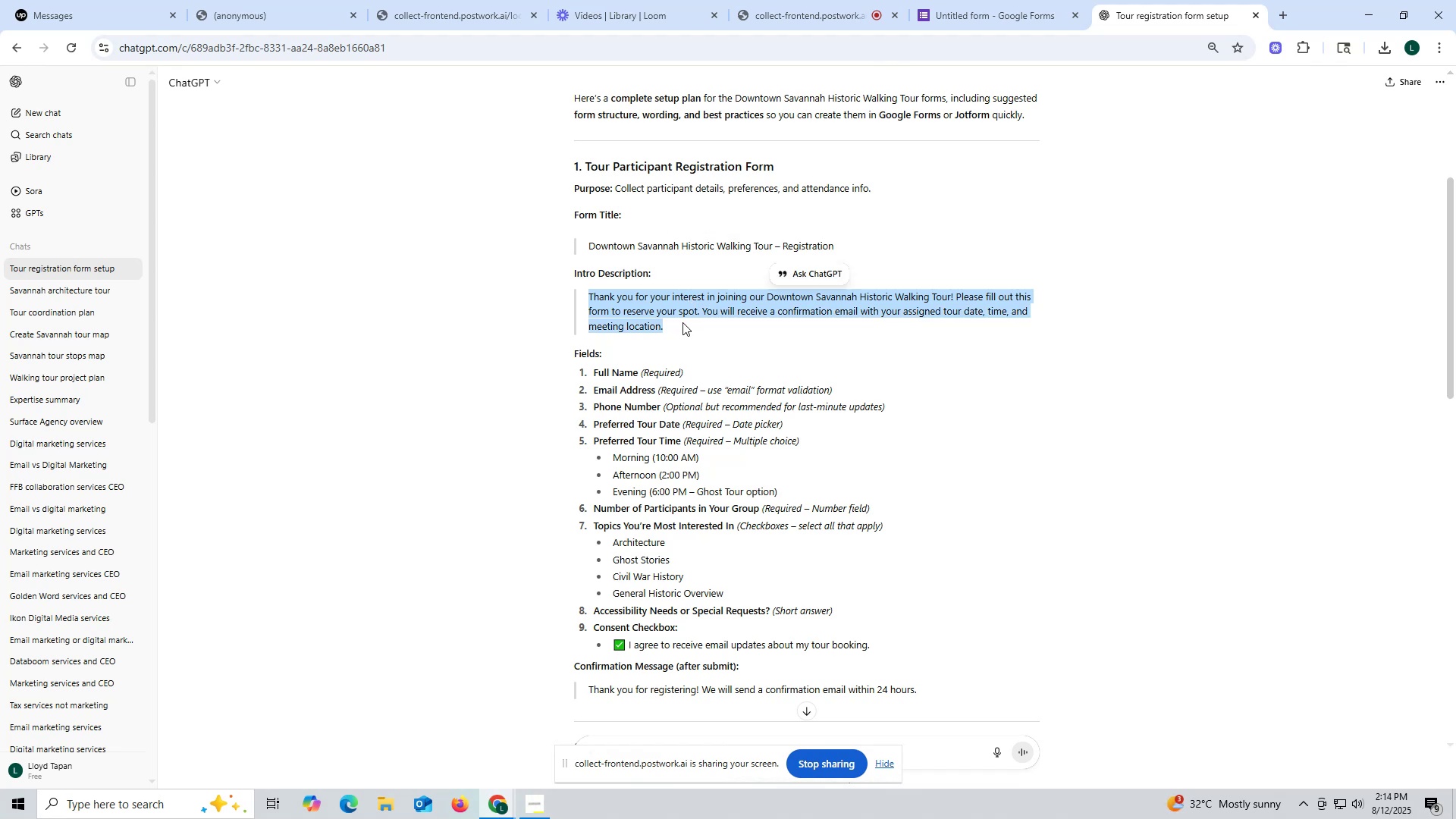 
key(Control+ControlLeft)
 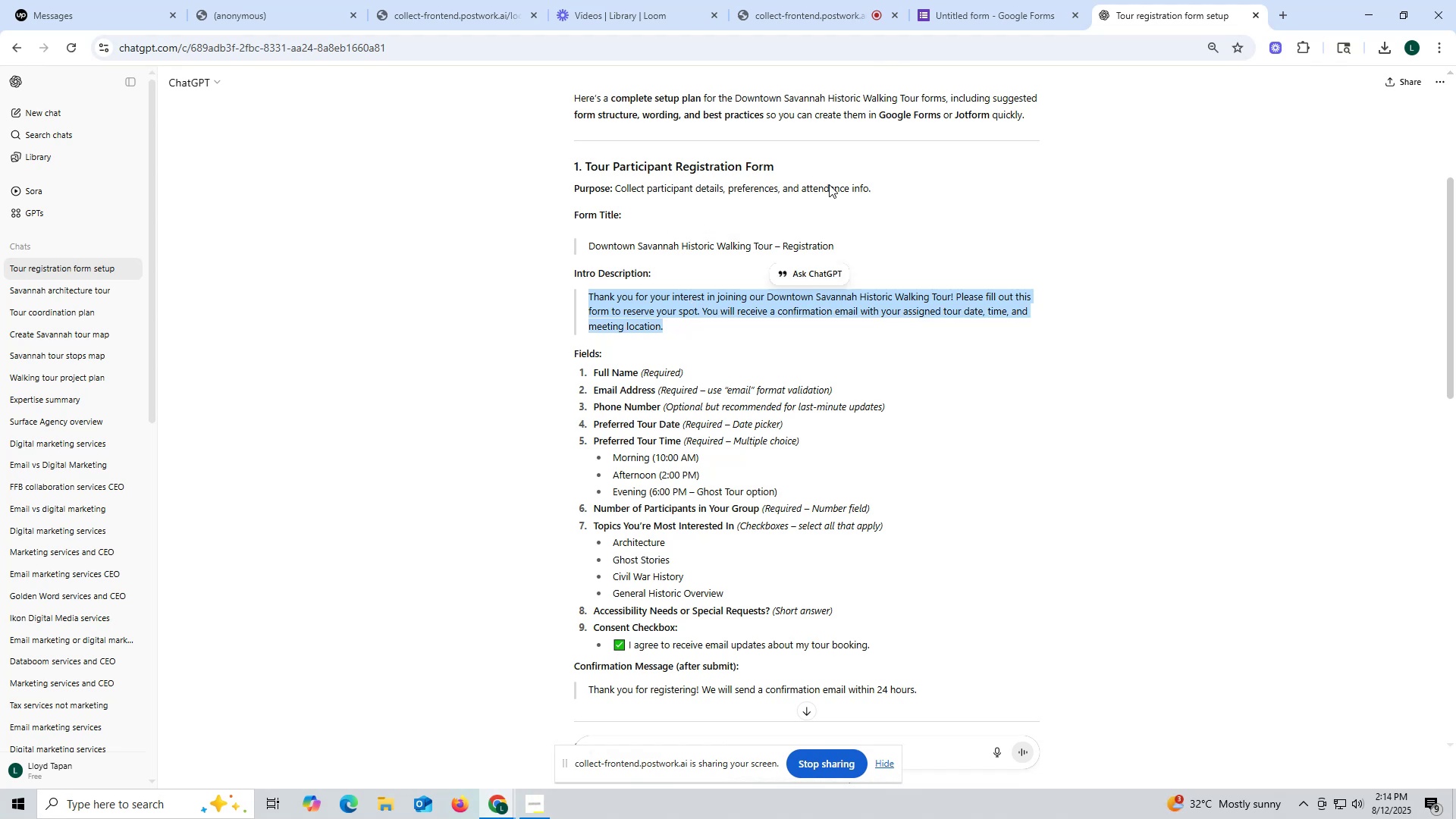 
key(Control+C)
 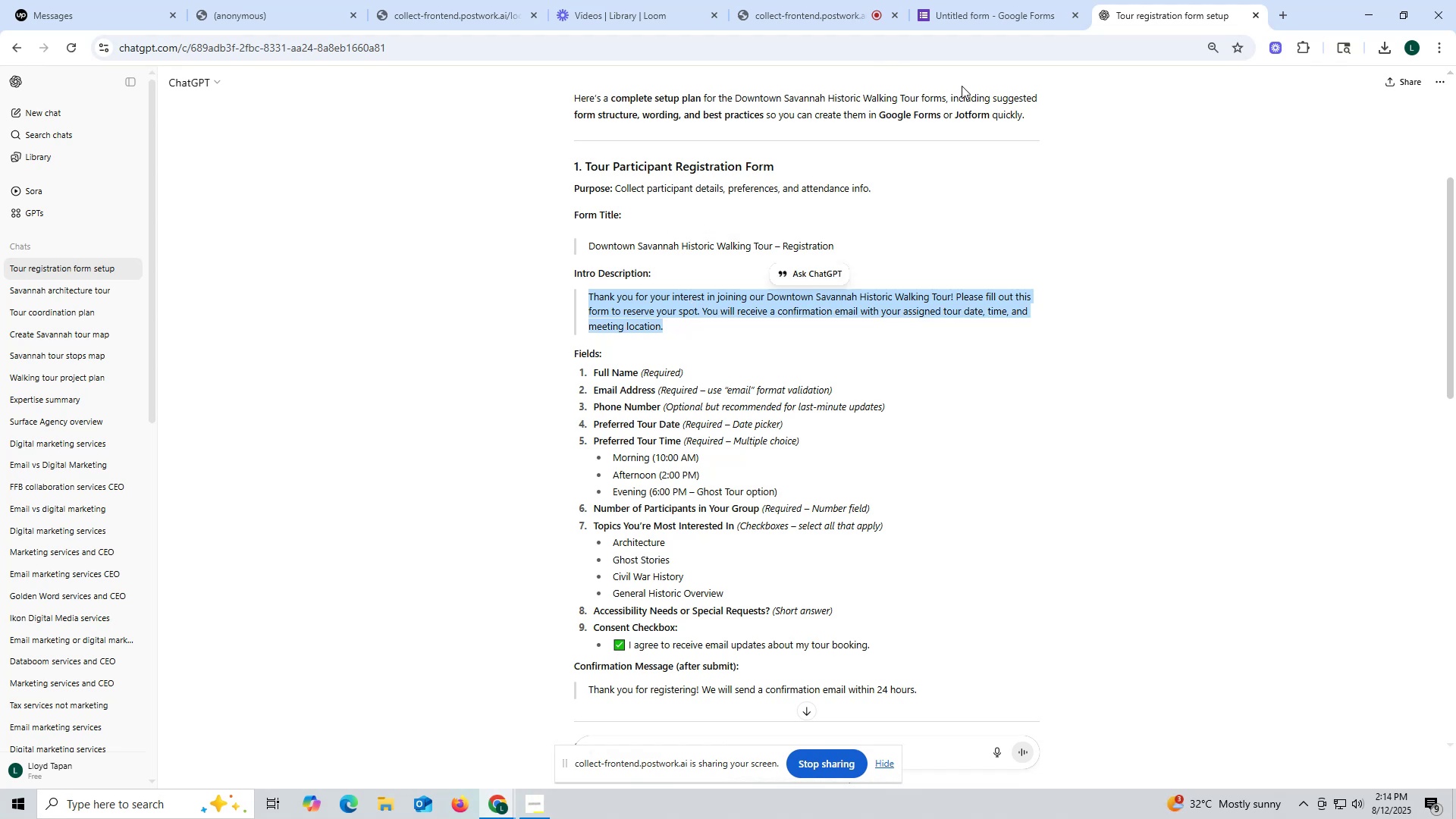 
key(Control+ControlLeft)
 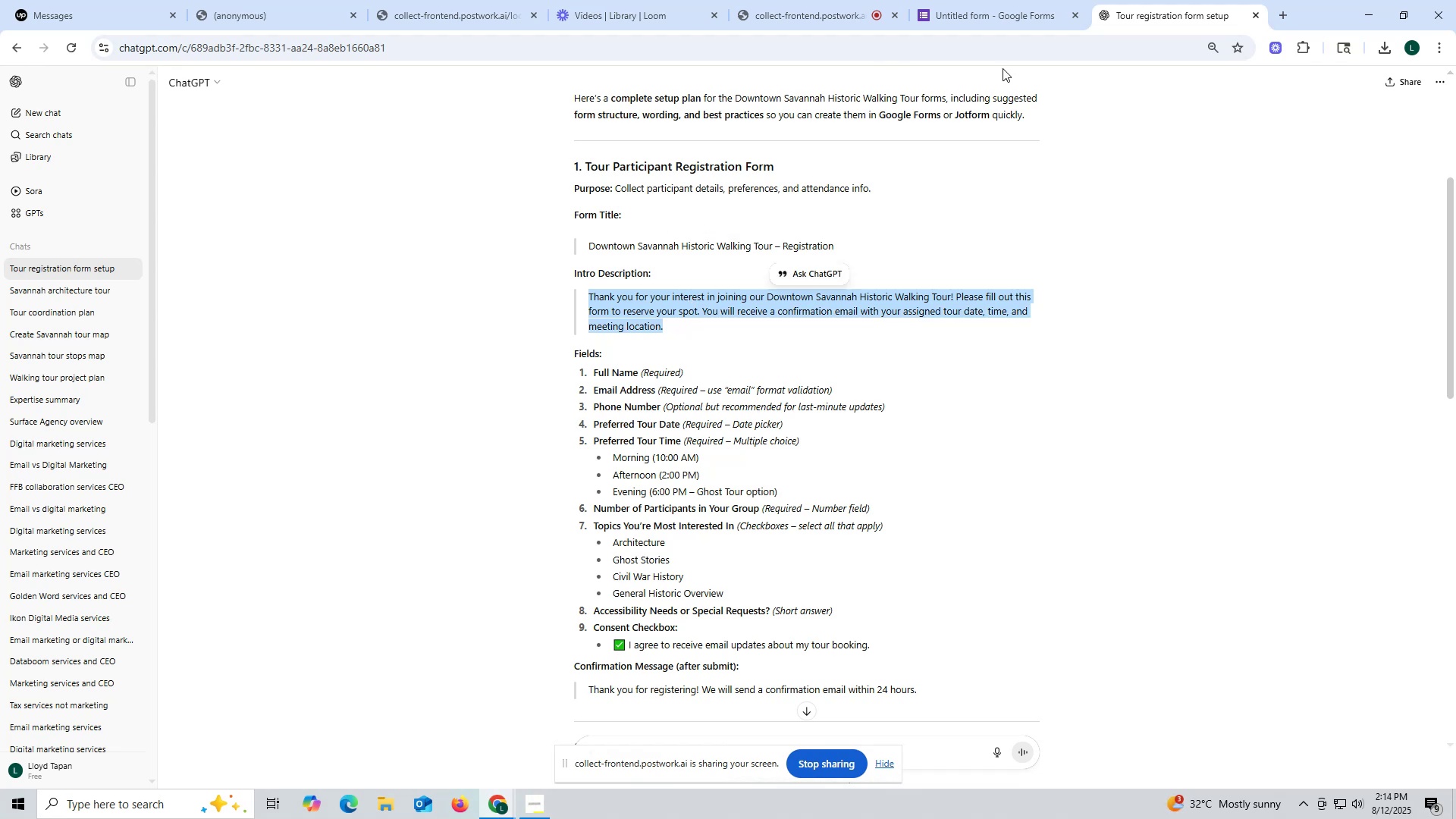 
key(Control+C)
 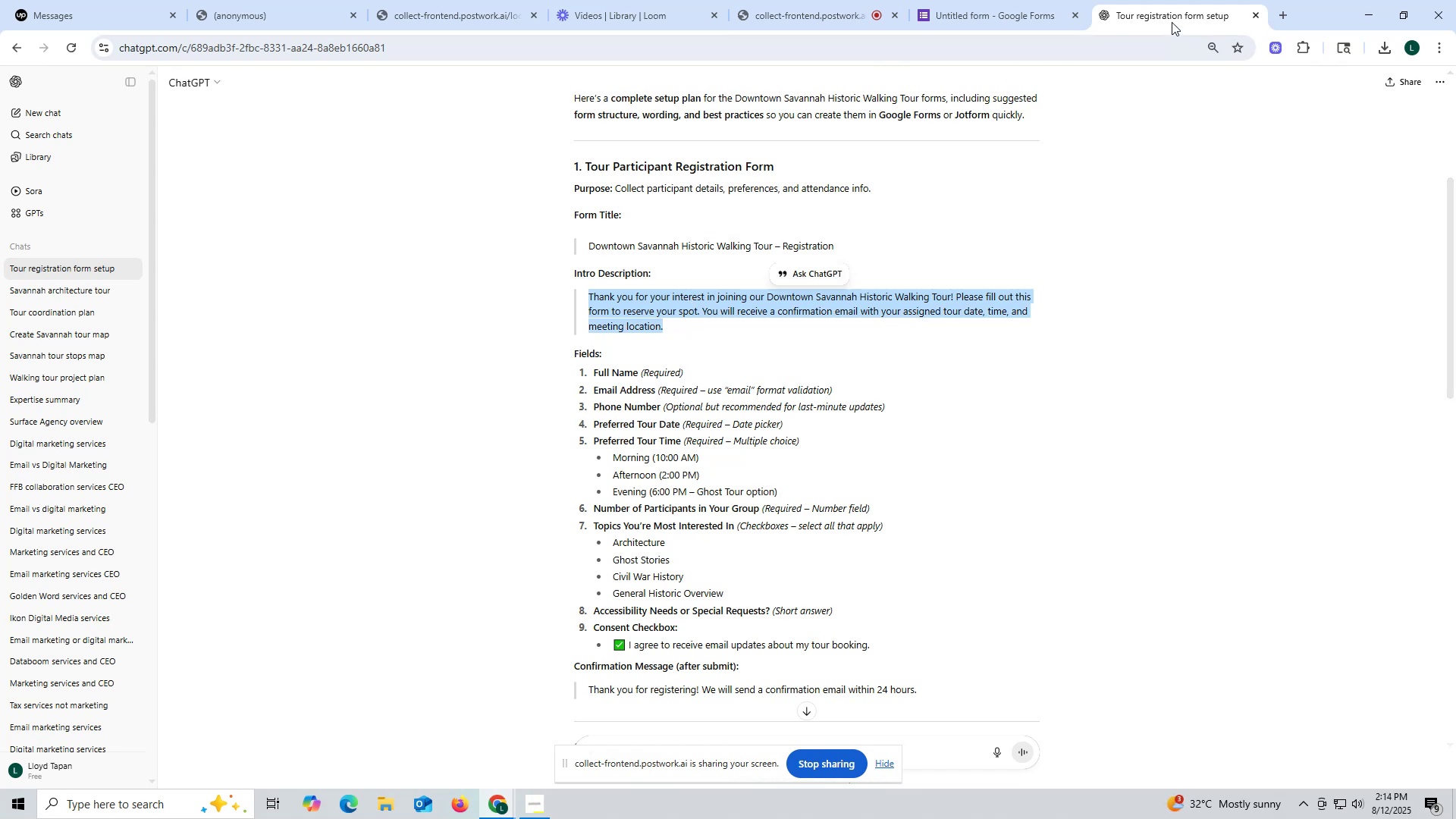 
mouse_move([1136, 15])
 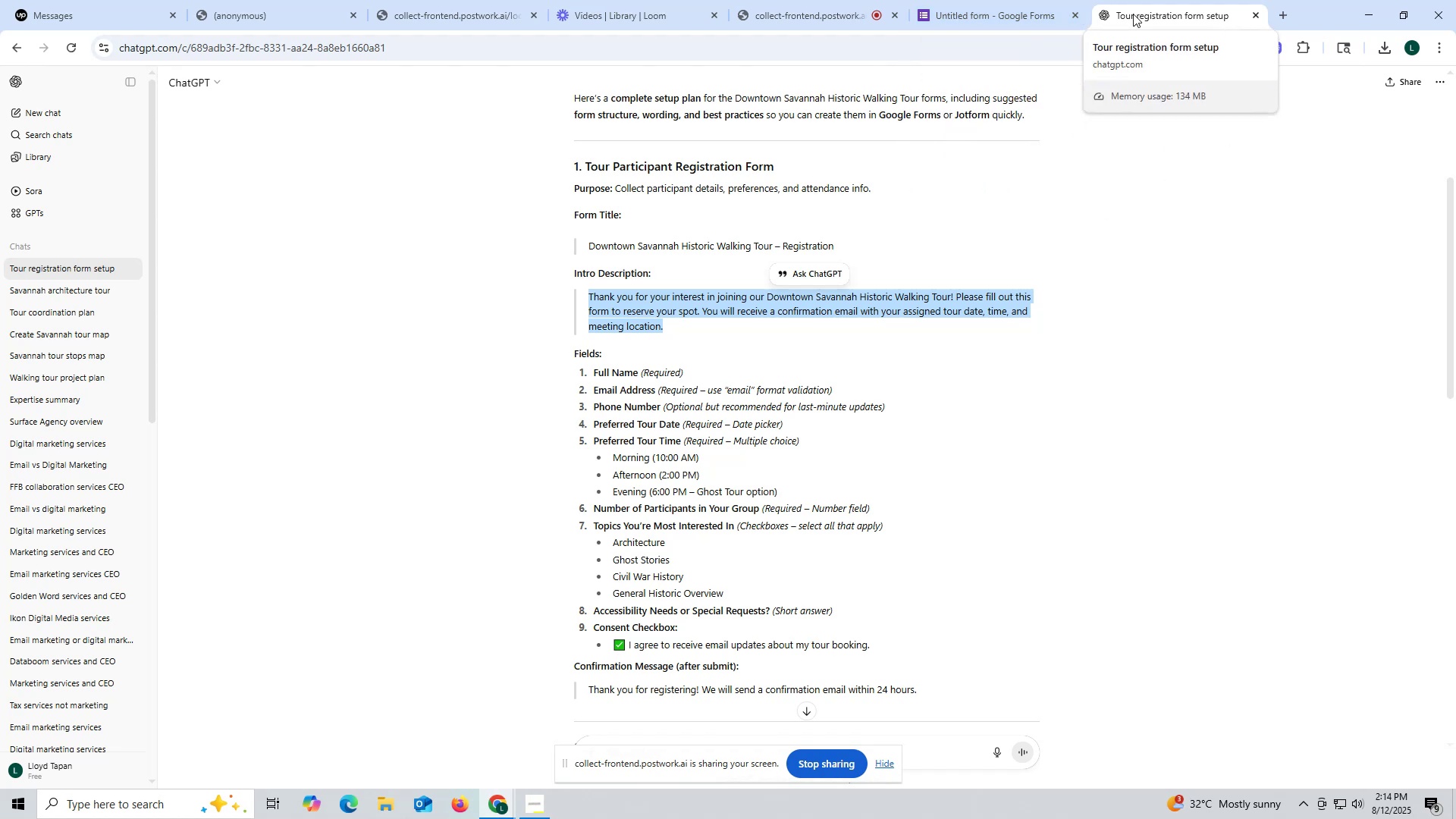 
left_click([1006, 21])
 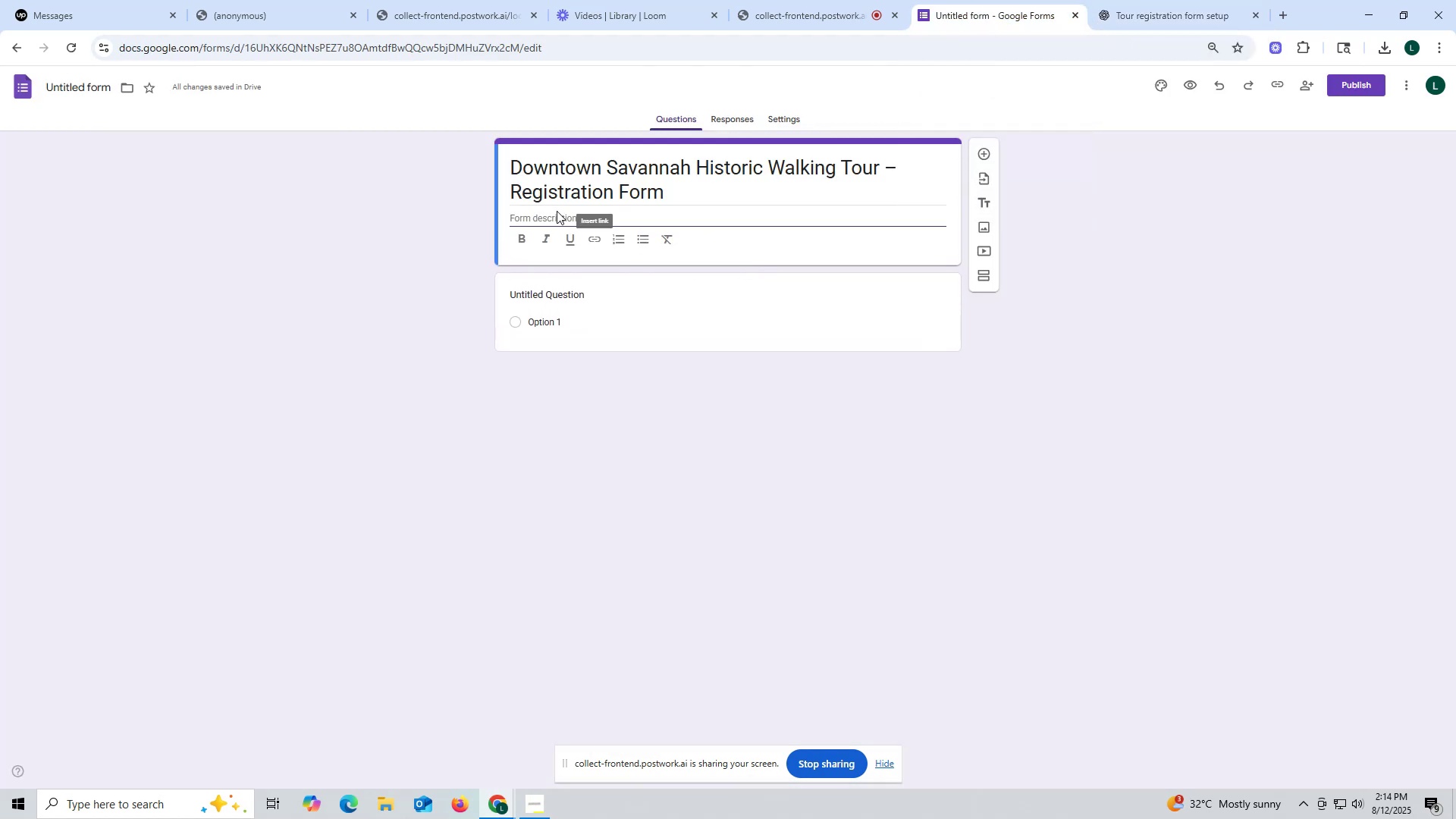 
key(Control+ControlLeft)
 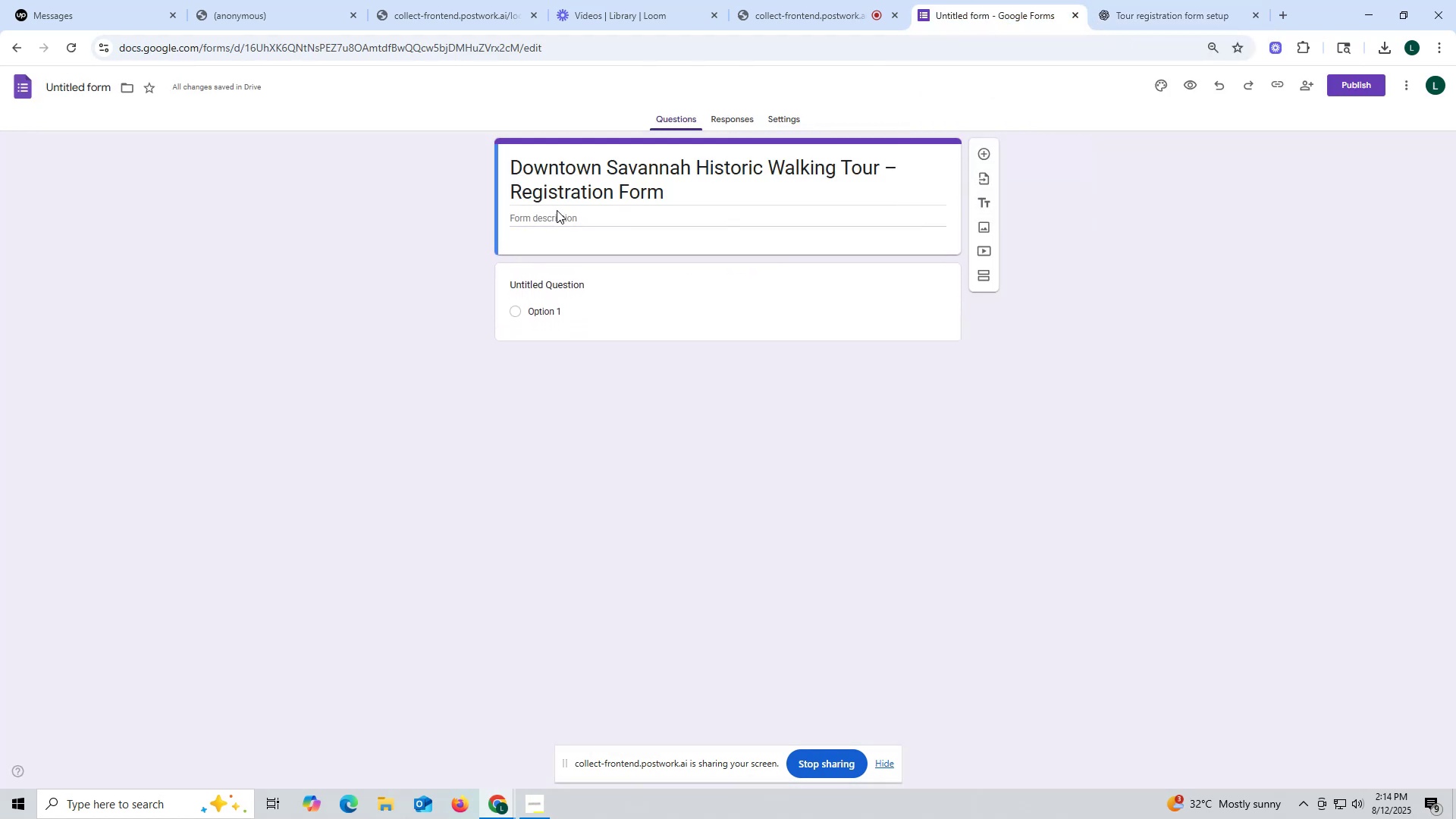 
key(Control+V)
 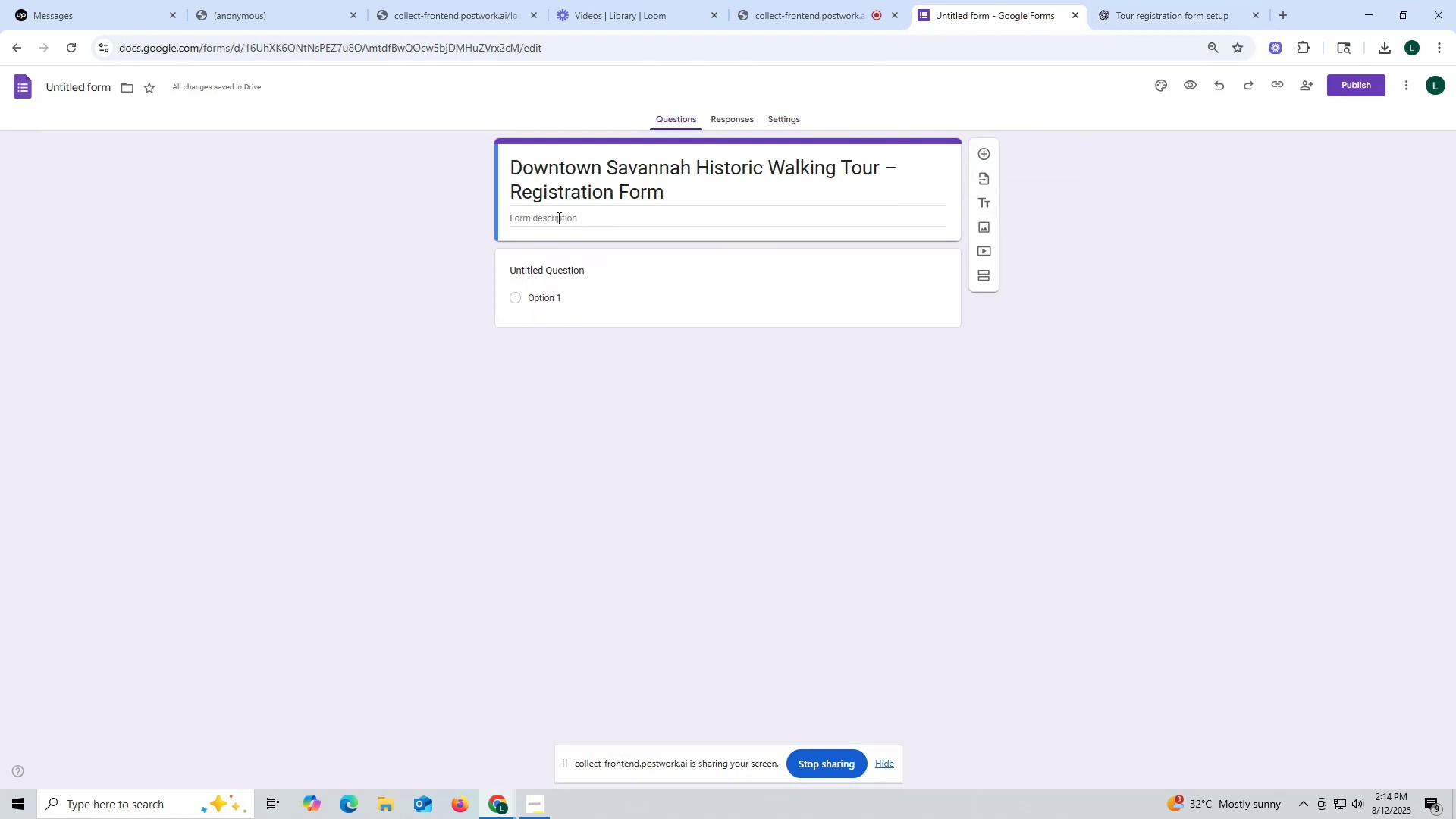 
key(Control+ControlLeft)
 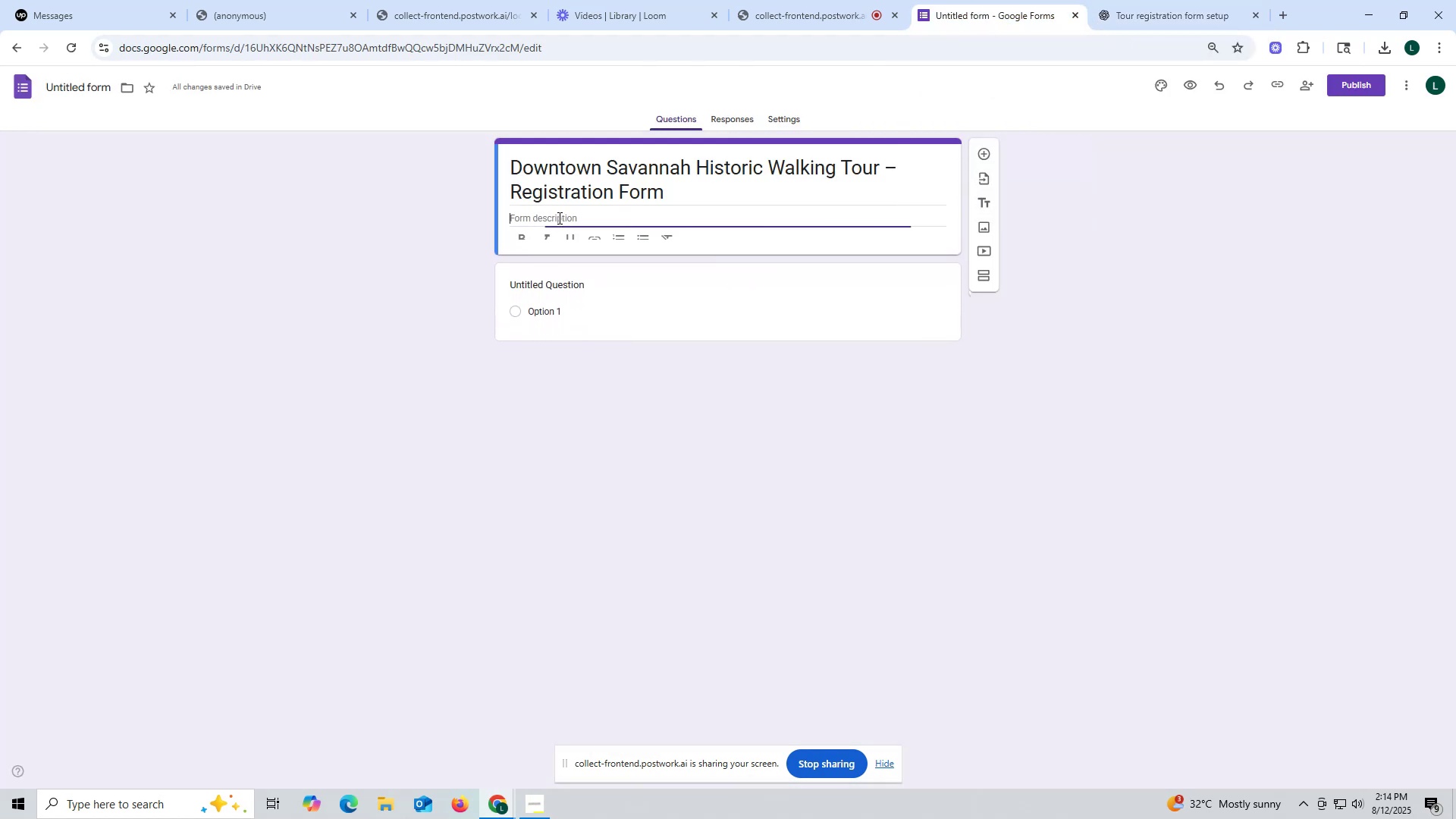 
key(Control+V)
 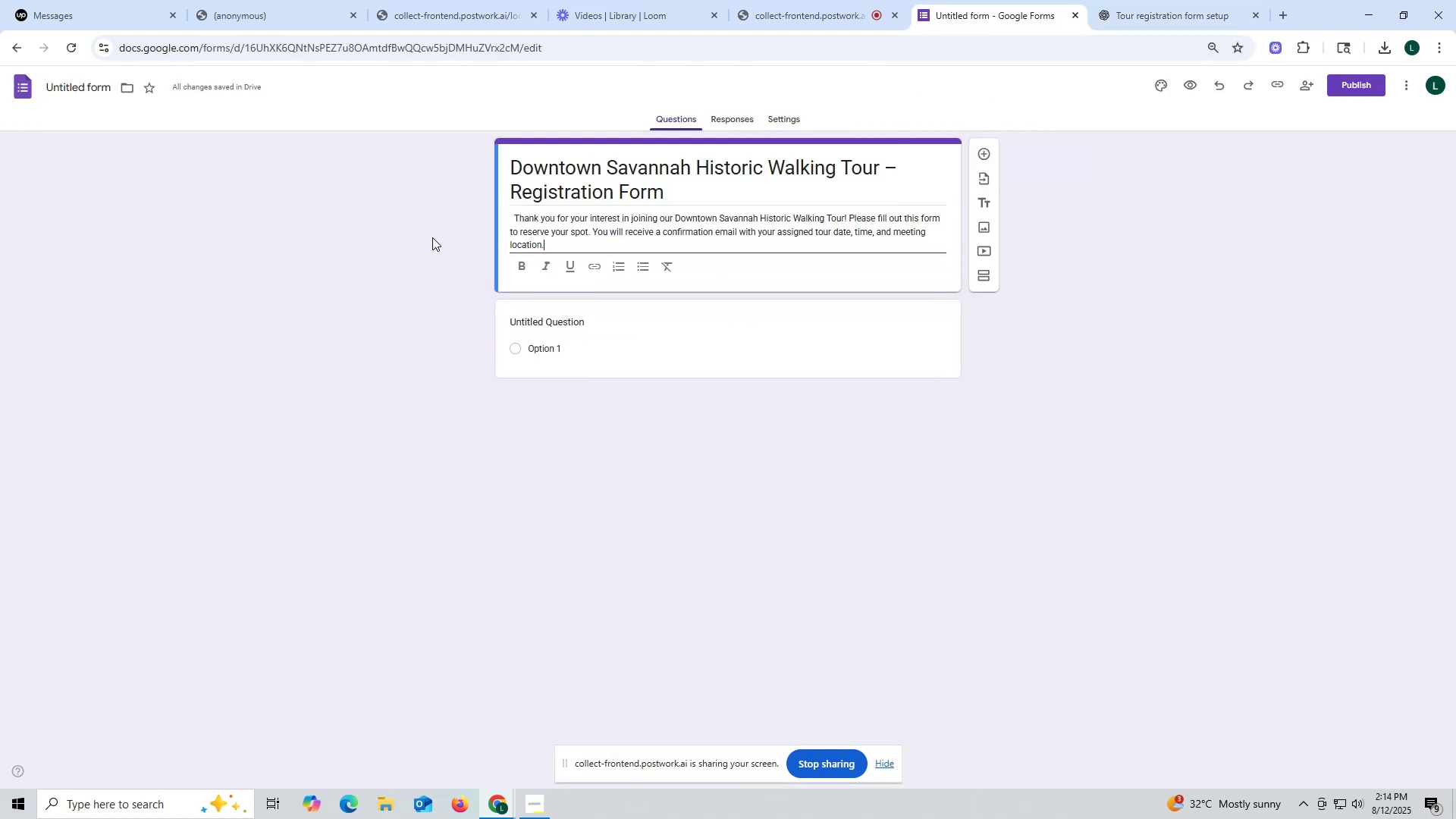 
left_click([432, 237])
 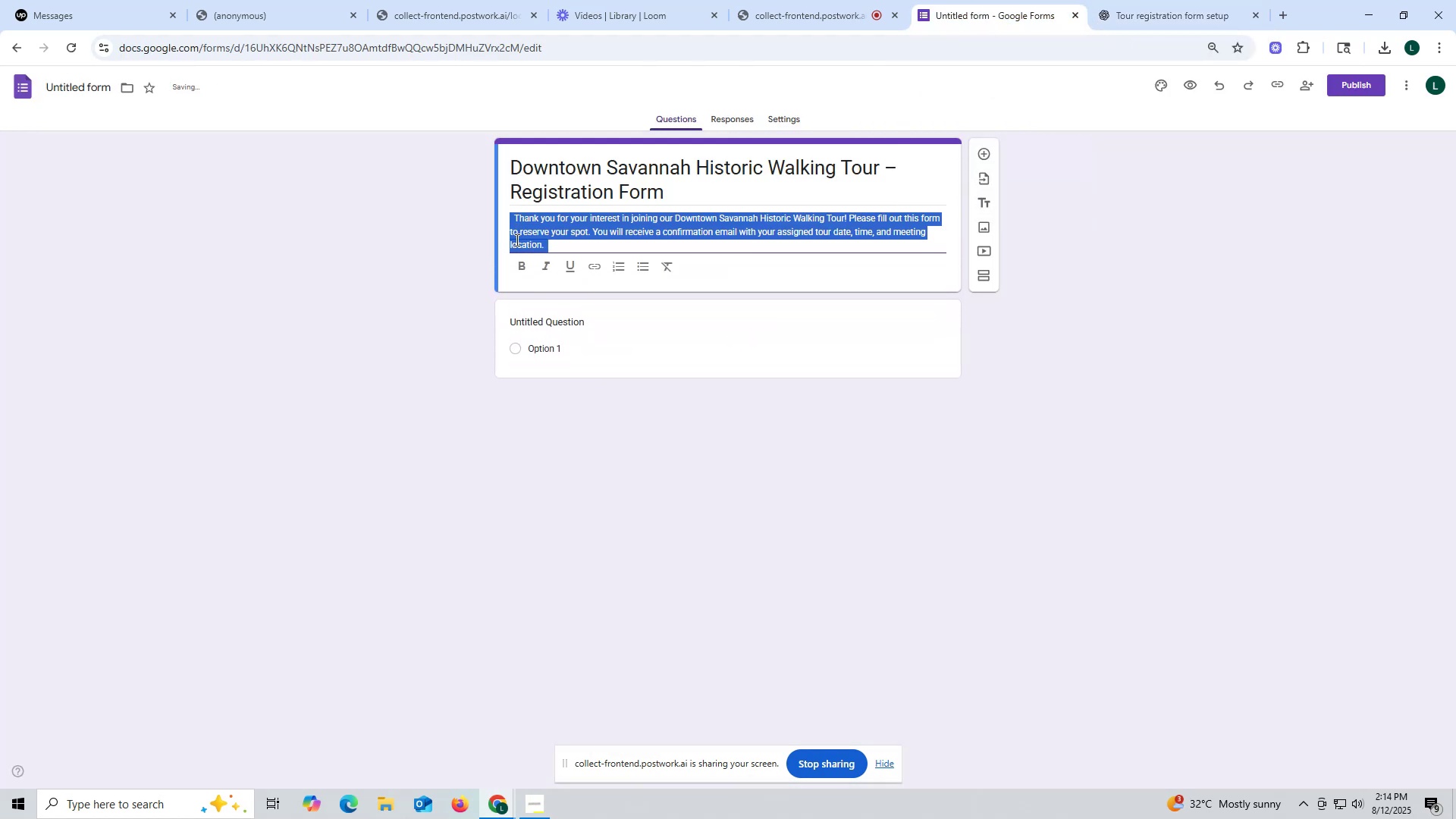 
left_click([516, 218])
 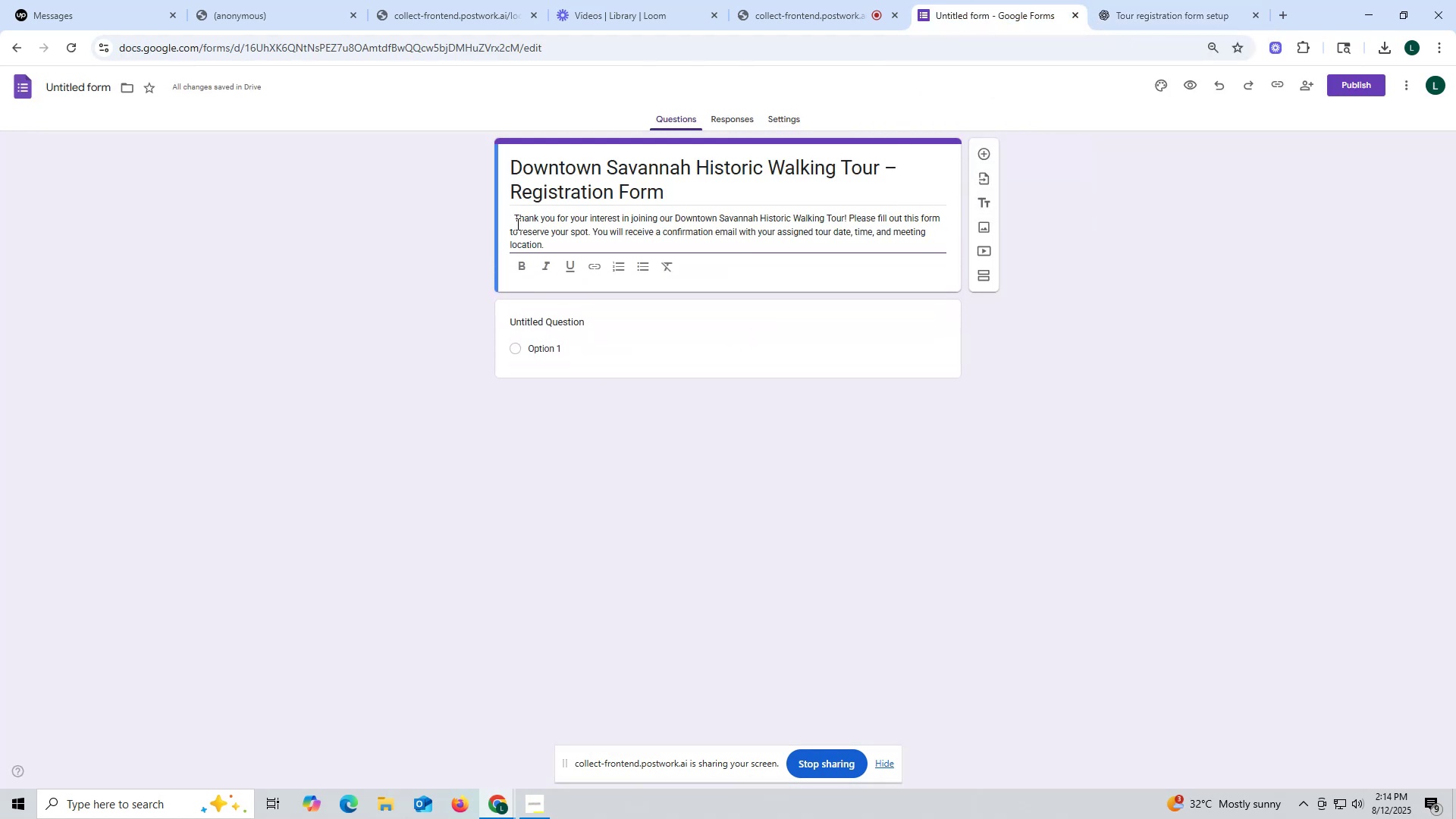 
key(Backspace)
 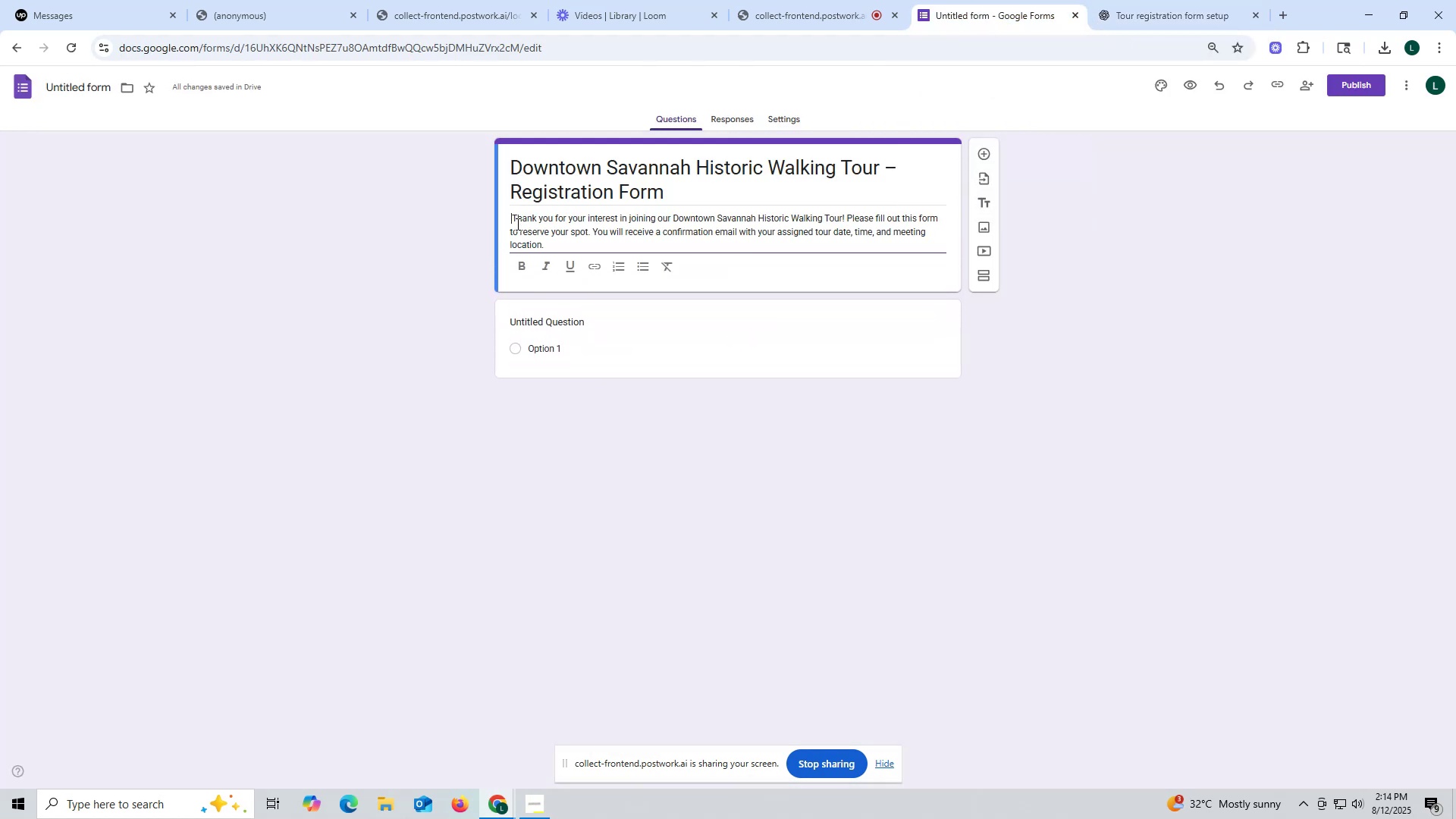 
key(Backspace)
 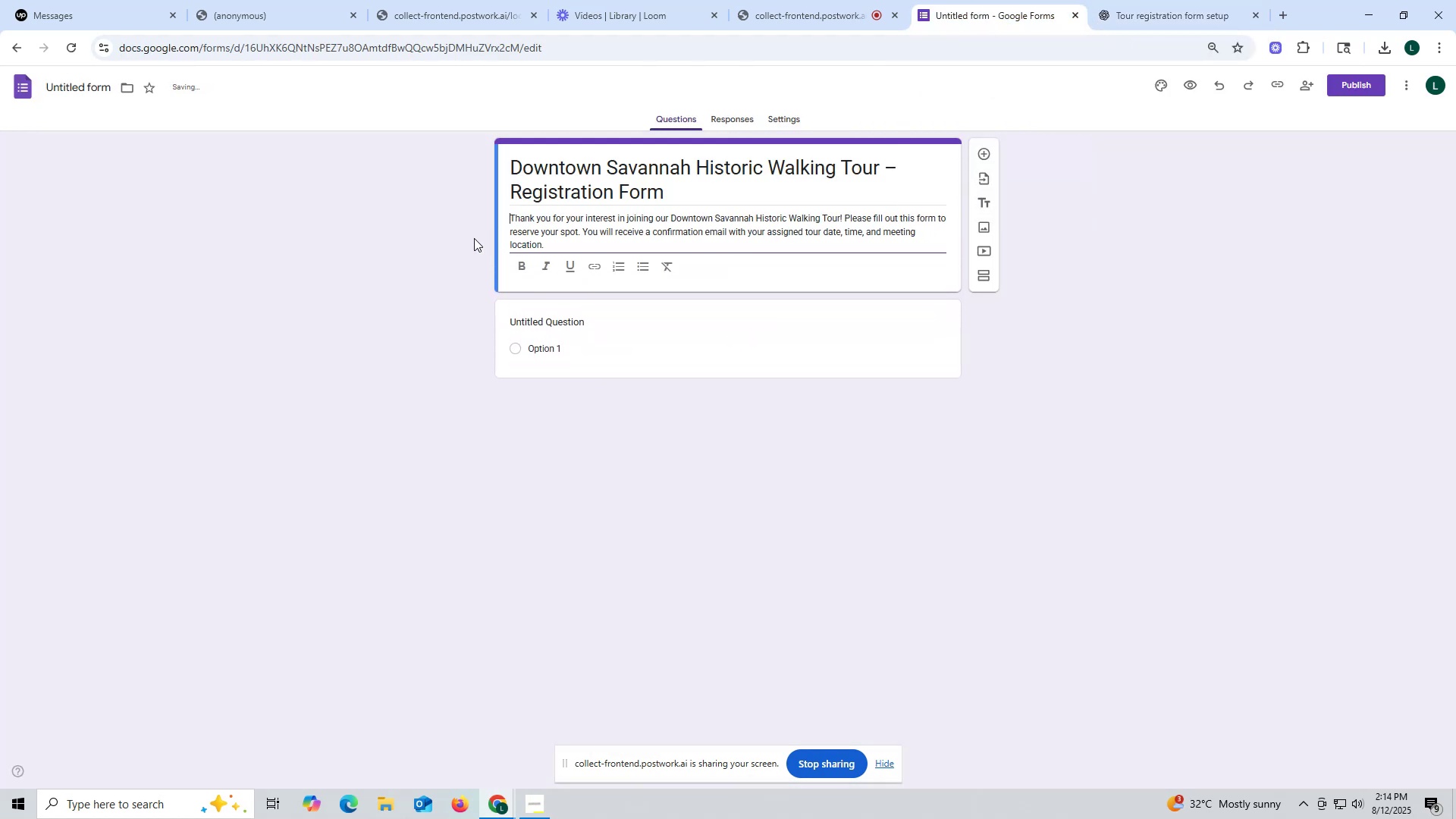 
key(Backspace)
 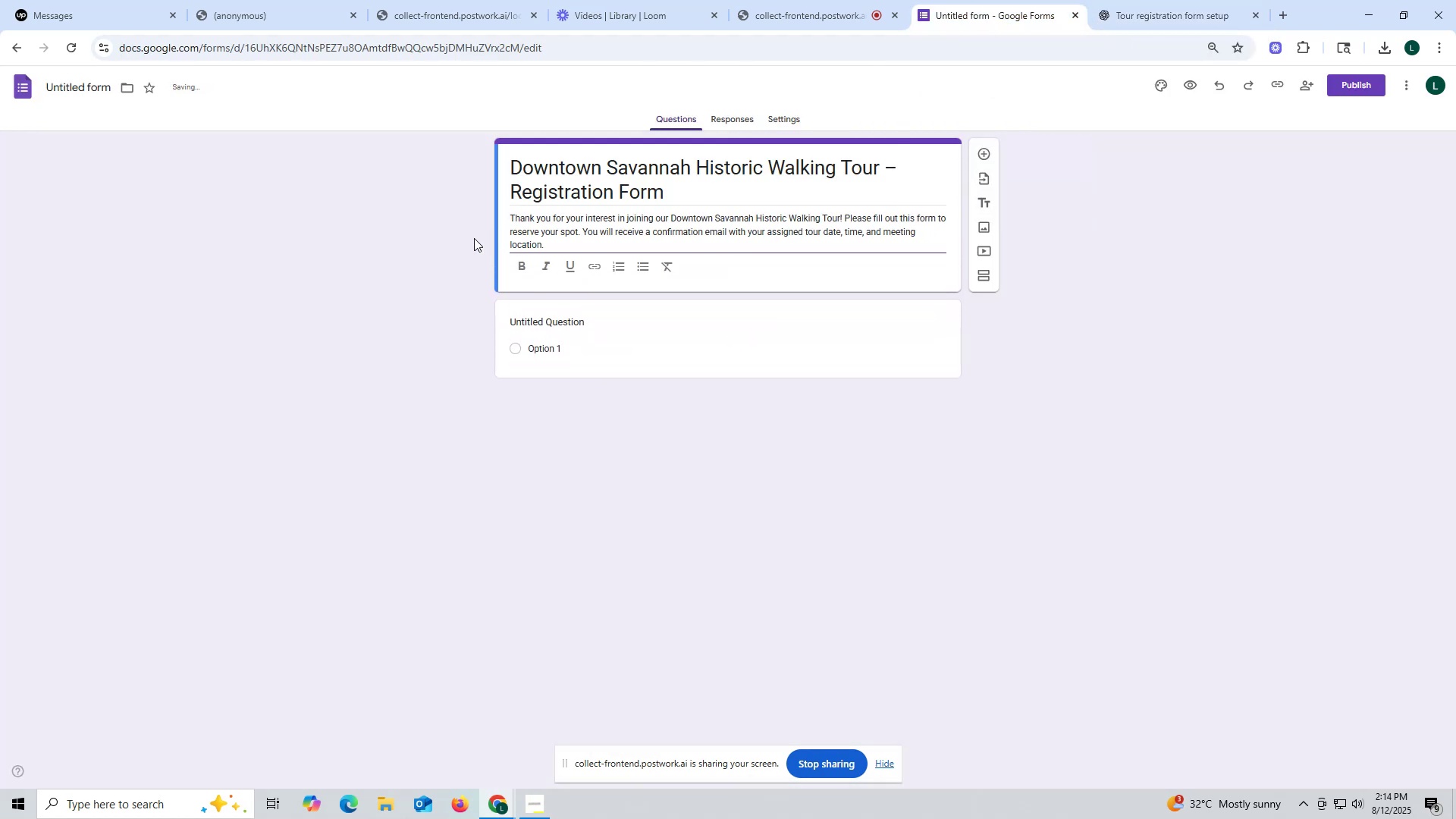 
key(Backspace)
 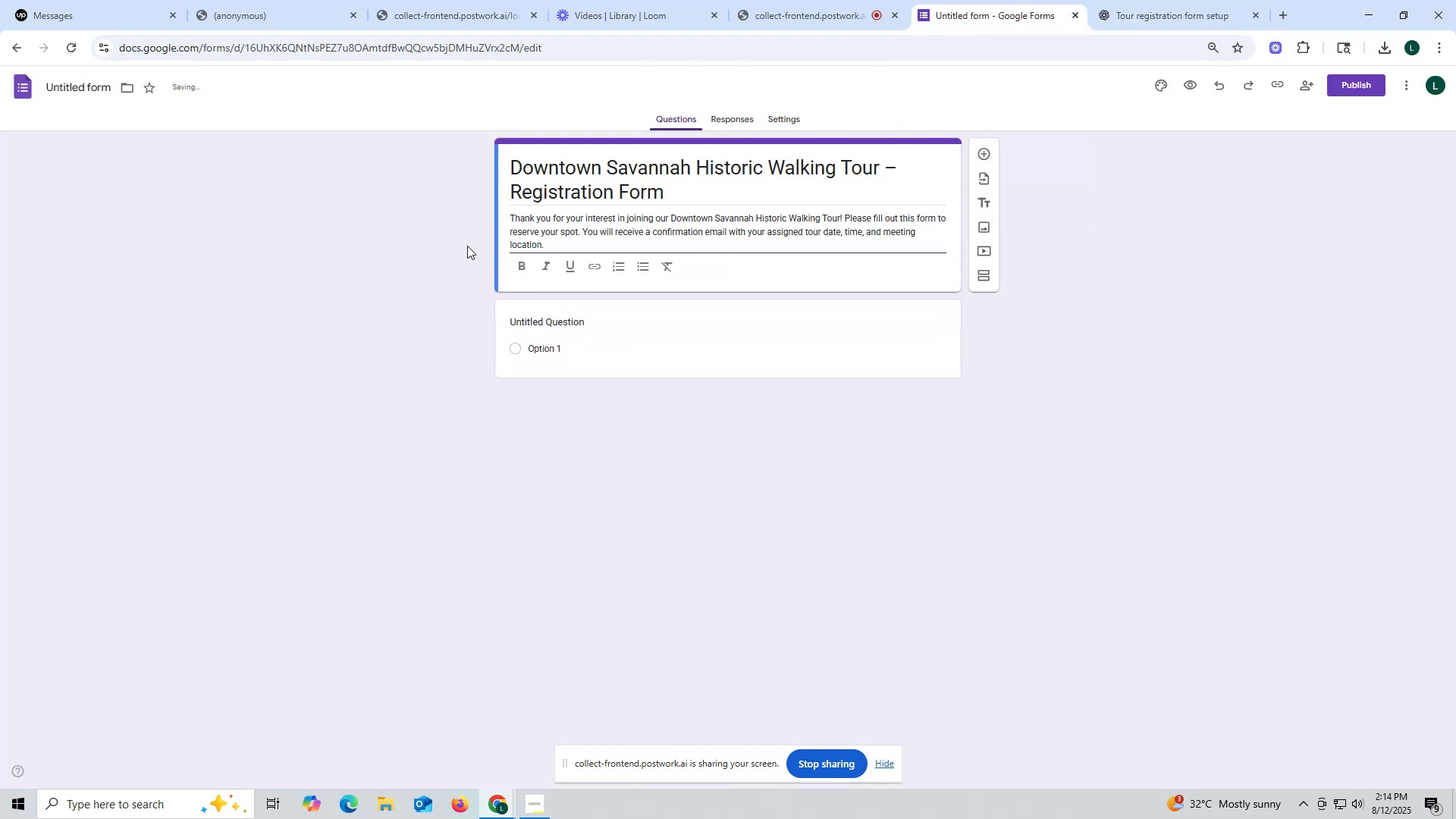 
left_click([467, 246])
 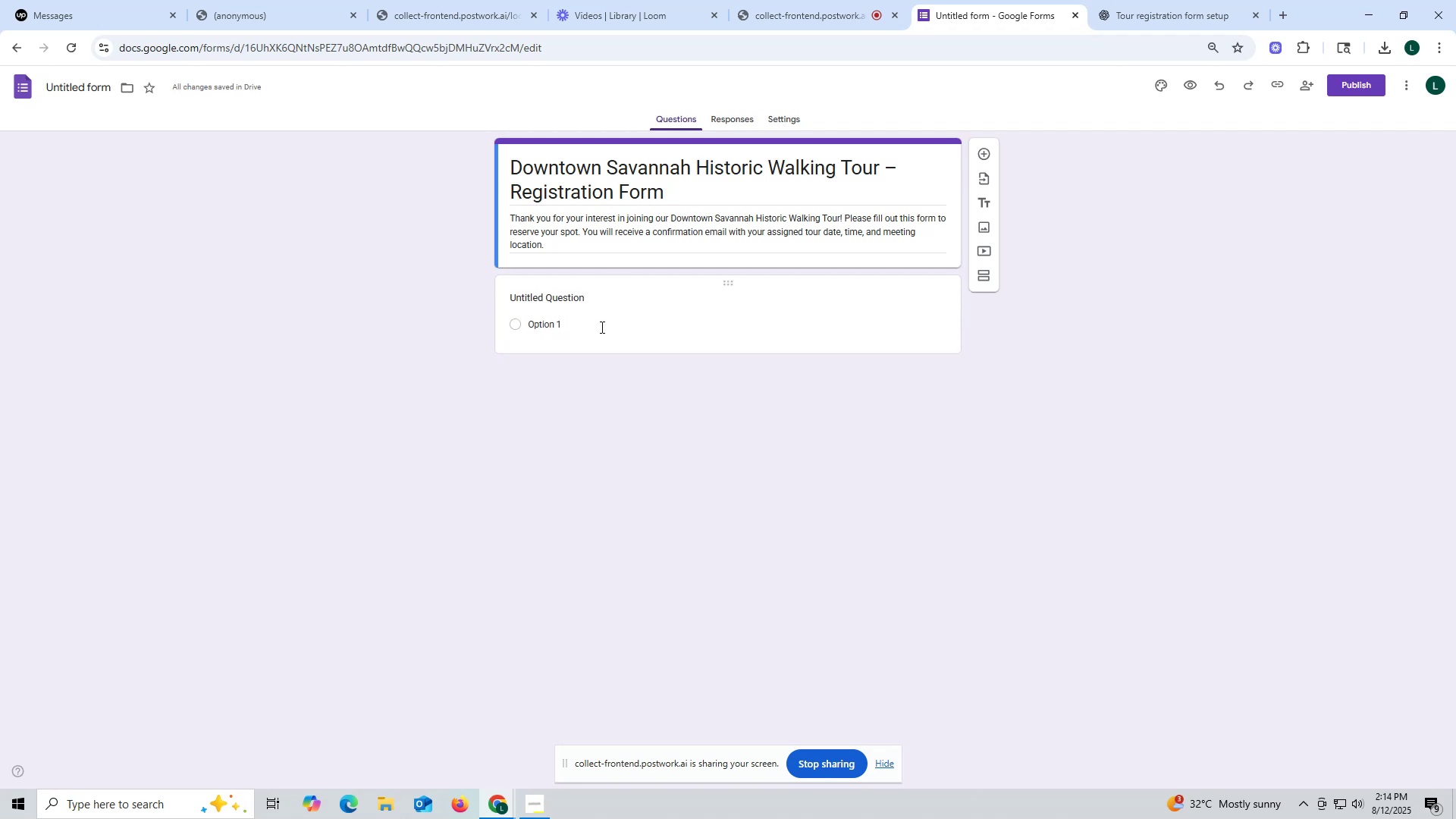 
left_click([649, 306])
 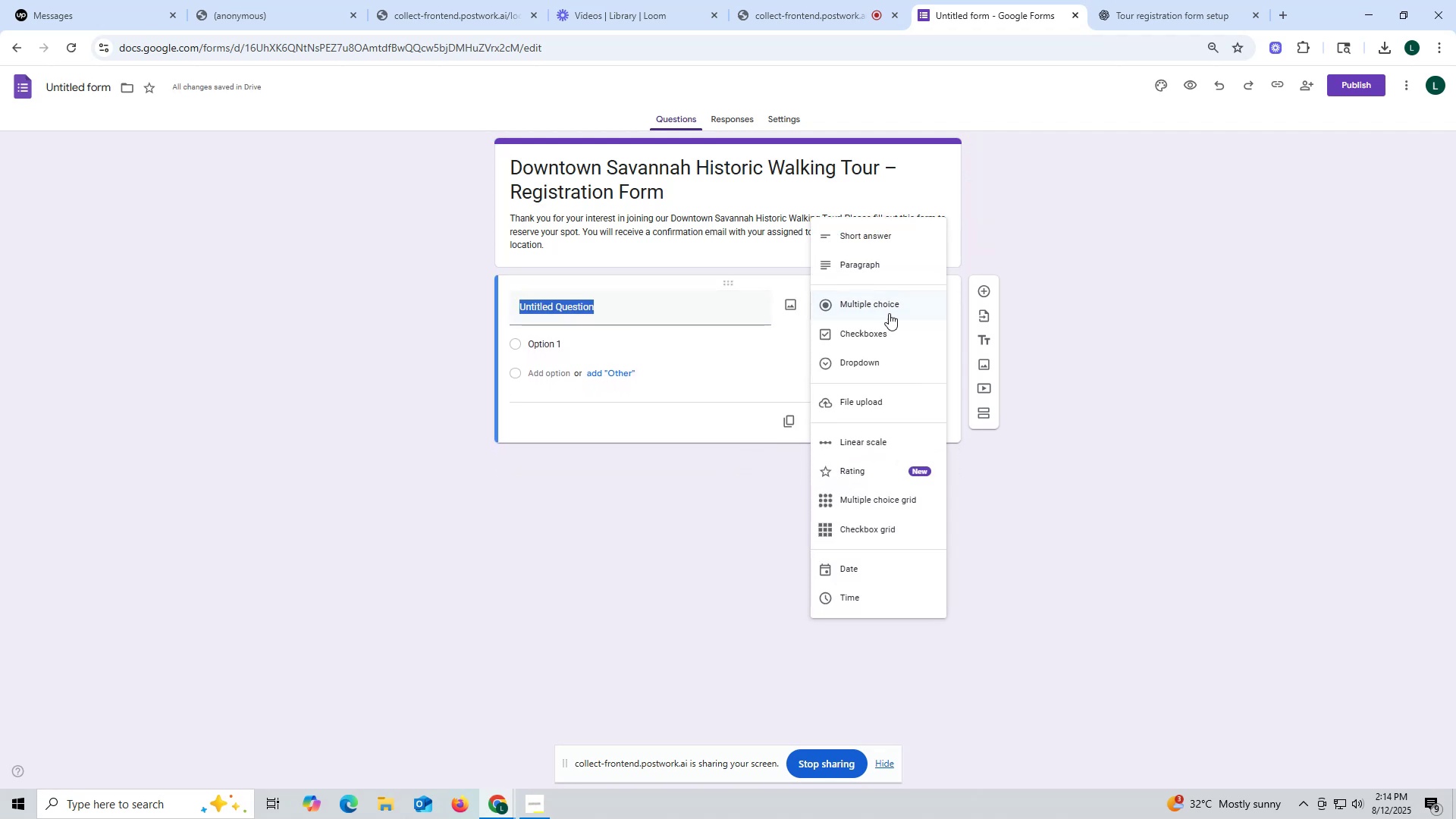 
left_click([881, 242])
 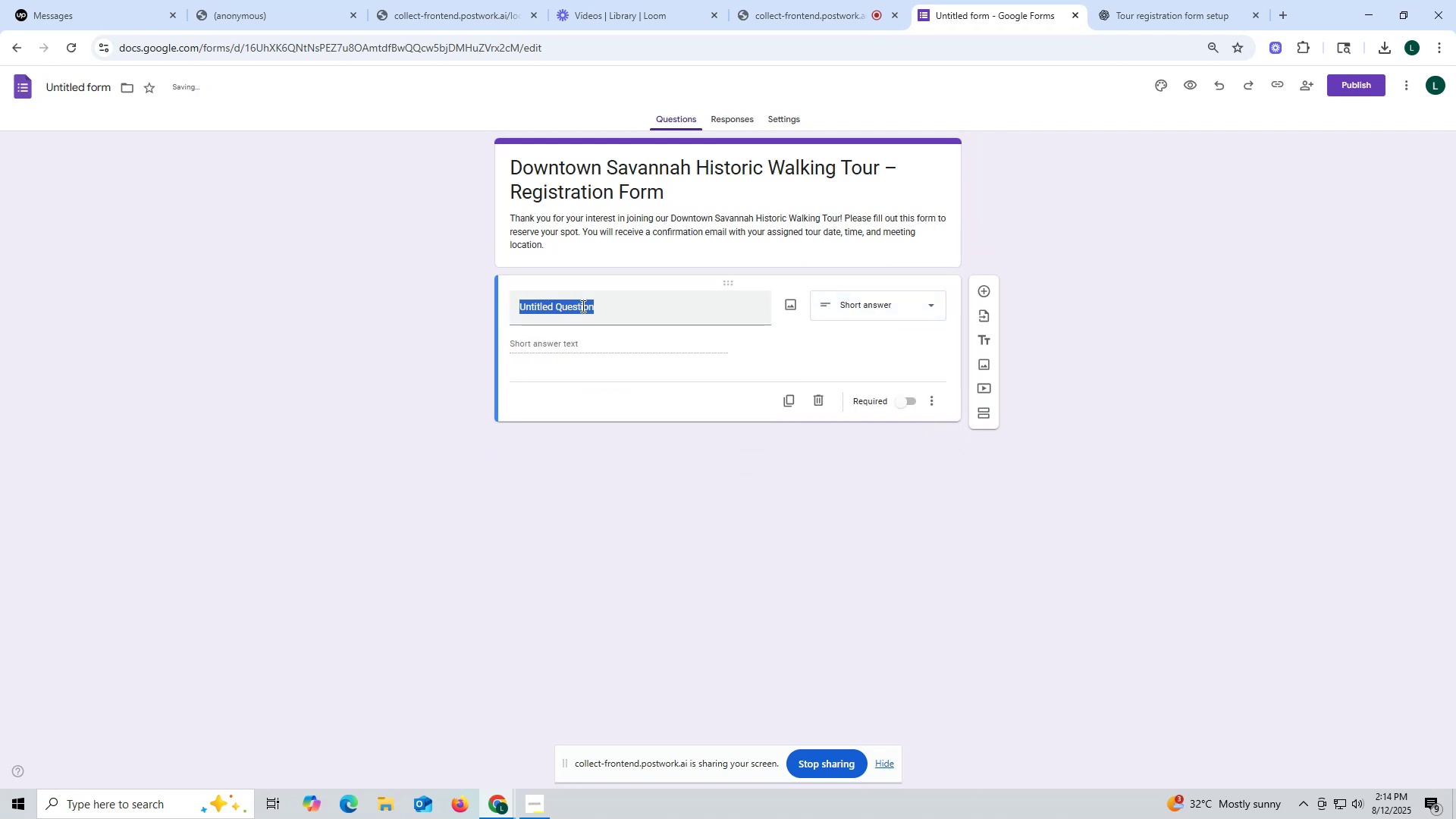 
left_click([582, 305])
 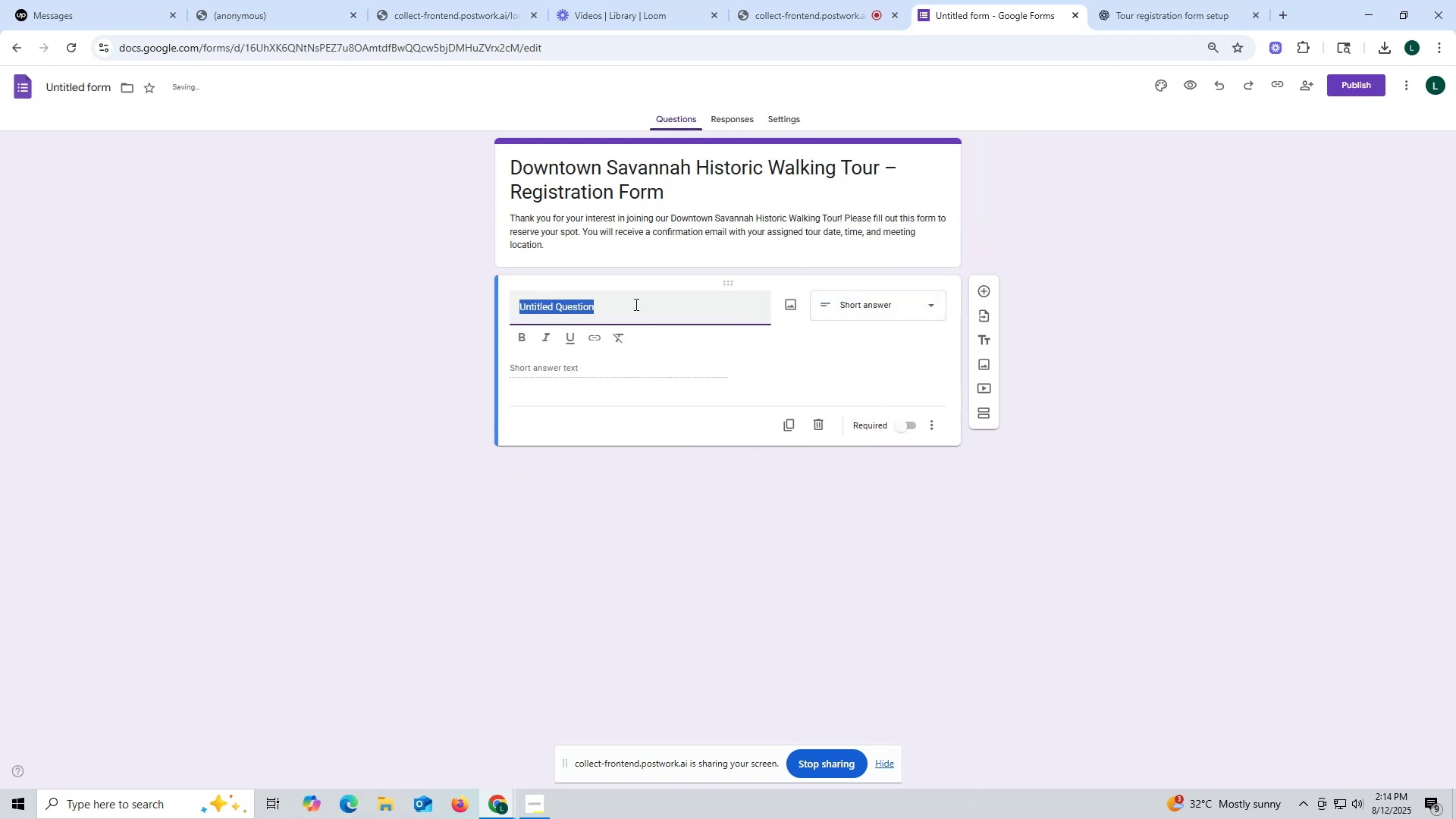 
type(Full Name)
 